 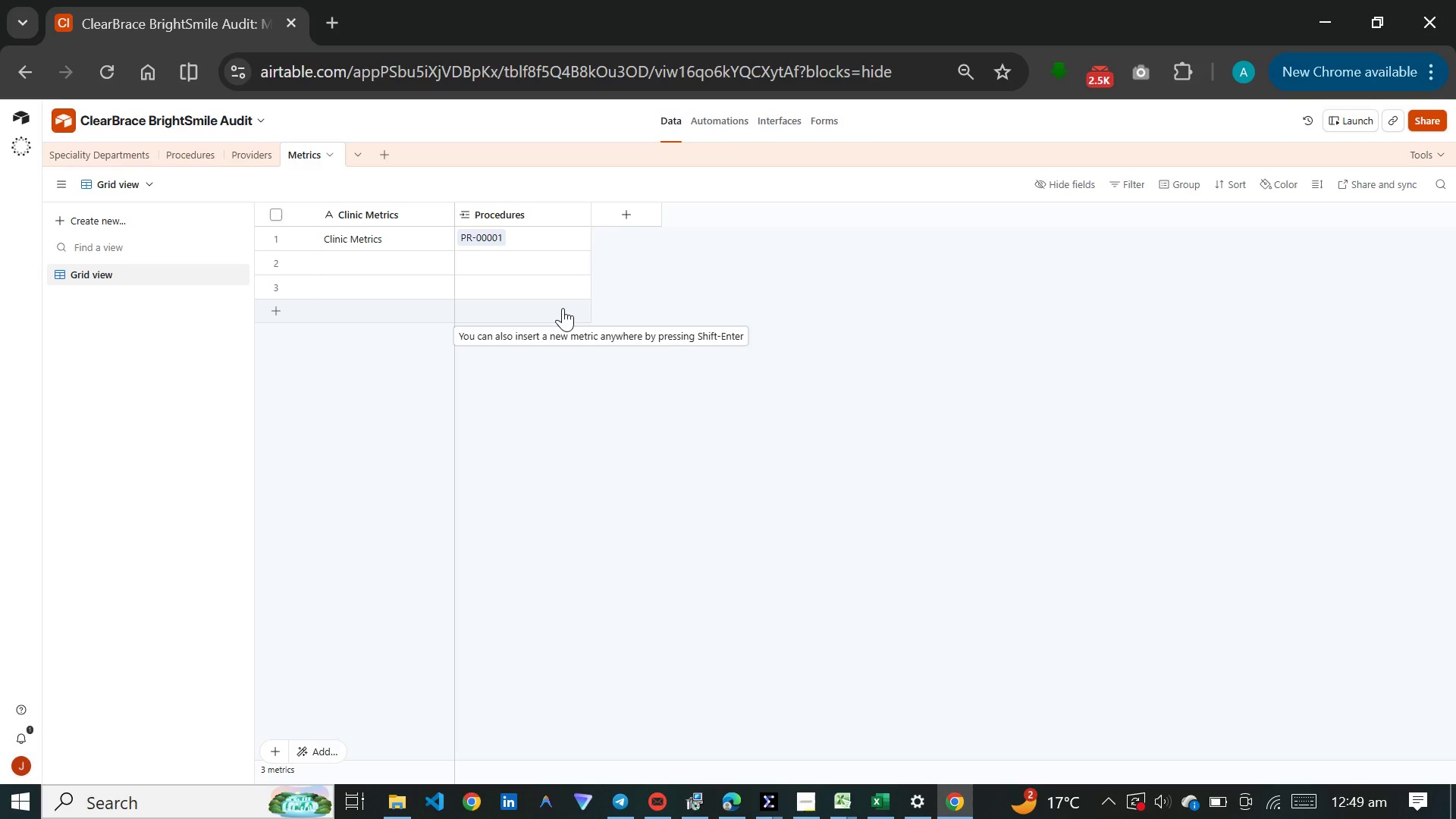 
left_click([377, 224])
 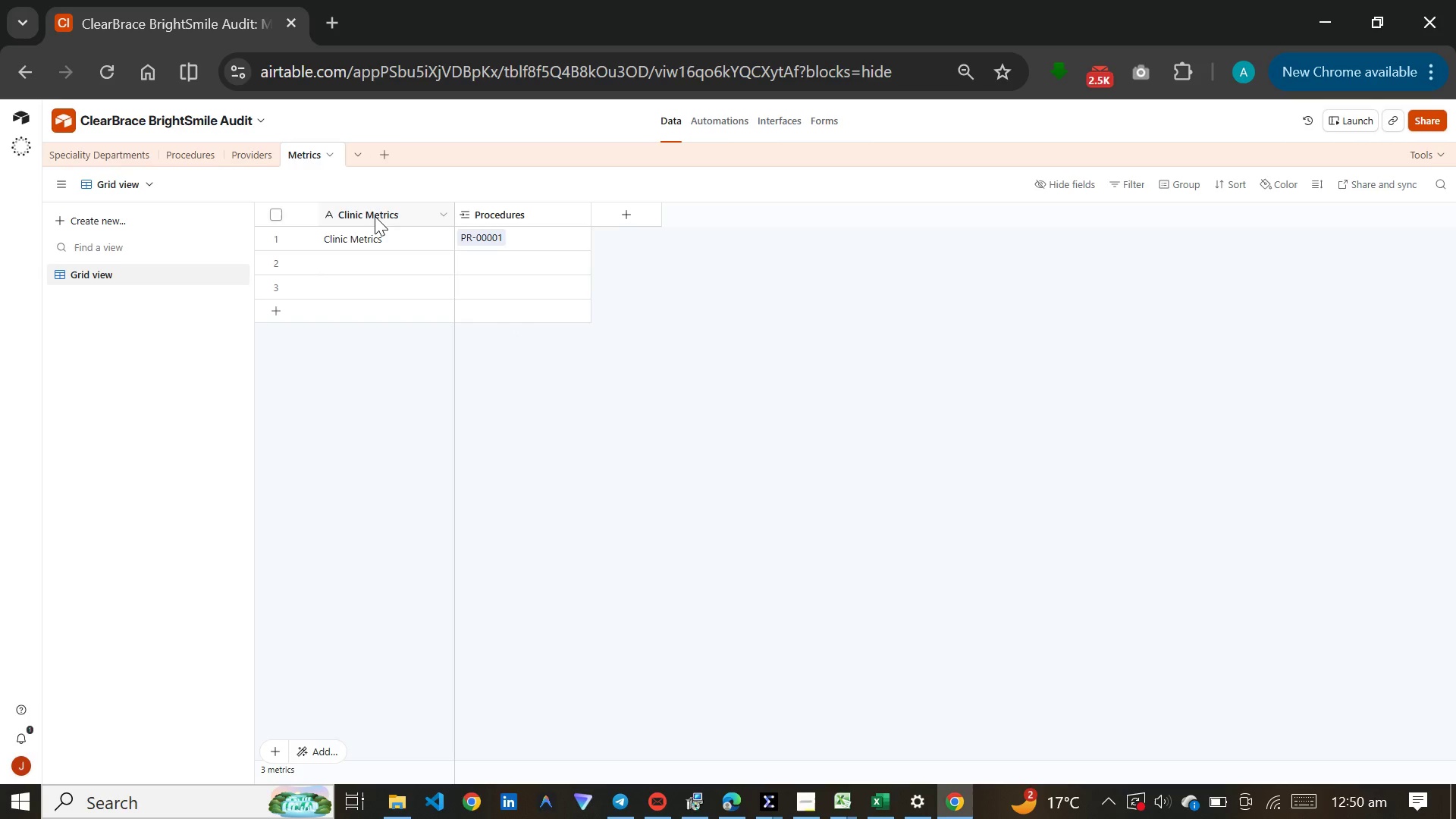 
double_click([375, 216])
 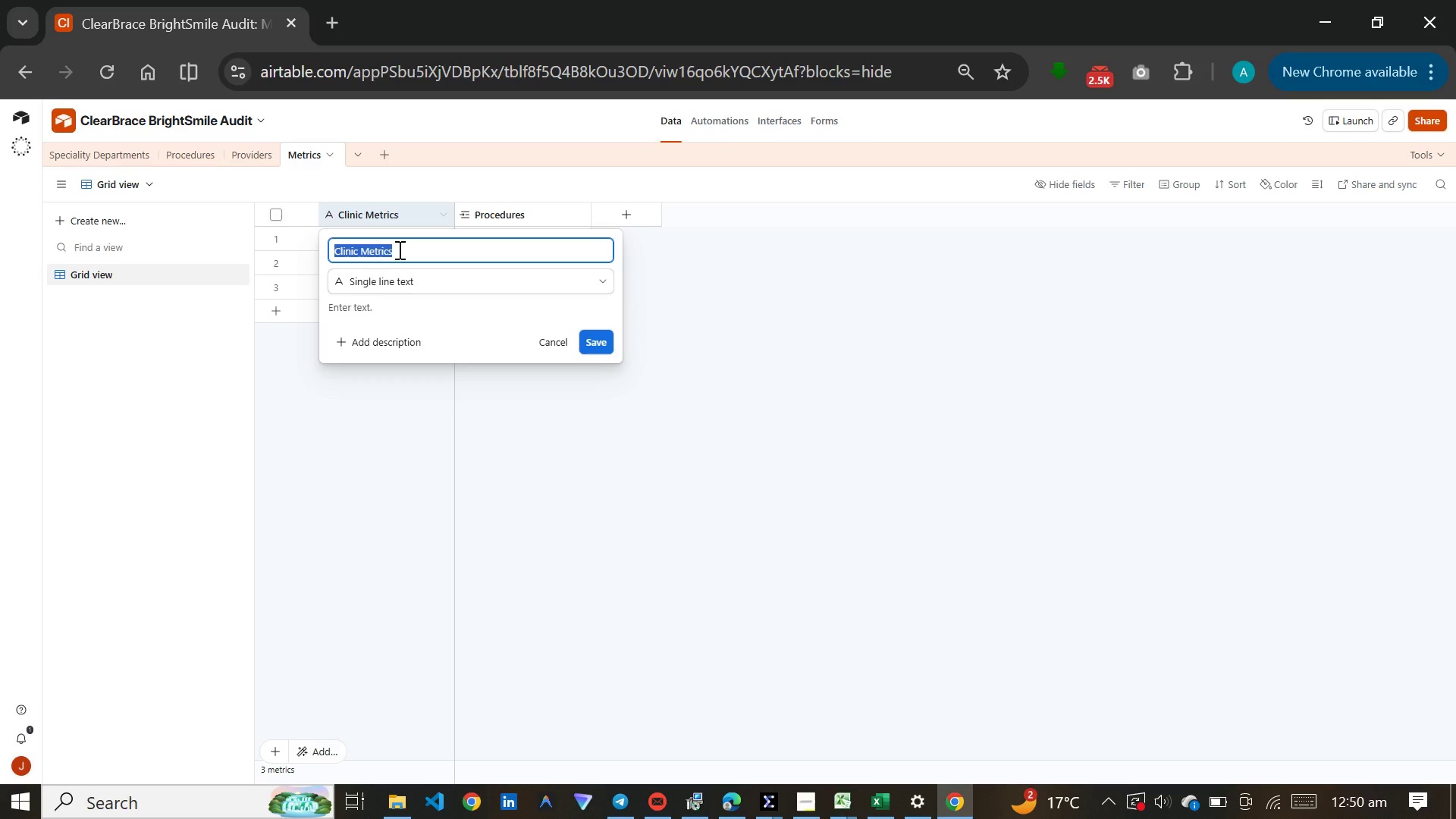 
type(Name)
 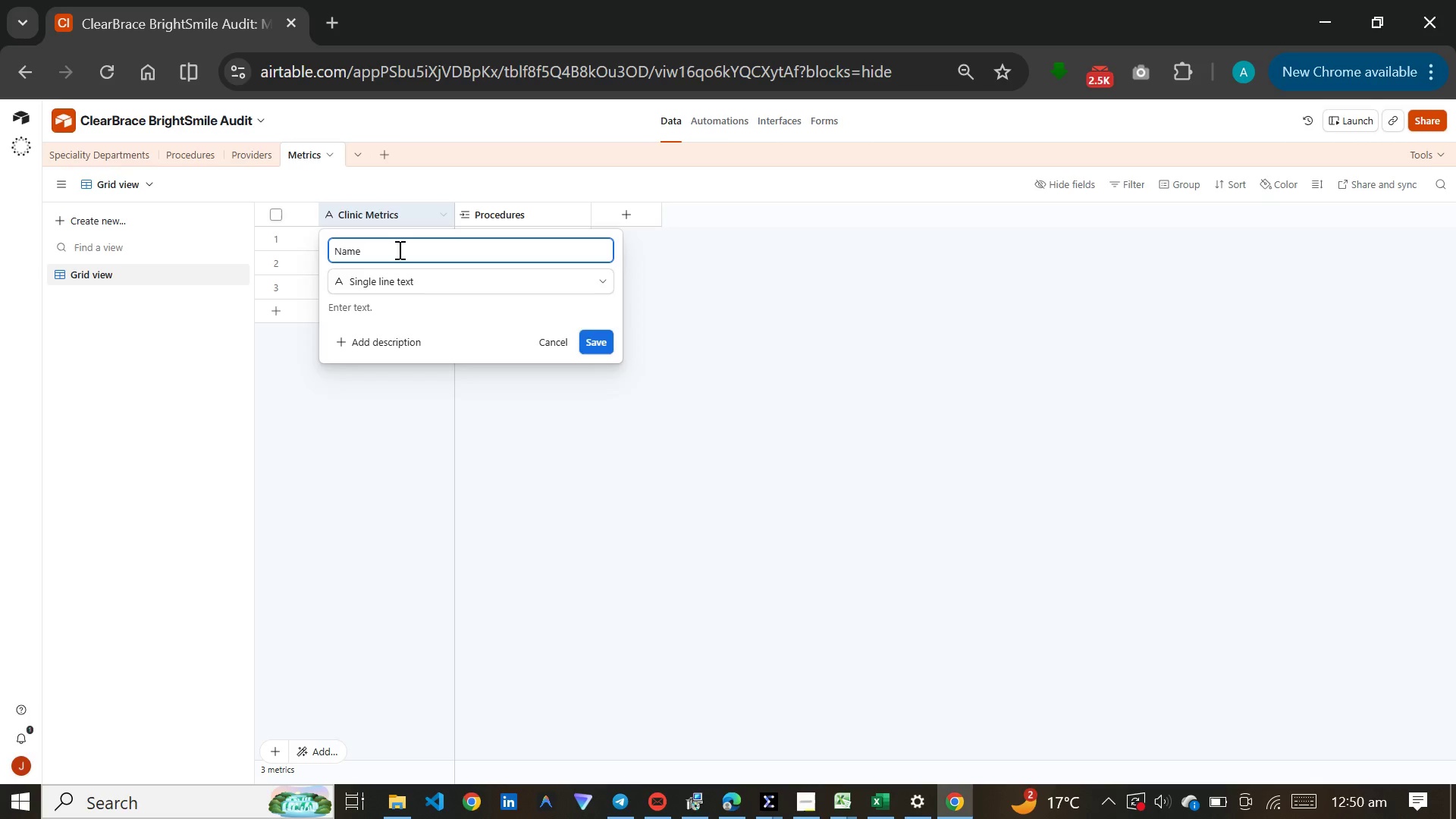 
key(Enter)
 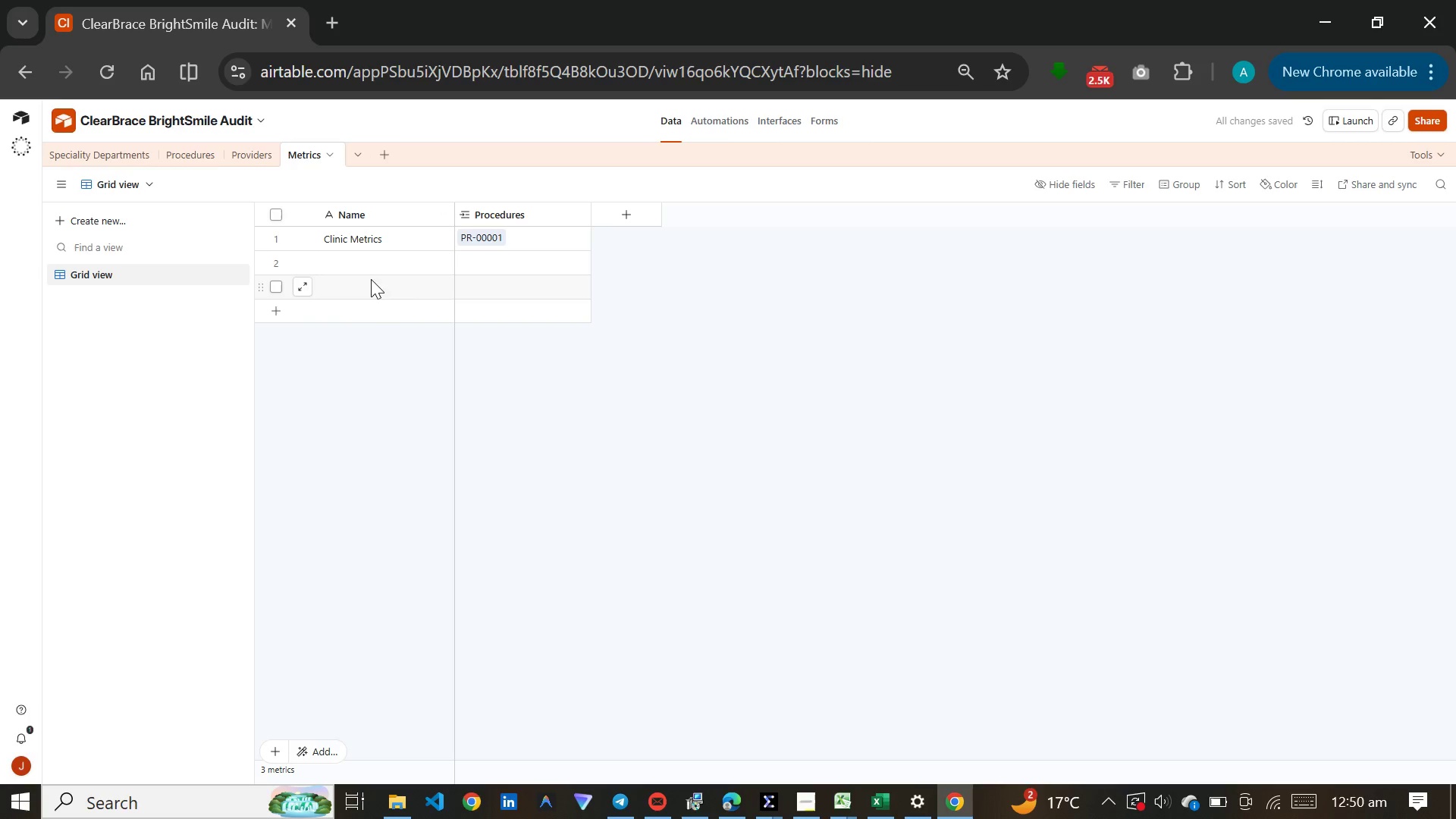 
wait(7.22)
 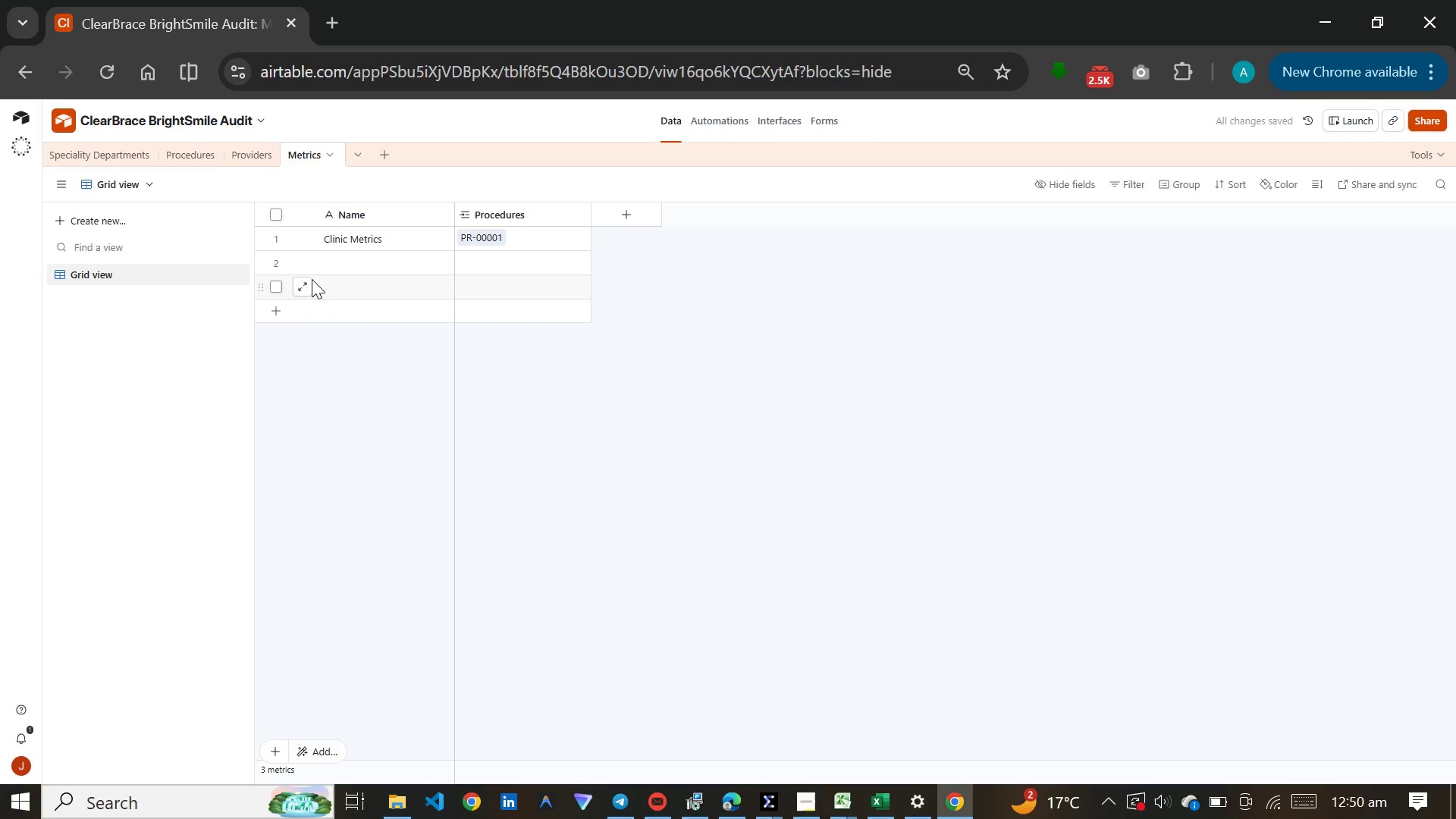 
left_click([198, 150])
 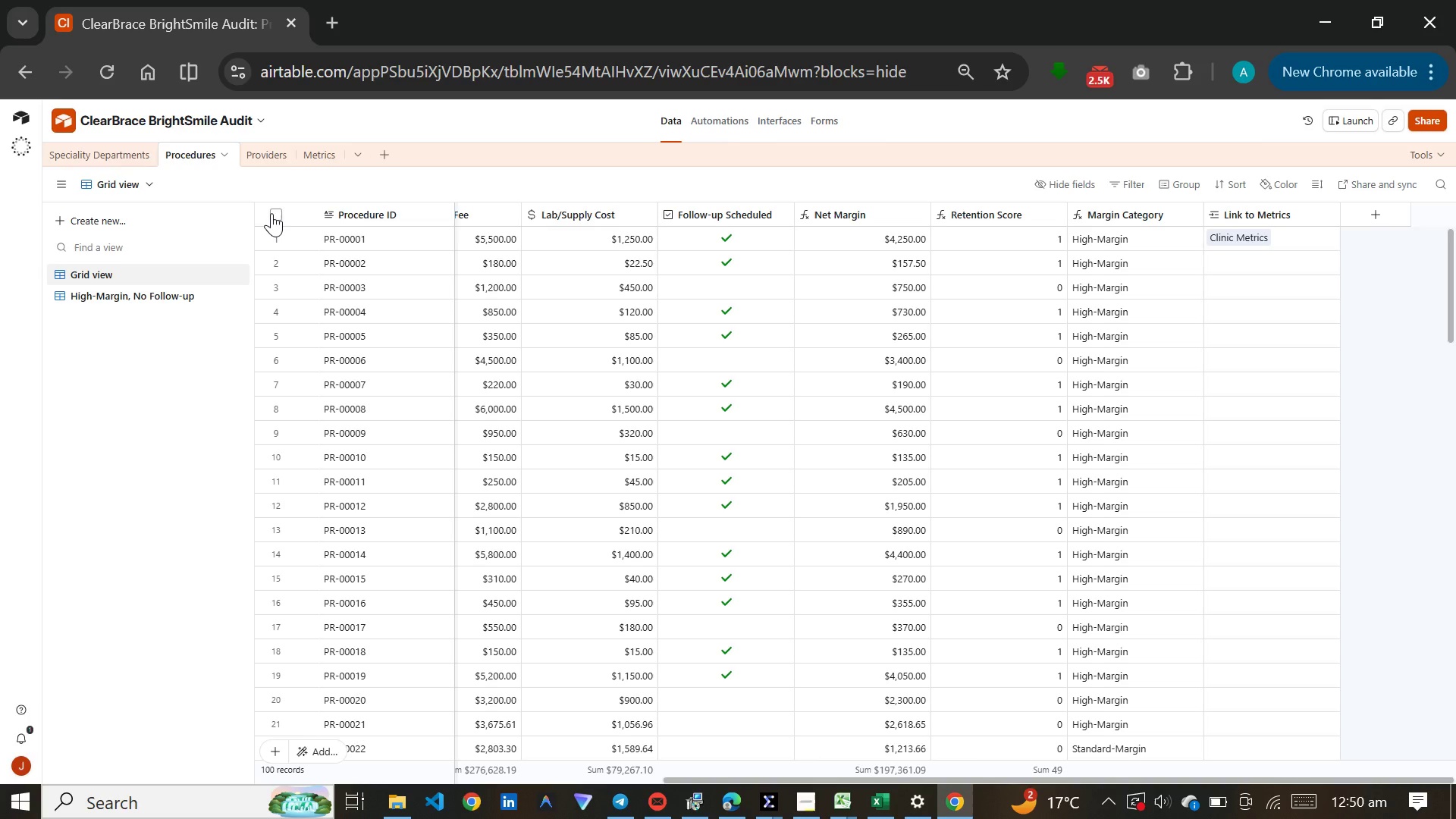 
wait(31.59)
 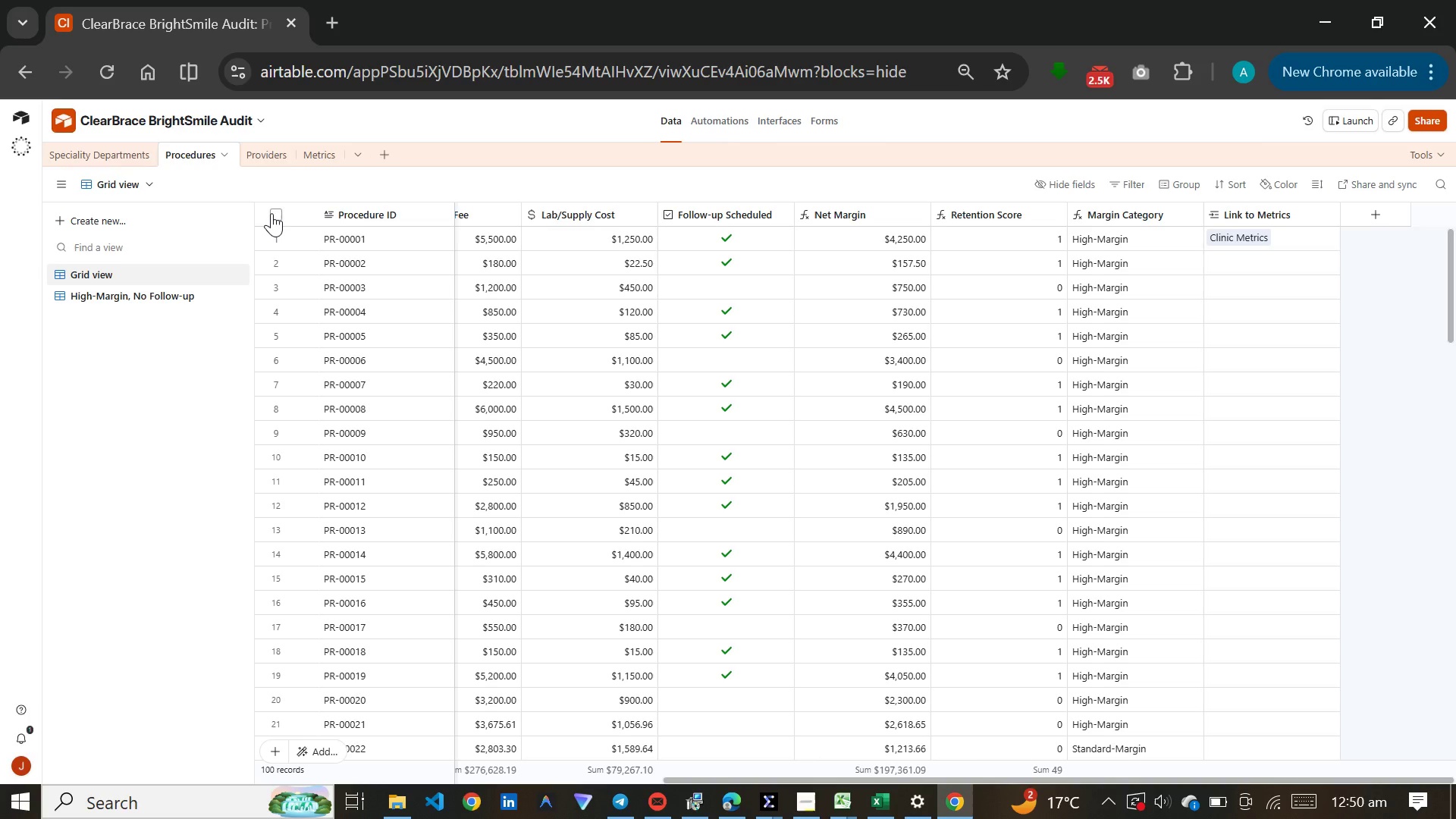 
left_click([1272, 265])
 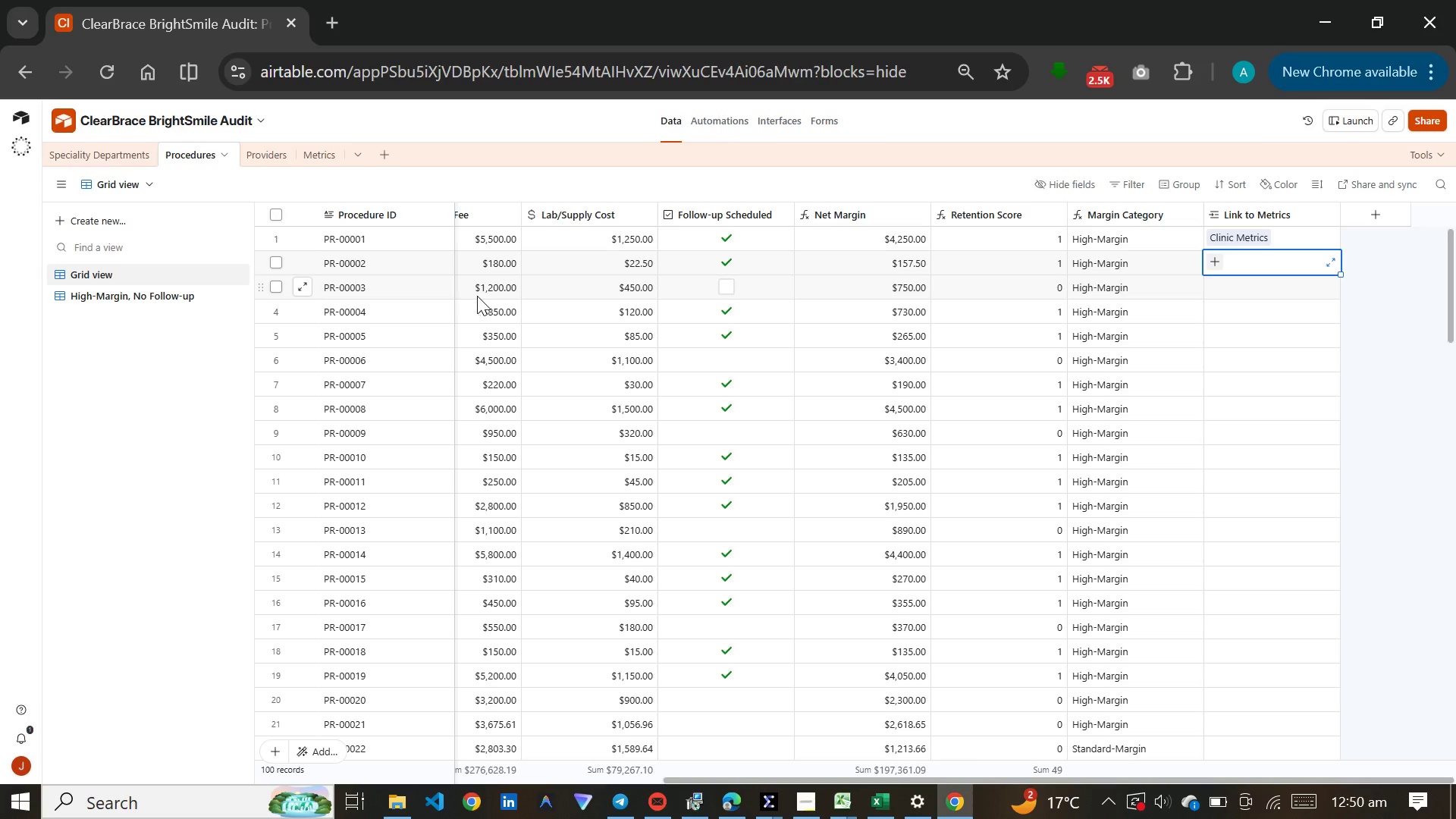 
wait(9.7)
 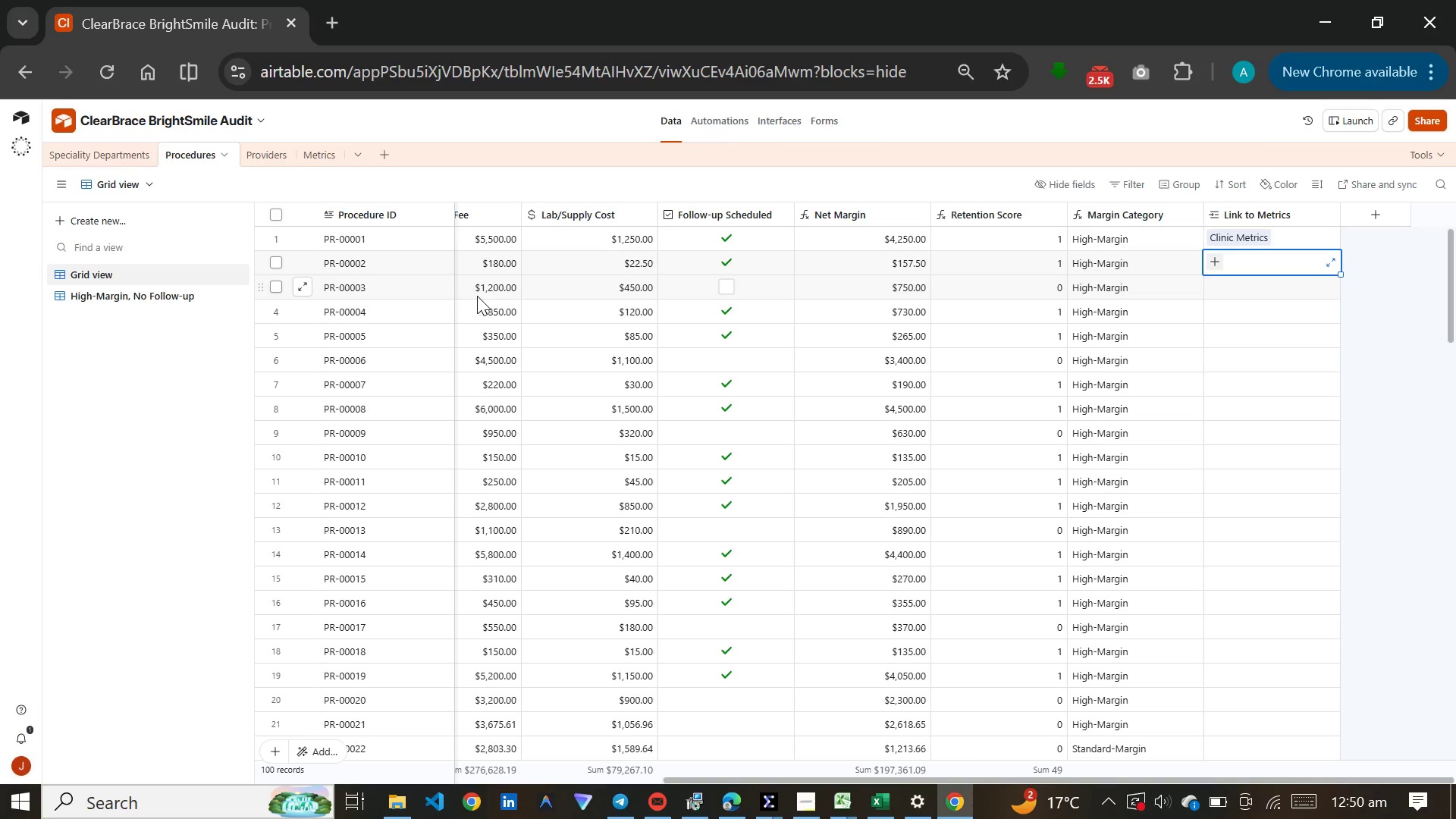 
double_click([1215, 261])
 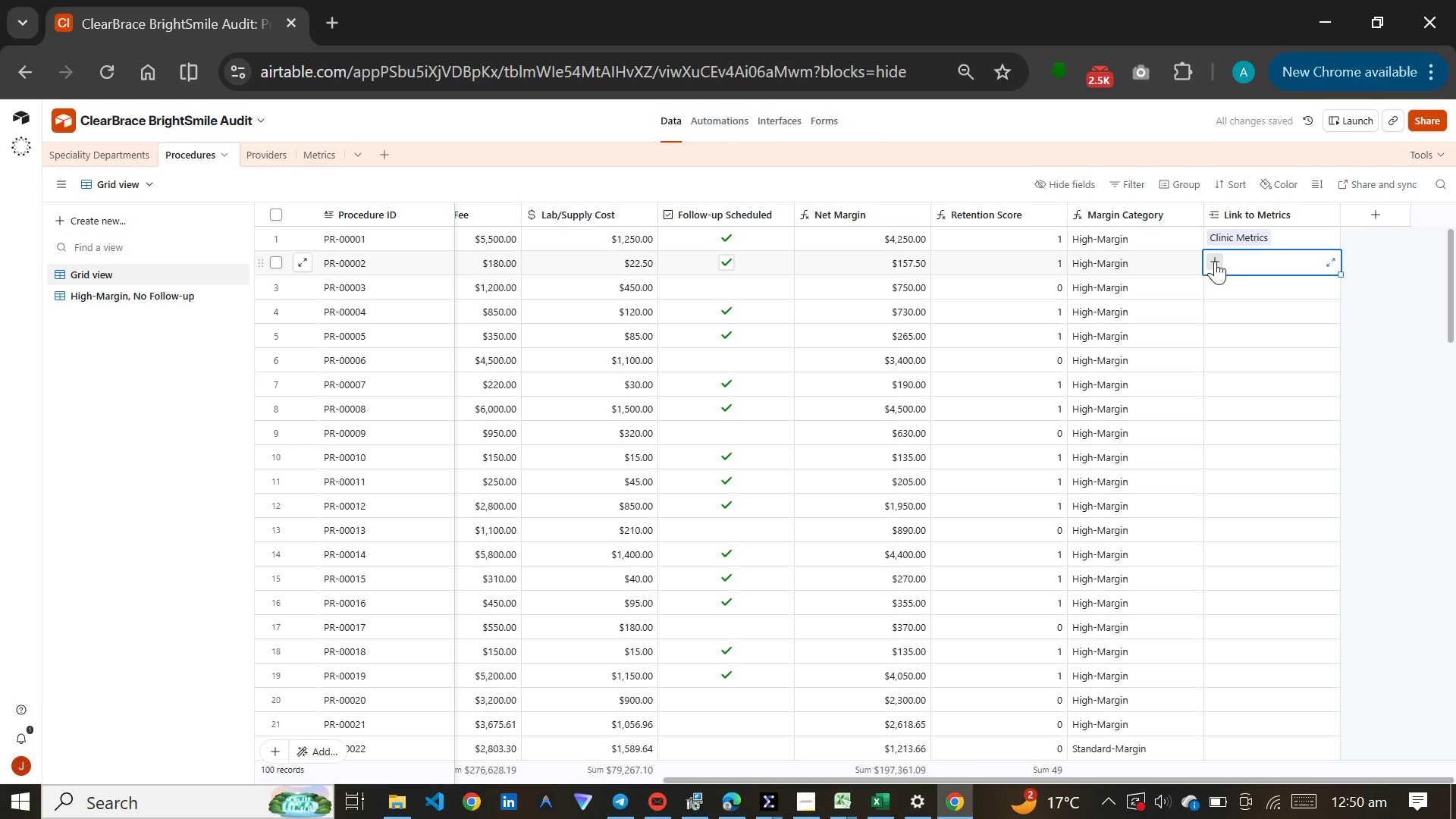 
double_click([1215, 261])
 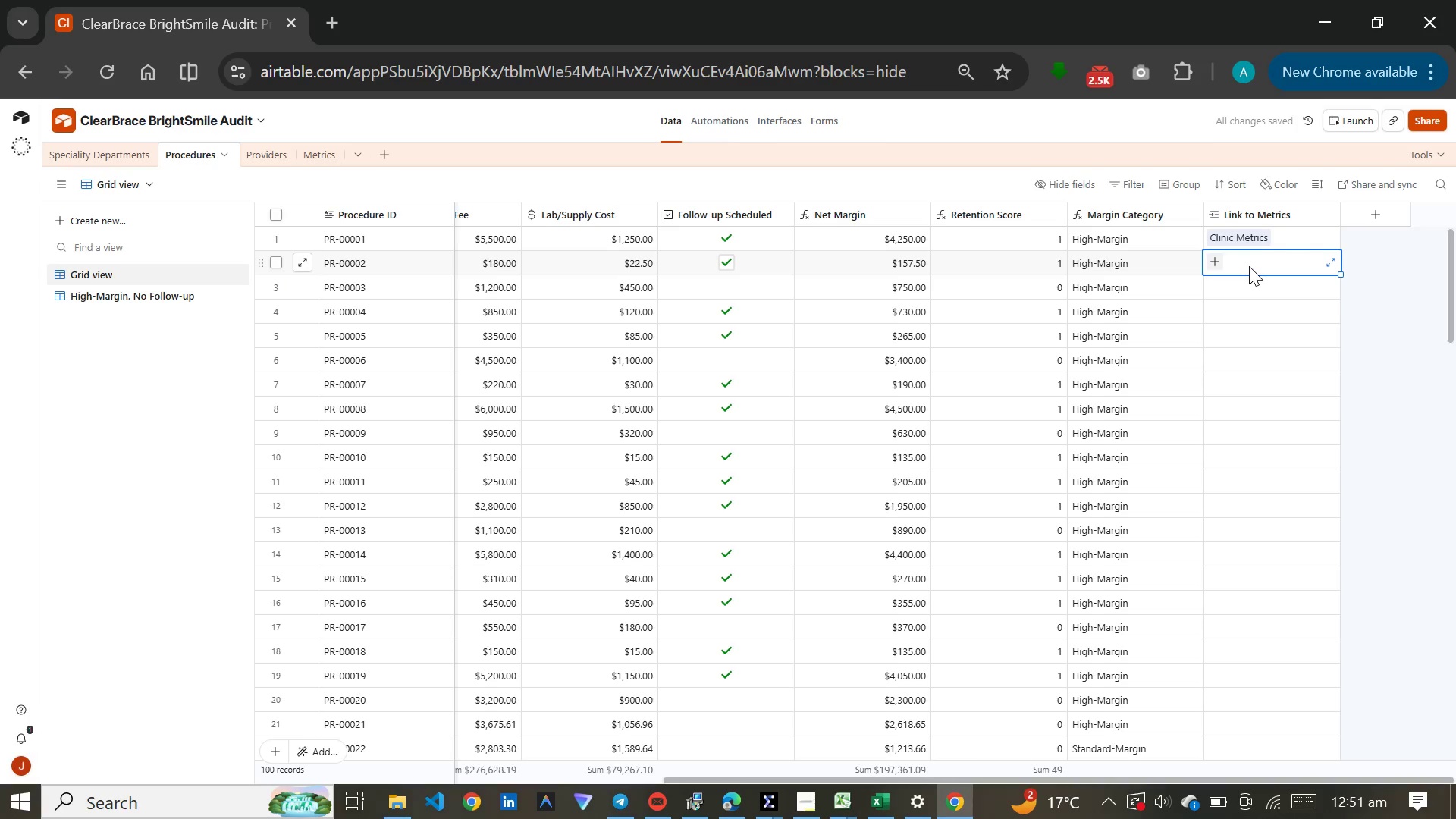 
left_click([1247, 293])
 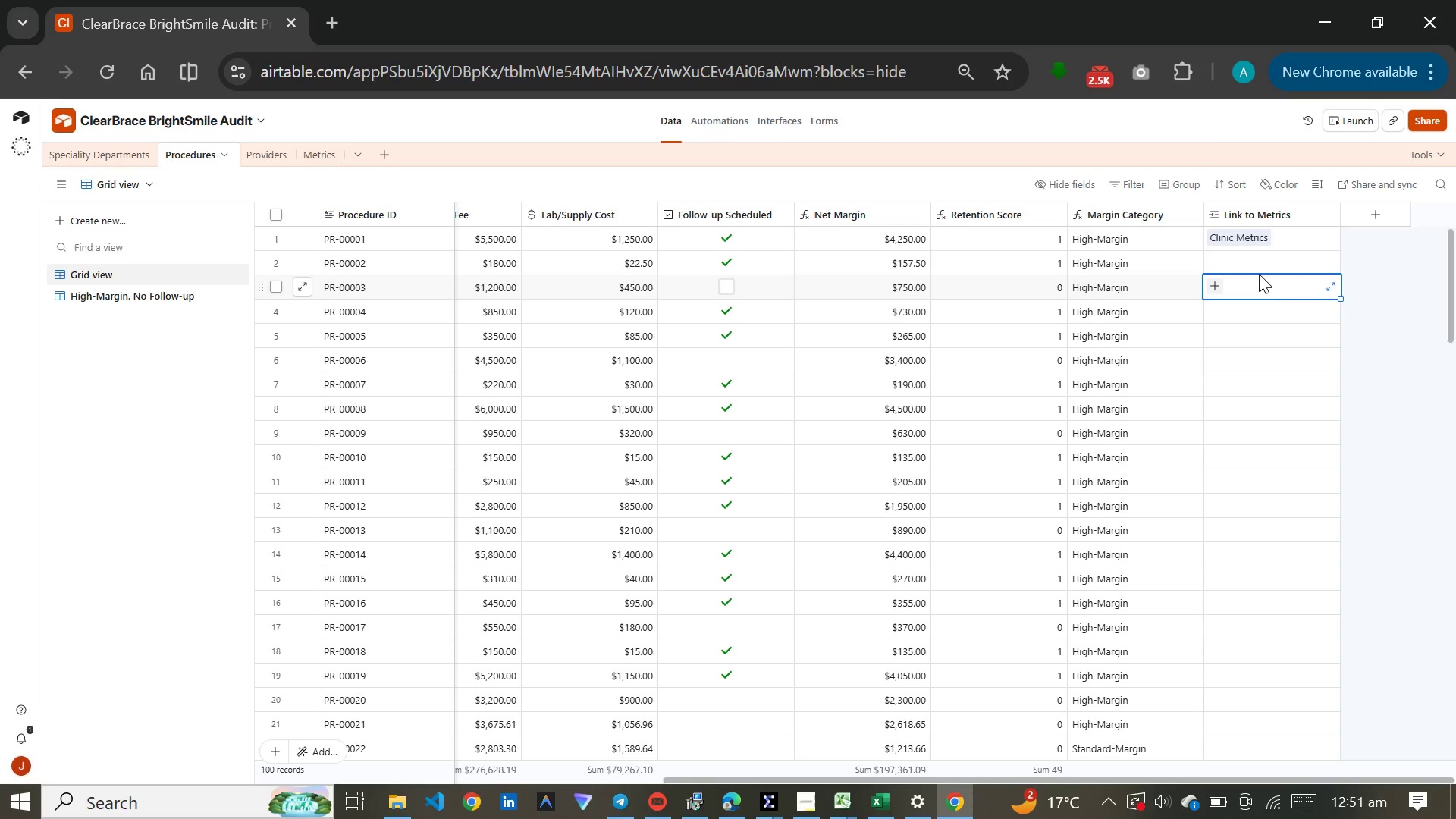 
left_click([1263, 259])
 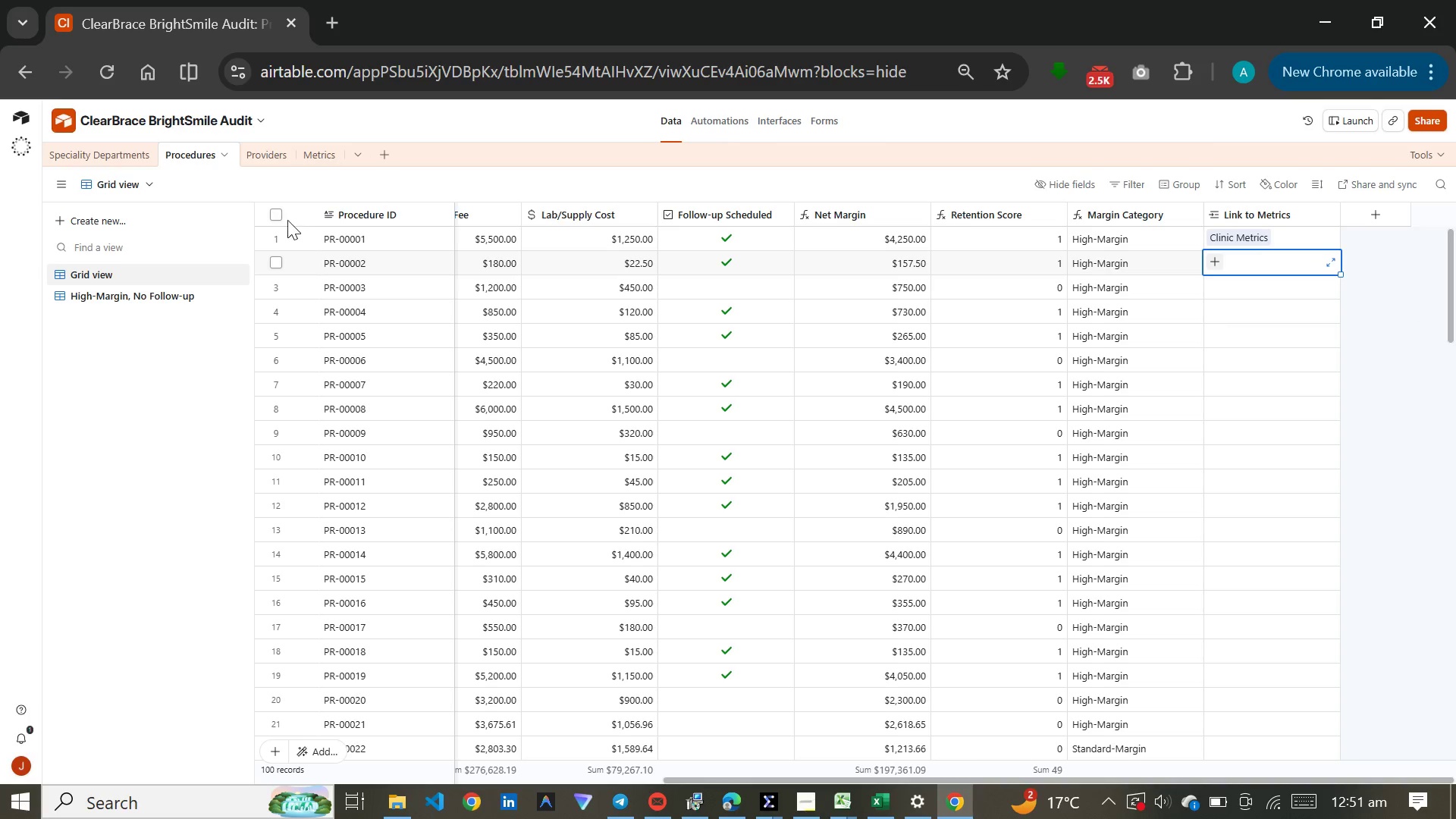 
double_click([280, 215])
 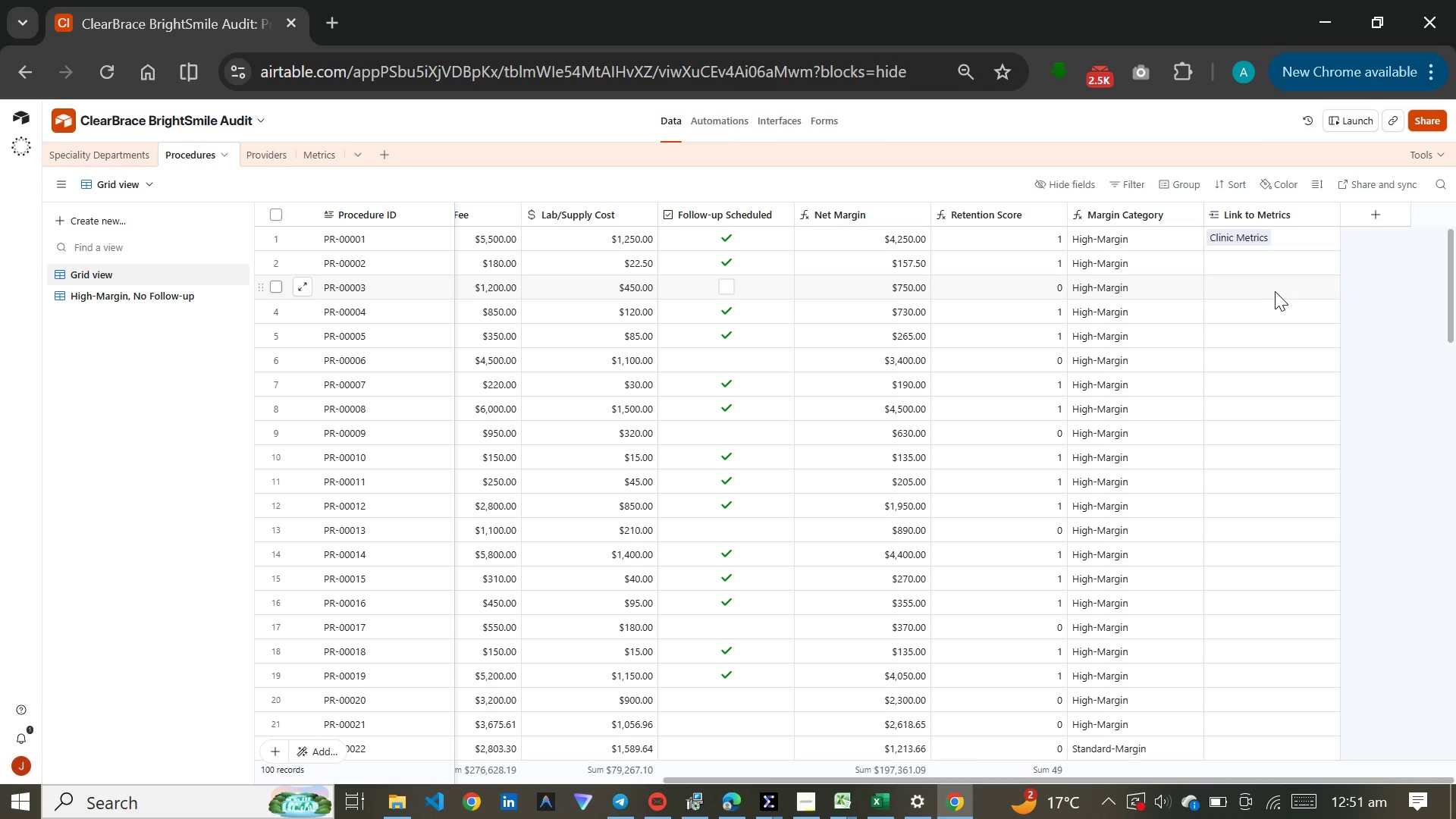 
left_click([1257, 264])
 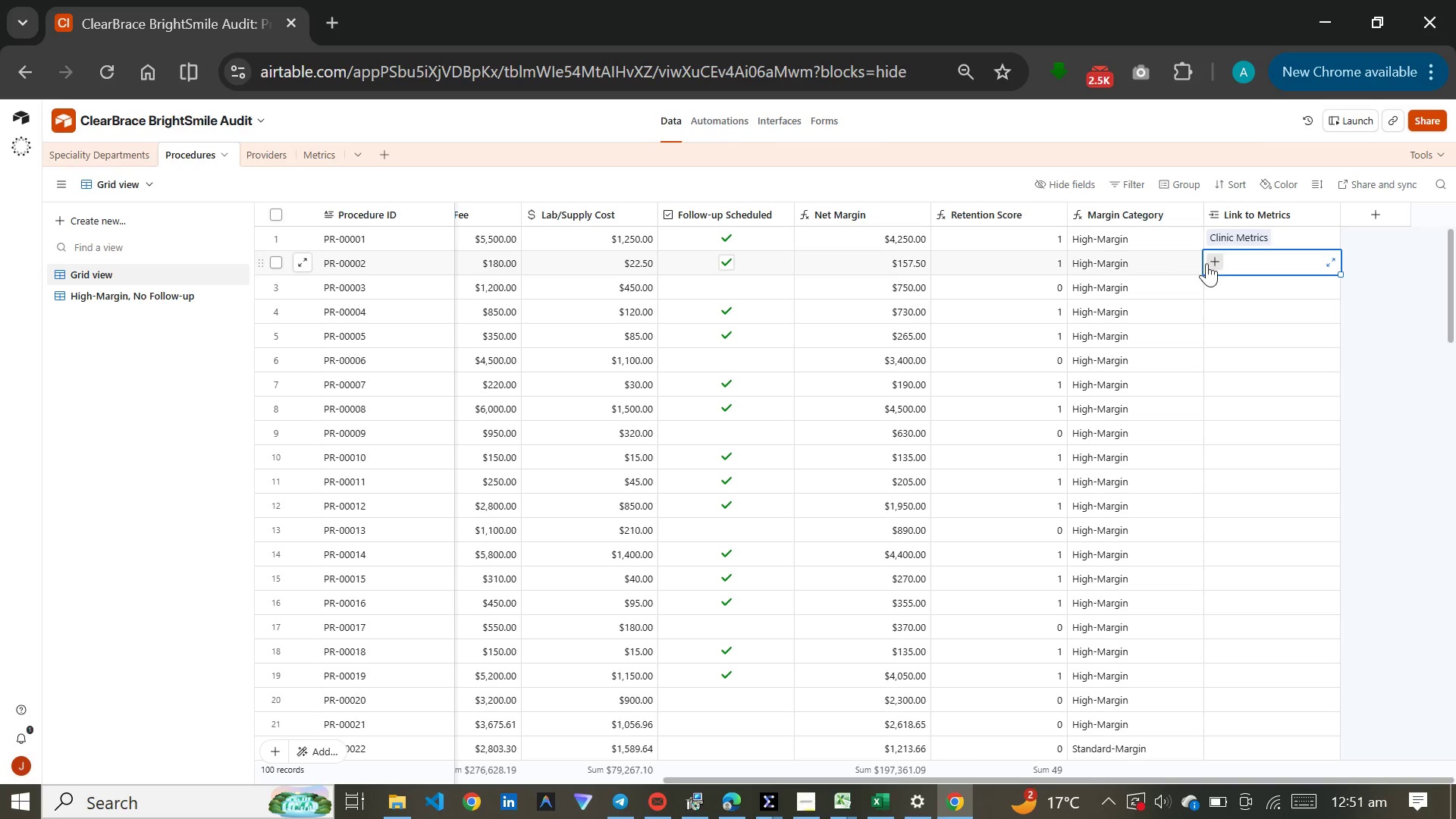 
left_click([1210, 263])
 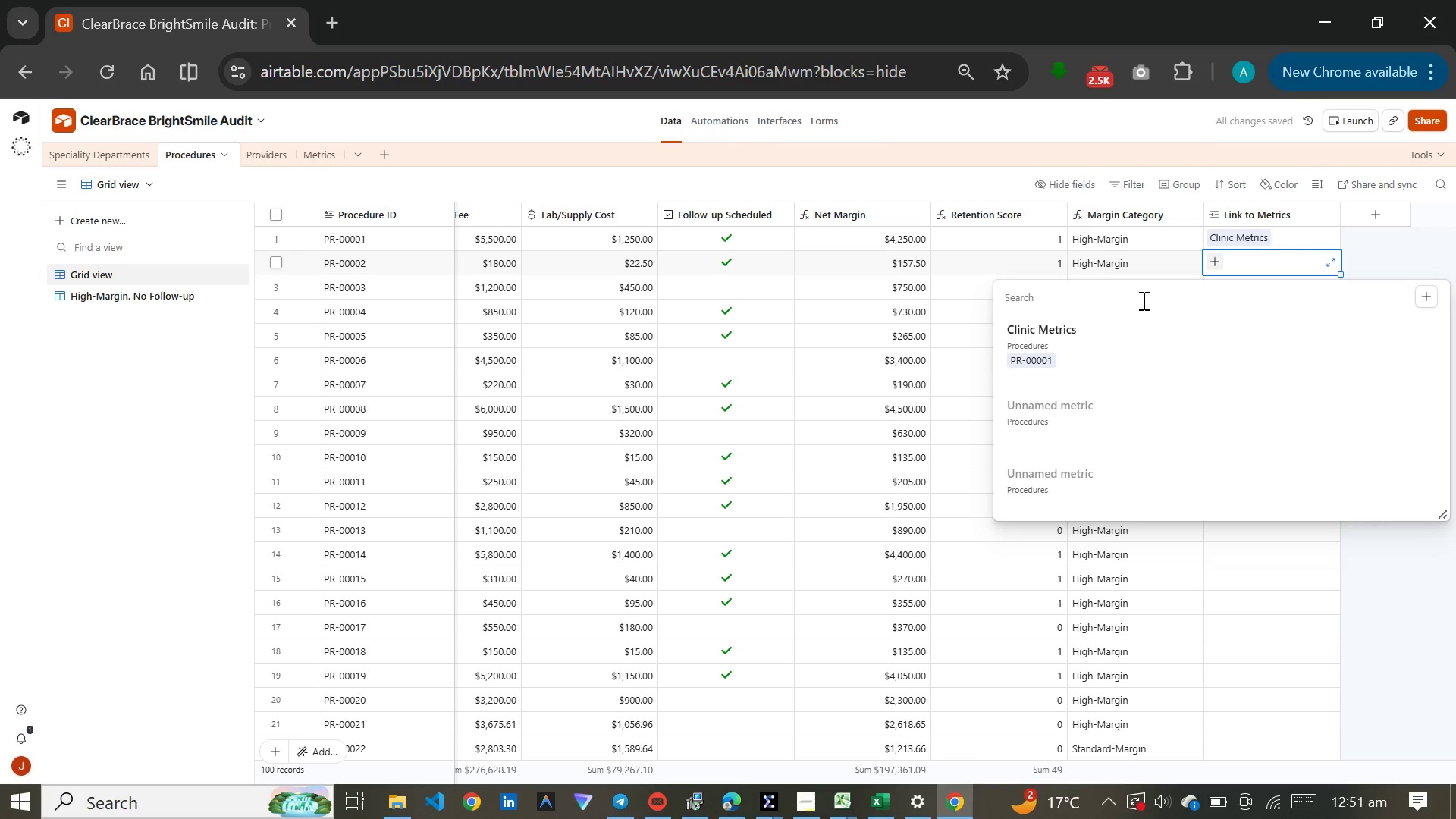 
left_click([1067, 341])
 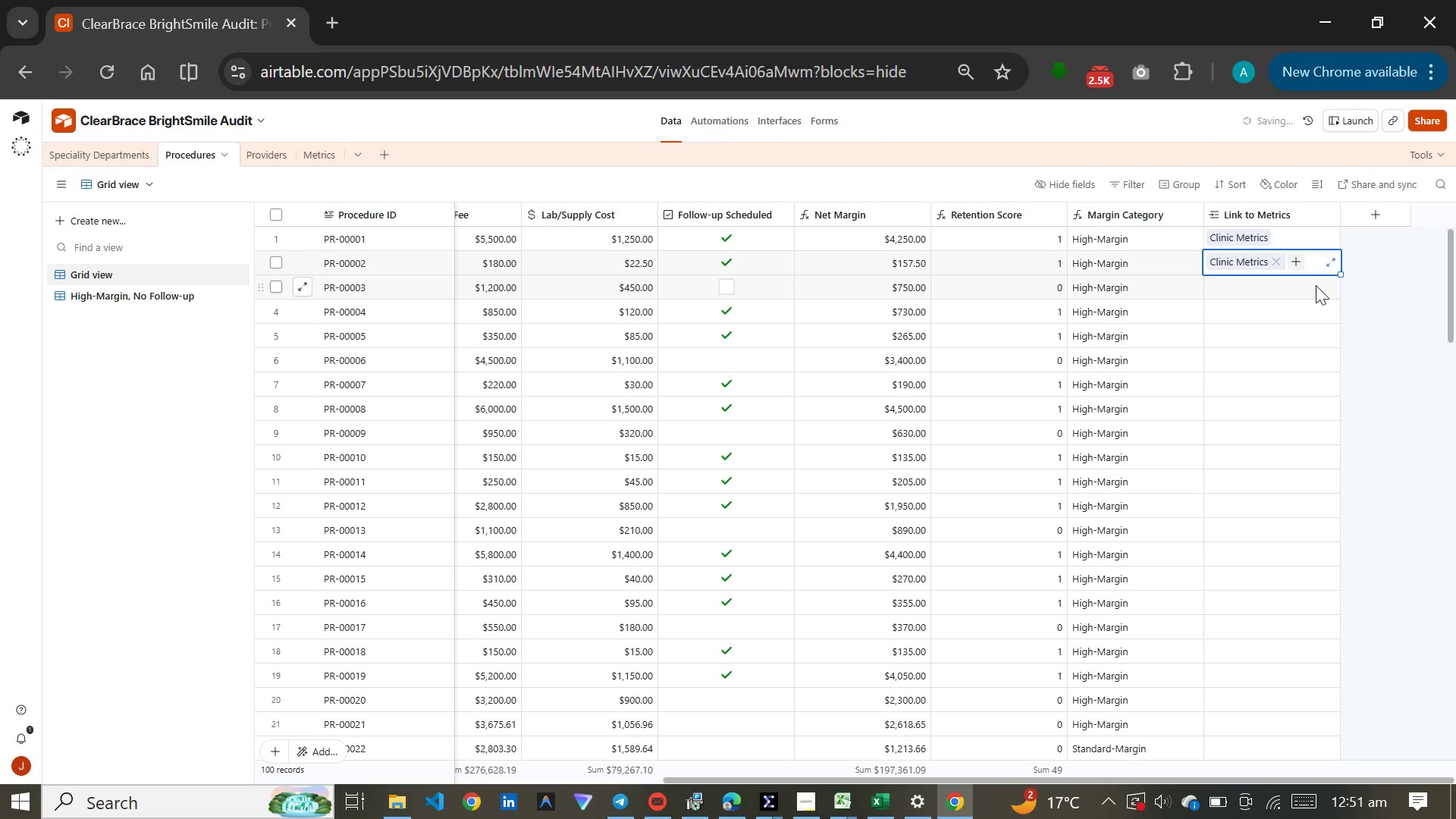 
left_click([1233, 289])
 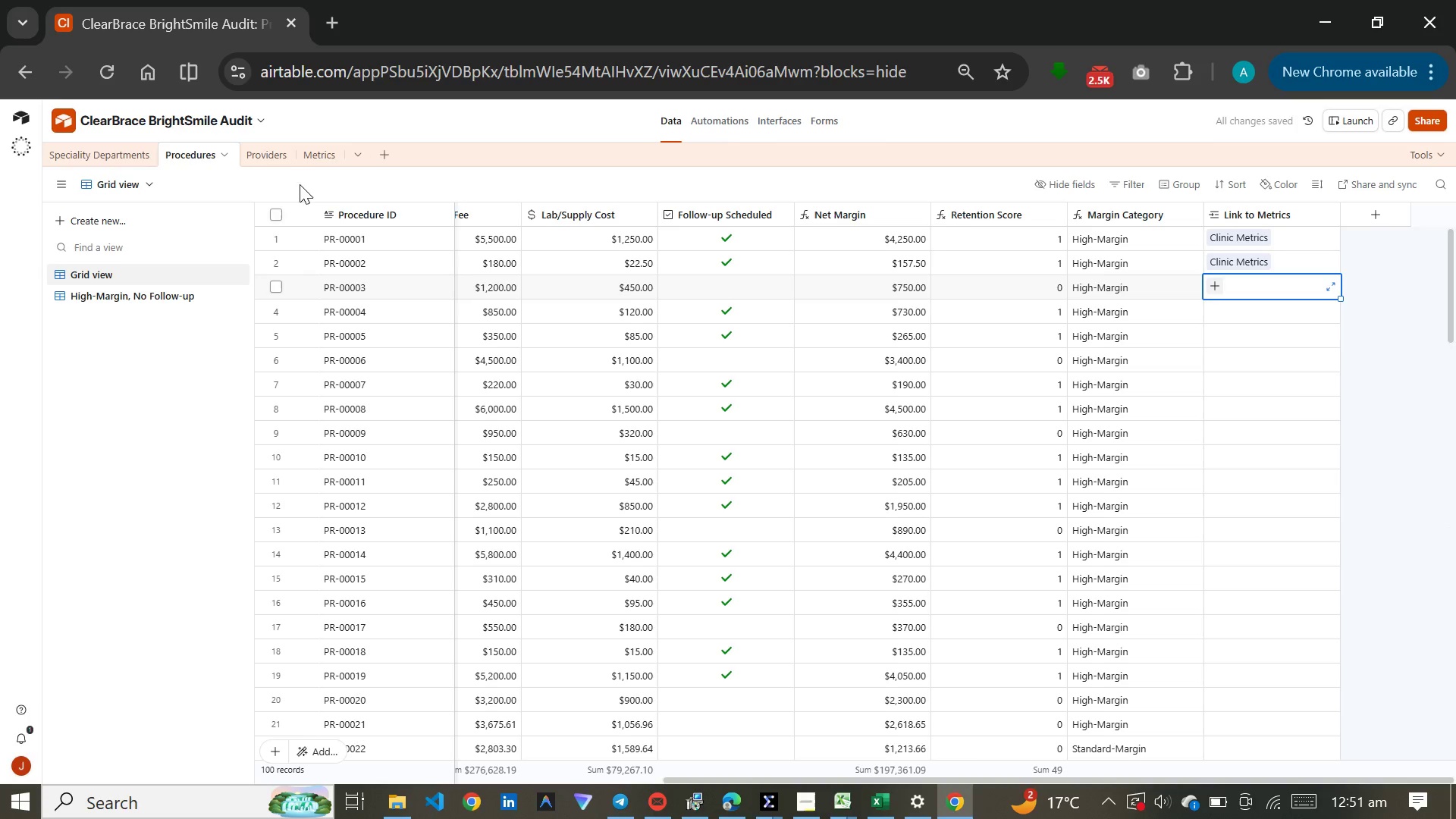 
left_click([318, 152])
 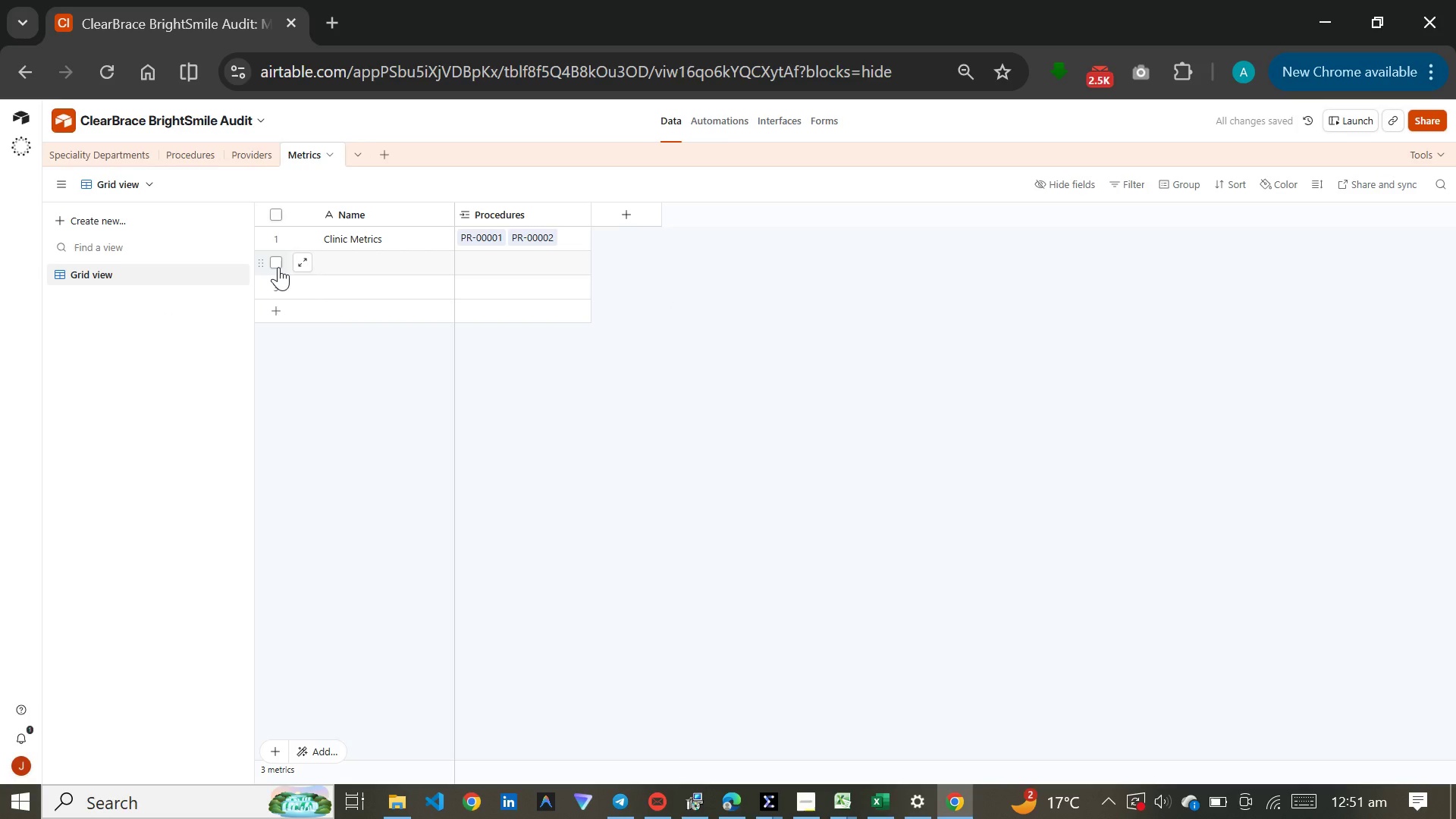 
left_click([278, 264])
 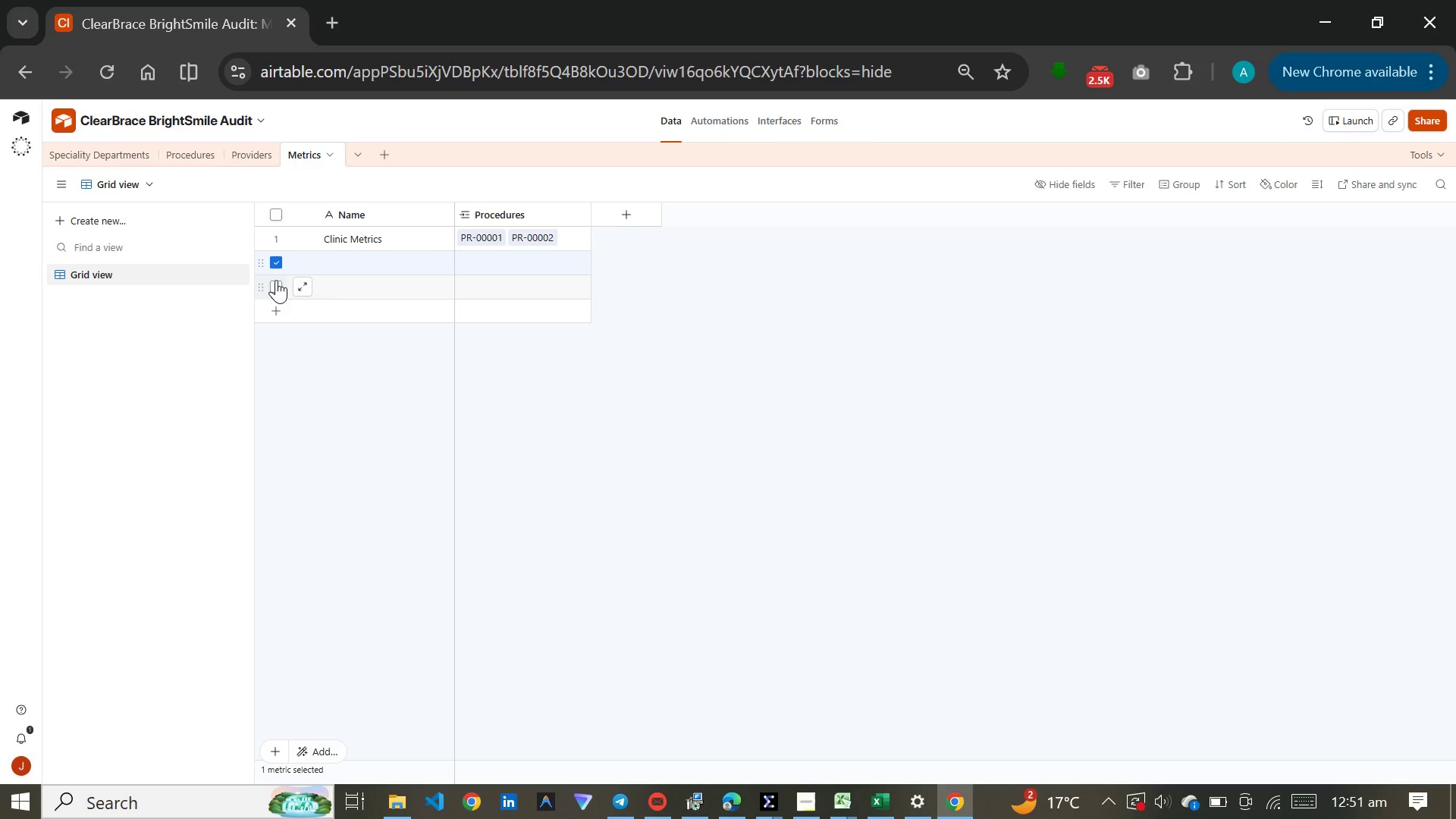 
left_click([276, 281])
 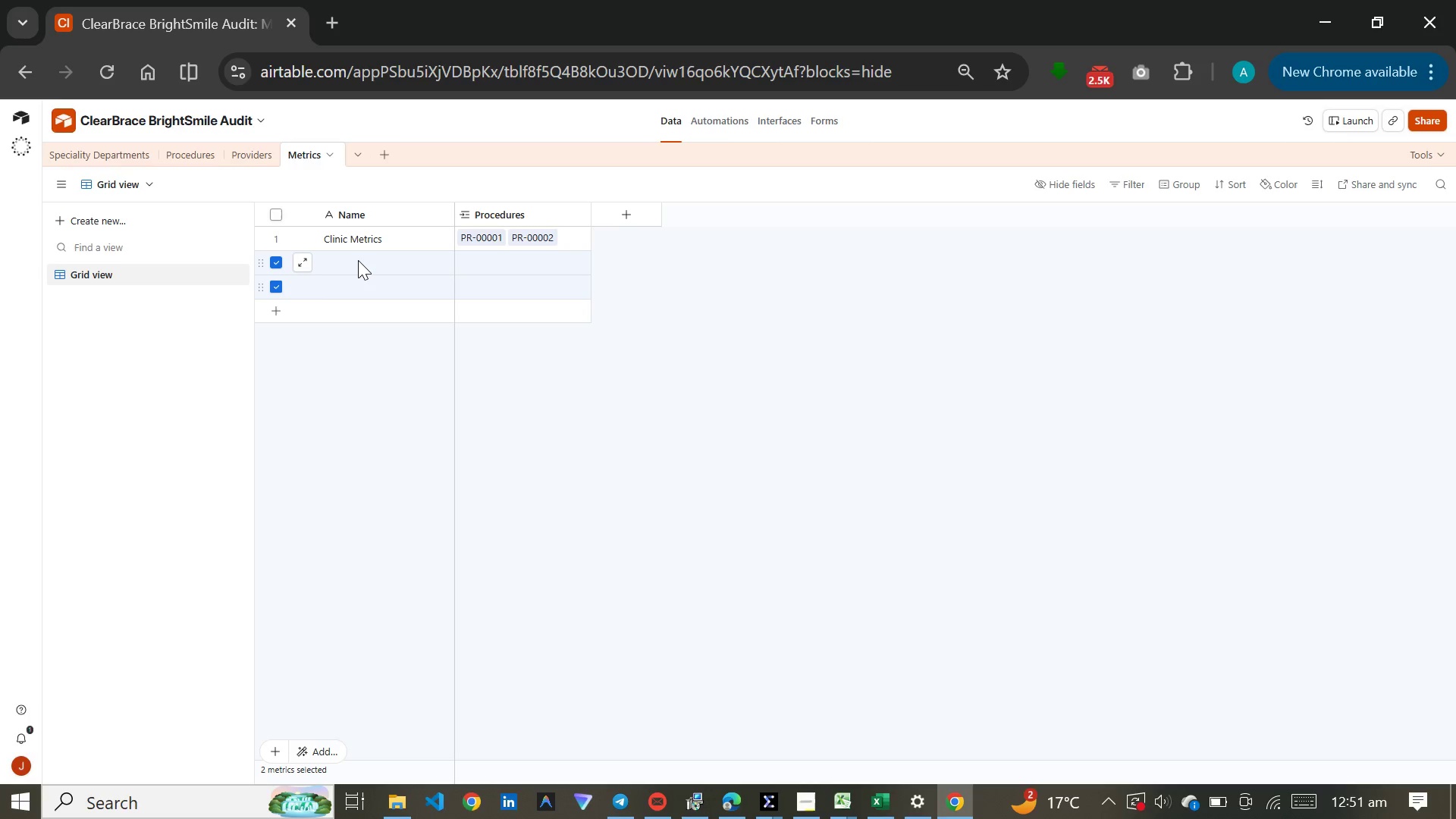 
right_click([358, 259])
 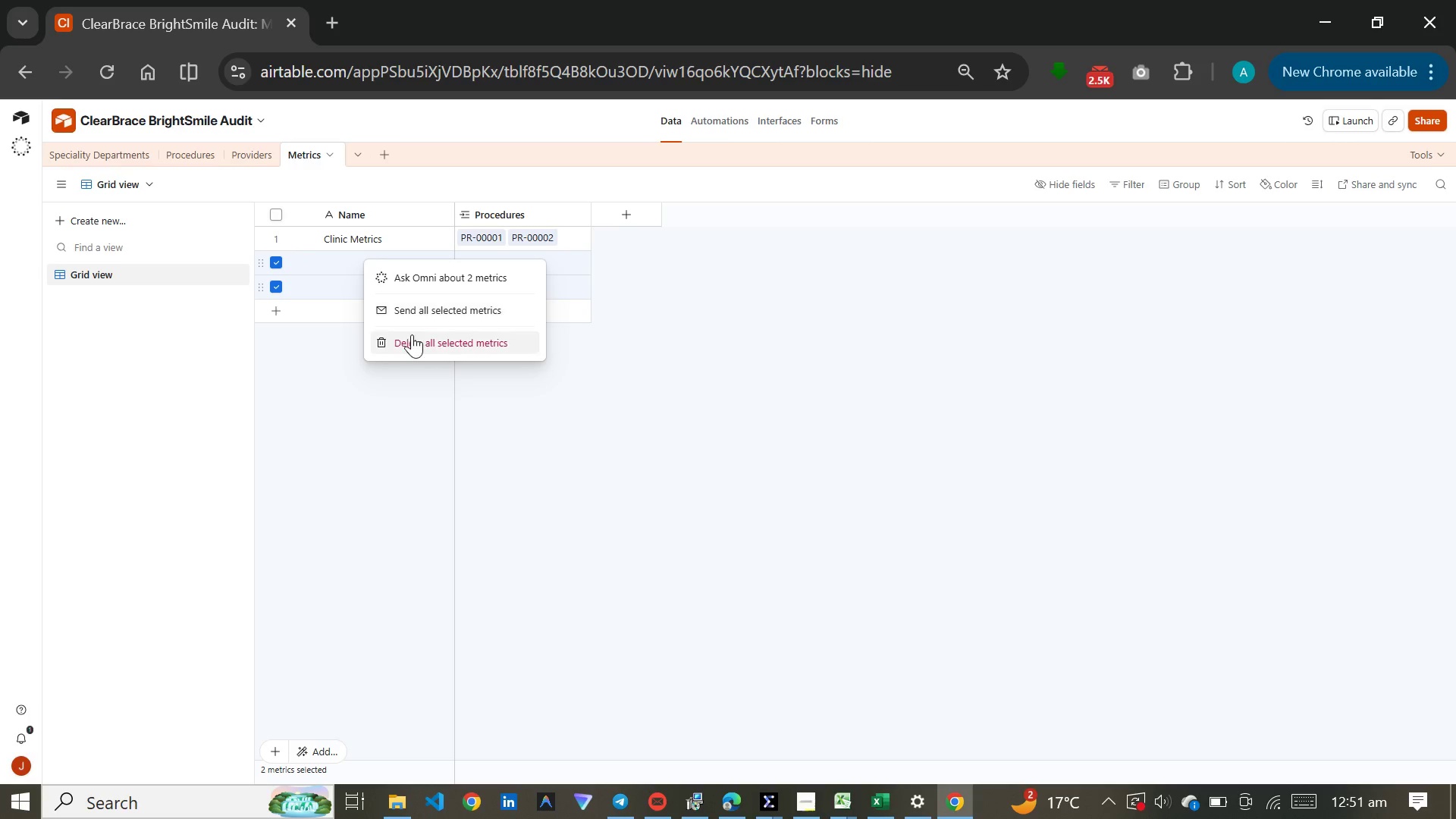 
left_click([413, 336])
 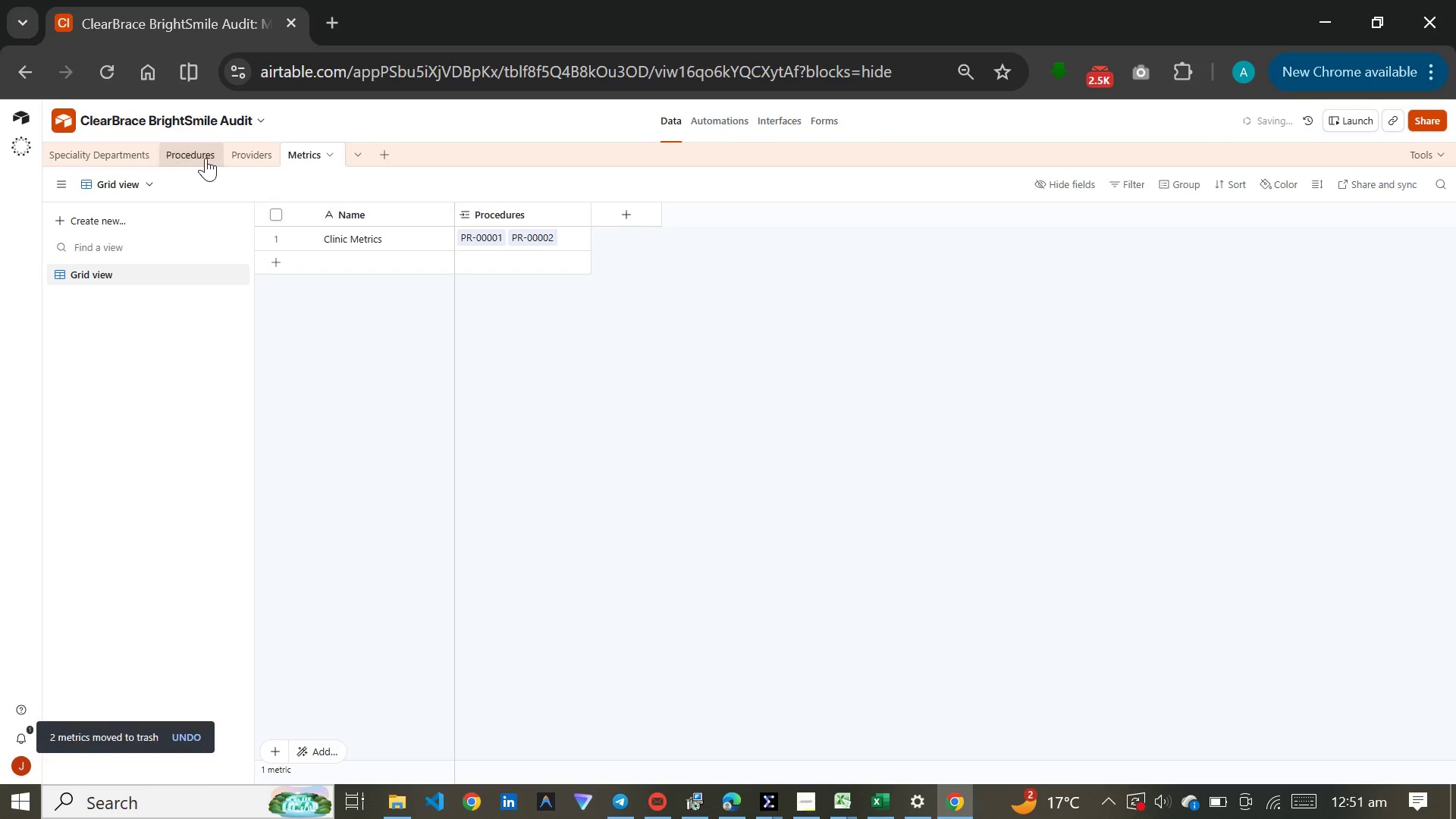 
left_click([204, 155])
 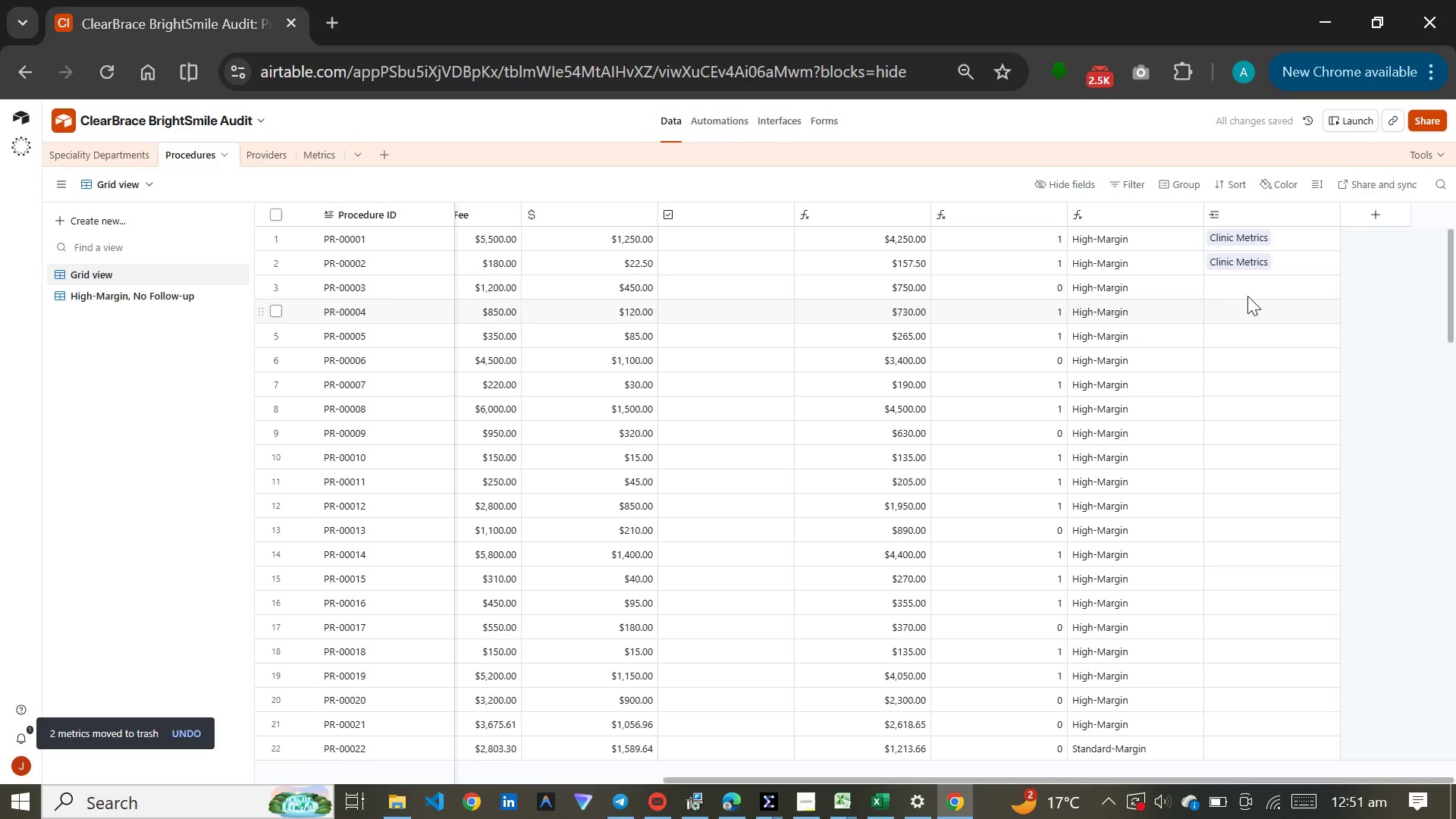 
left_click([1235, 287])
 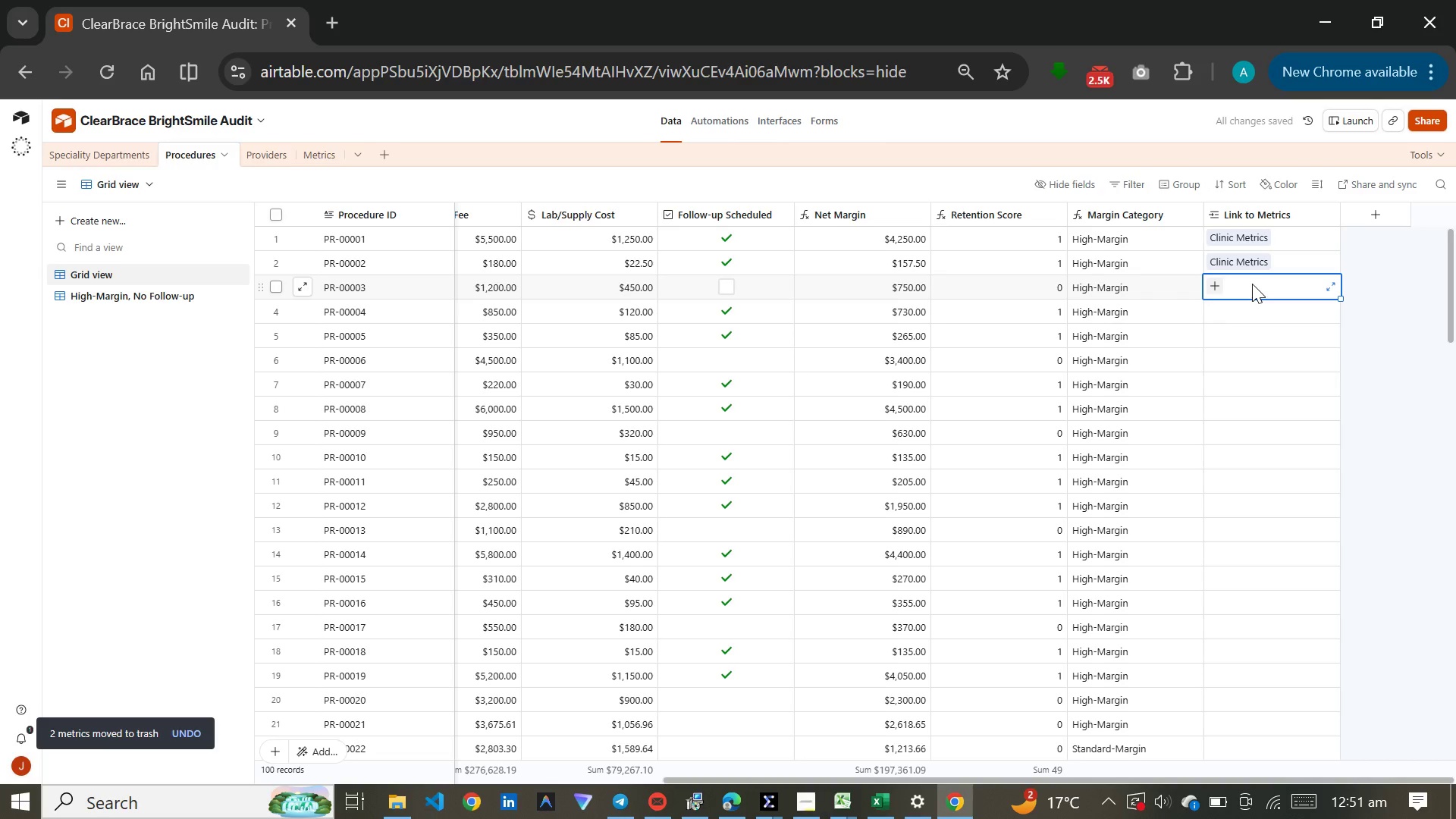 
key(C)
 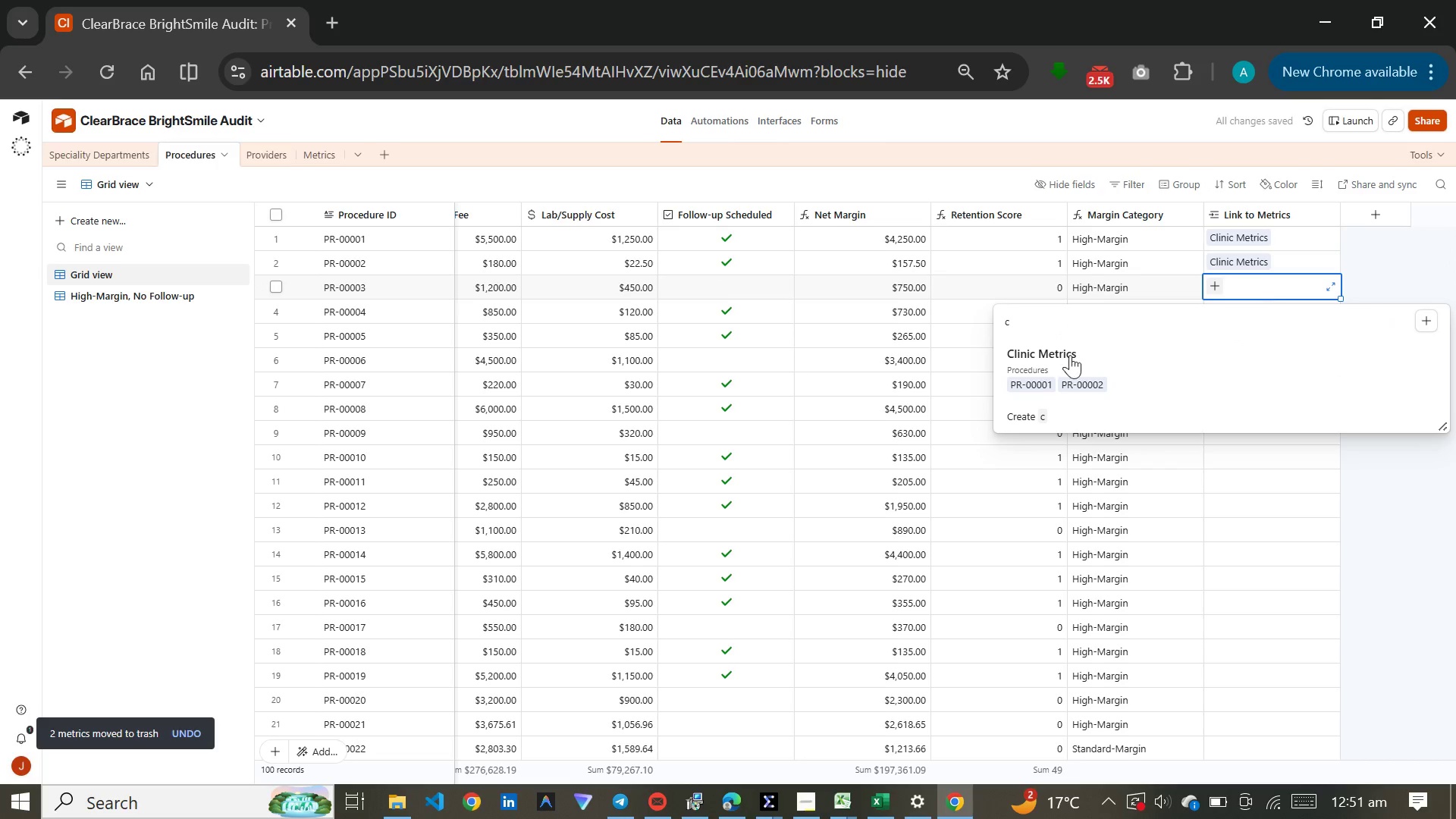 
left_click([1049, 366])
 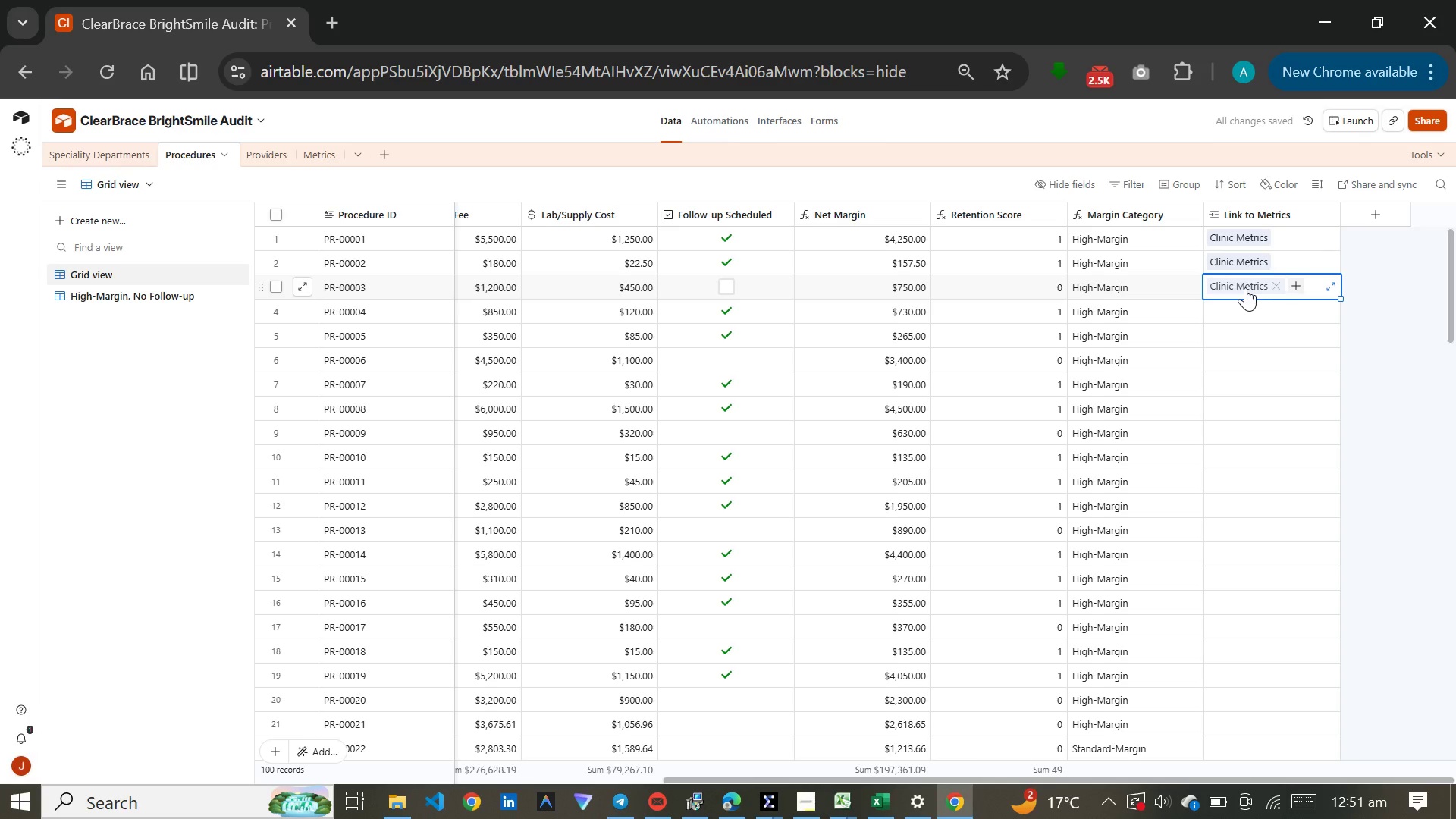 
left_click([1247, 256])
 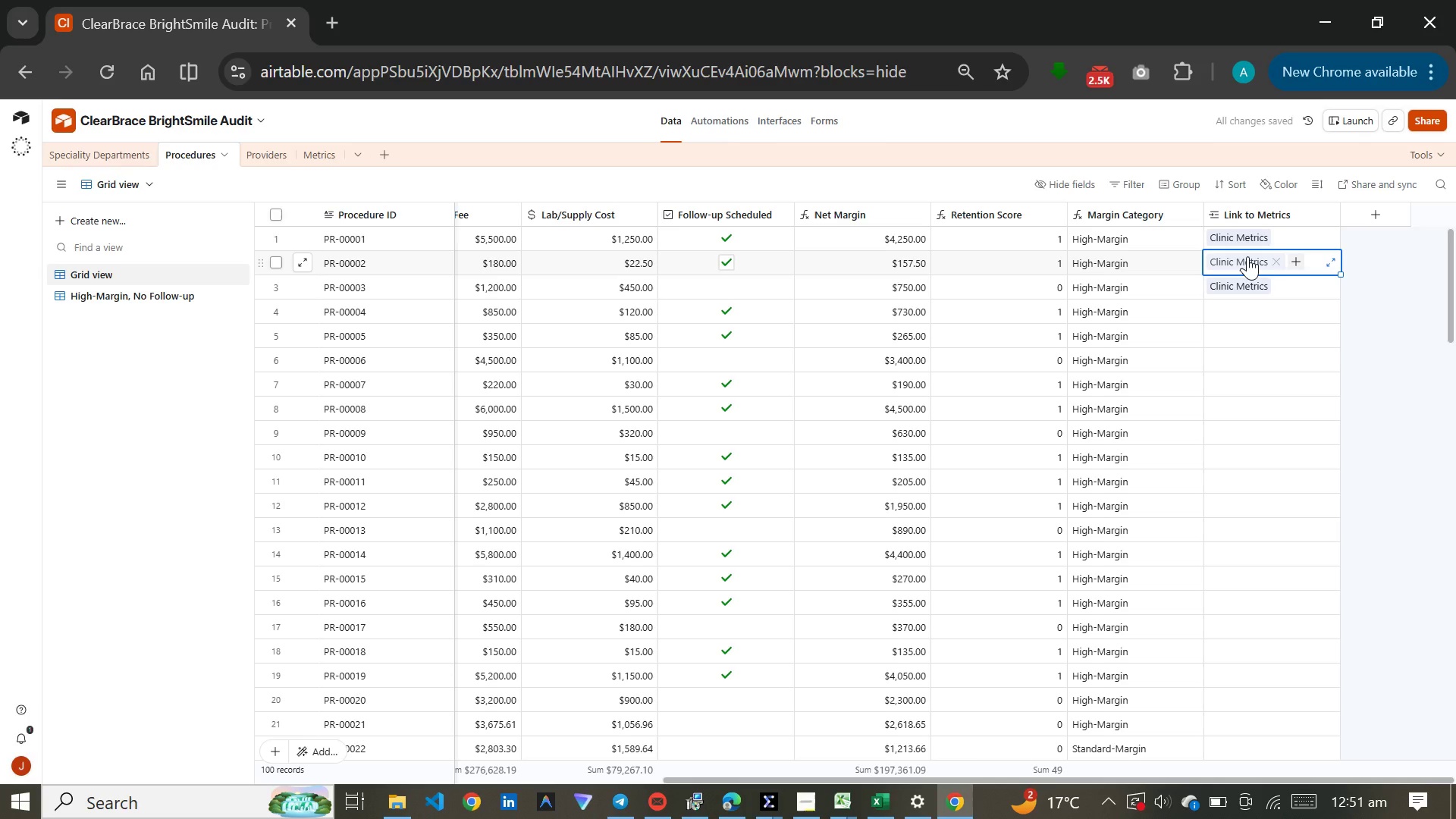 
key(Control+C)
 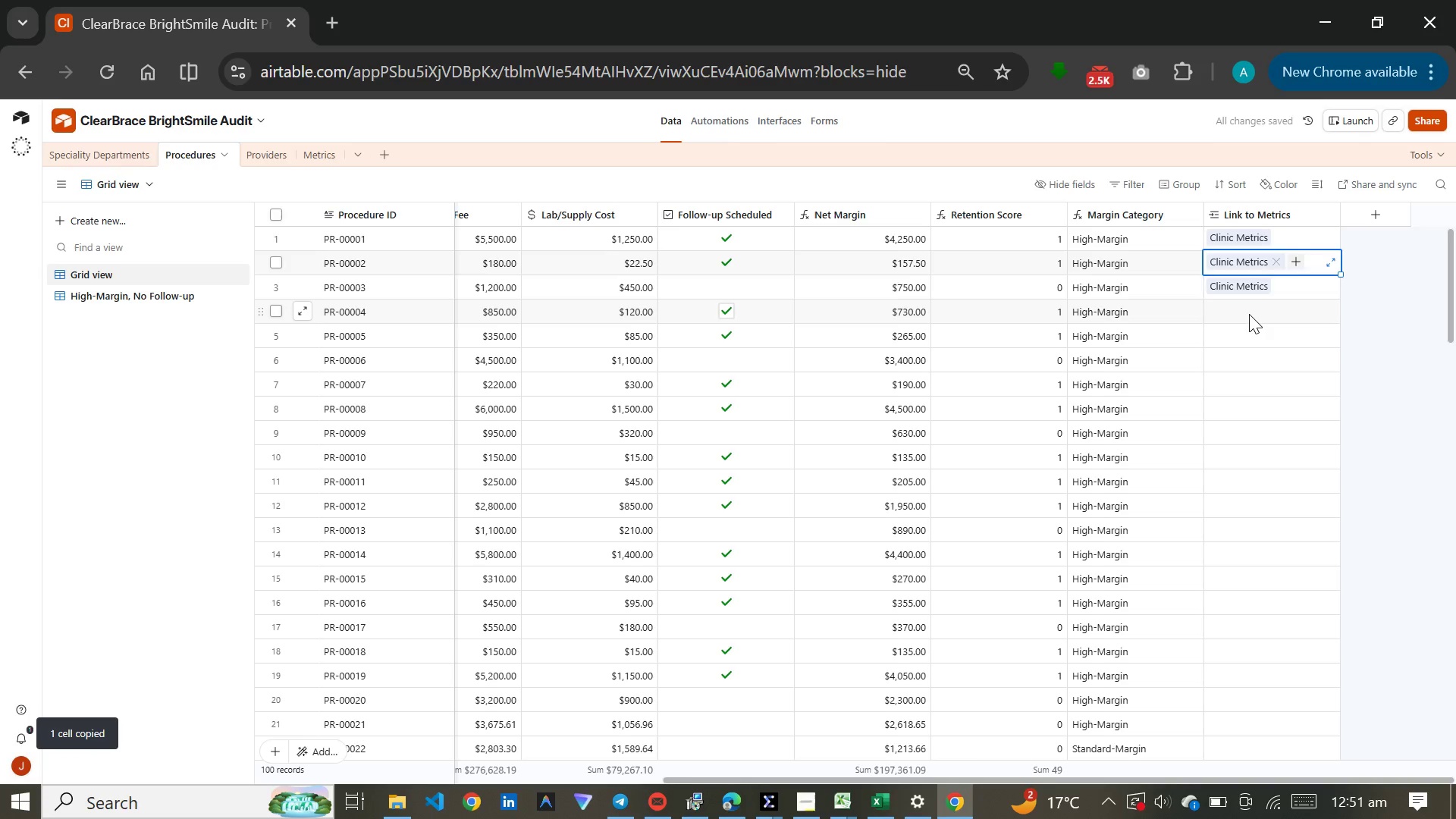 
left_click([1249, 314])
 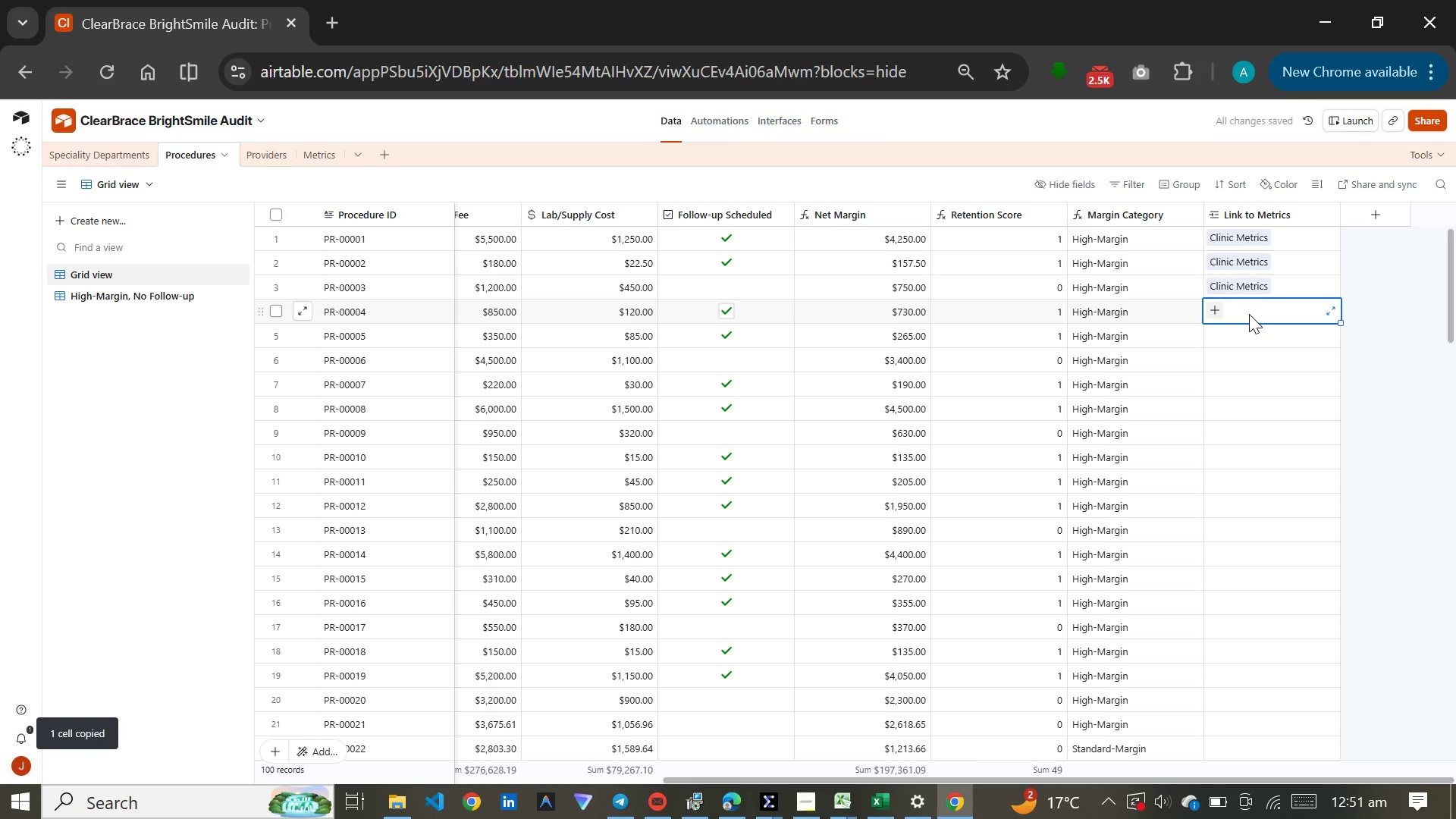 
key(Control+V)
 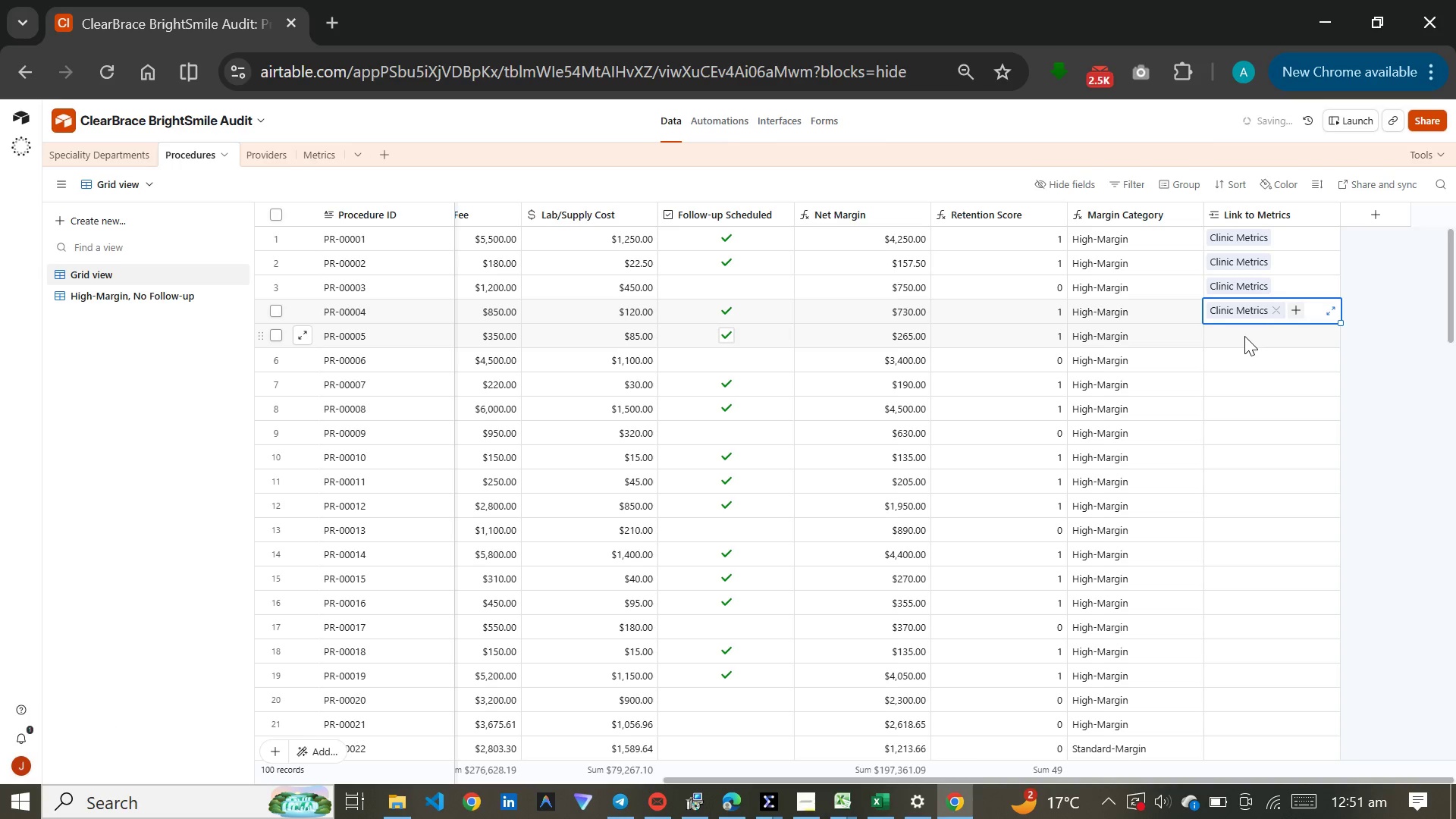 
key(Control+V)
 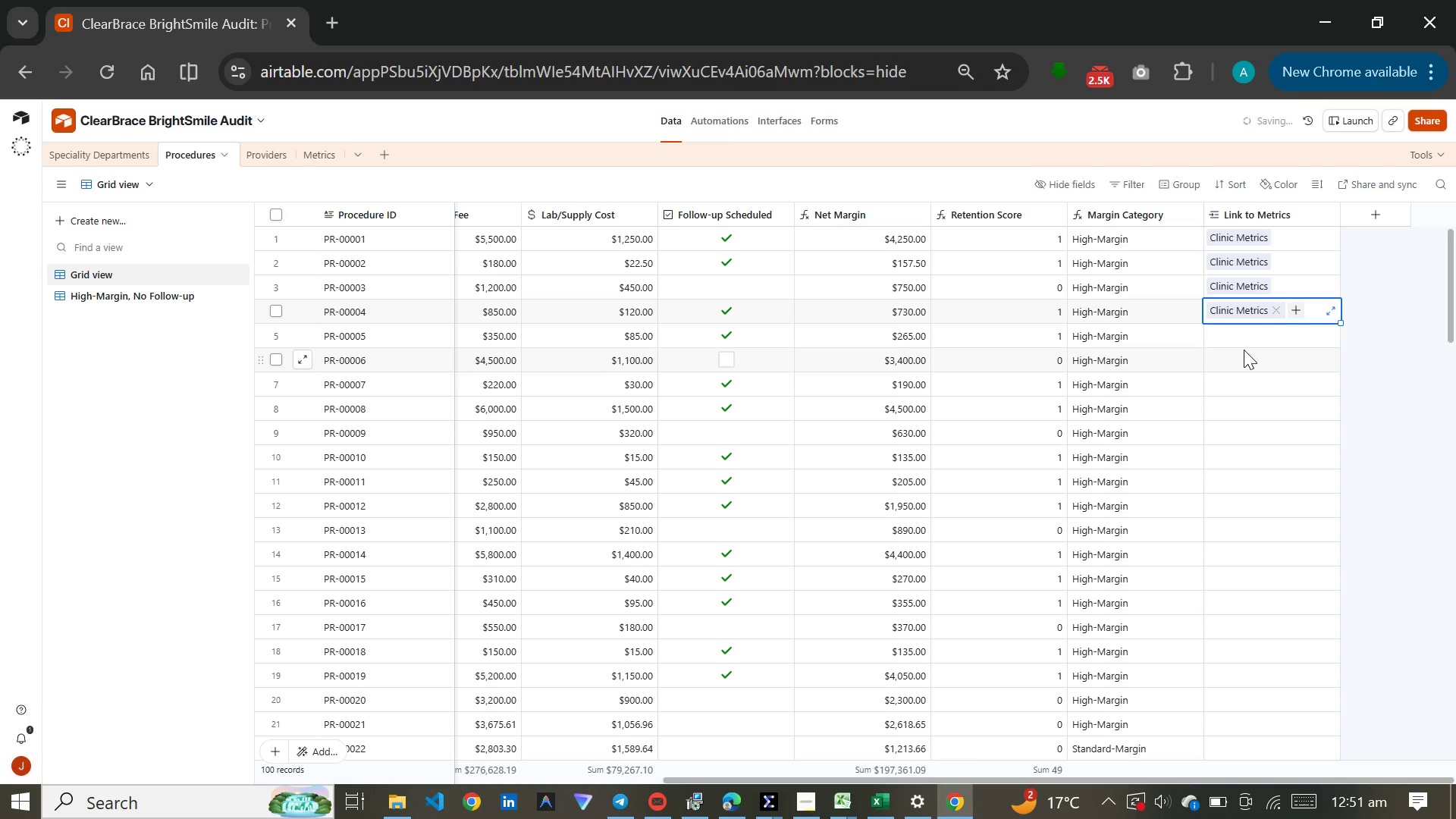 
left_click([1244, 350])
 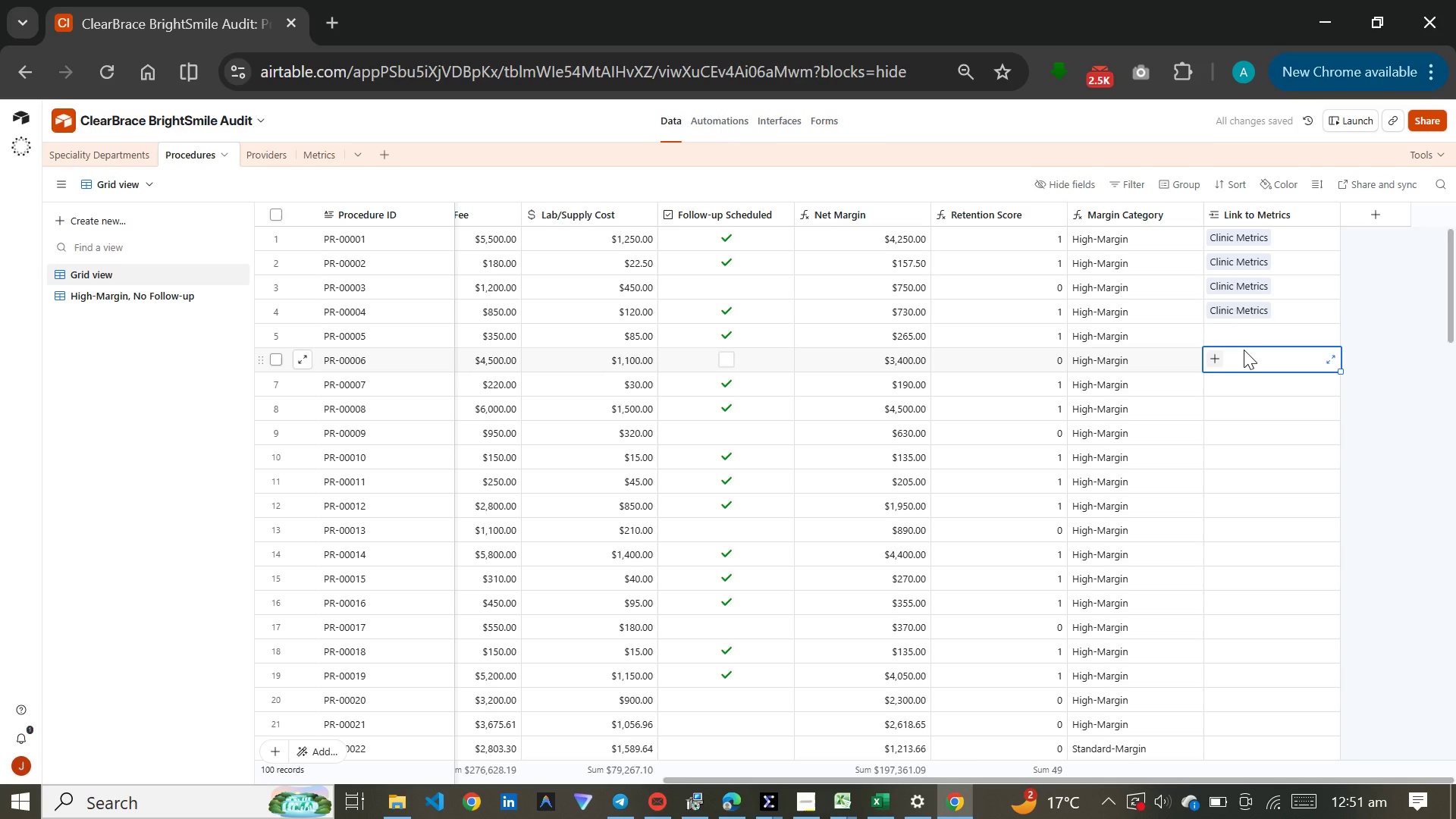 
key(Control+V)
 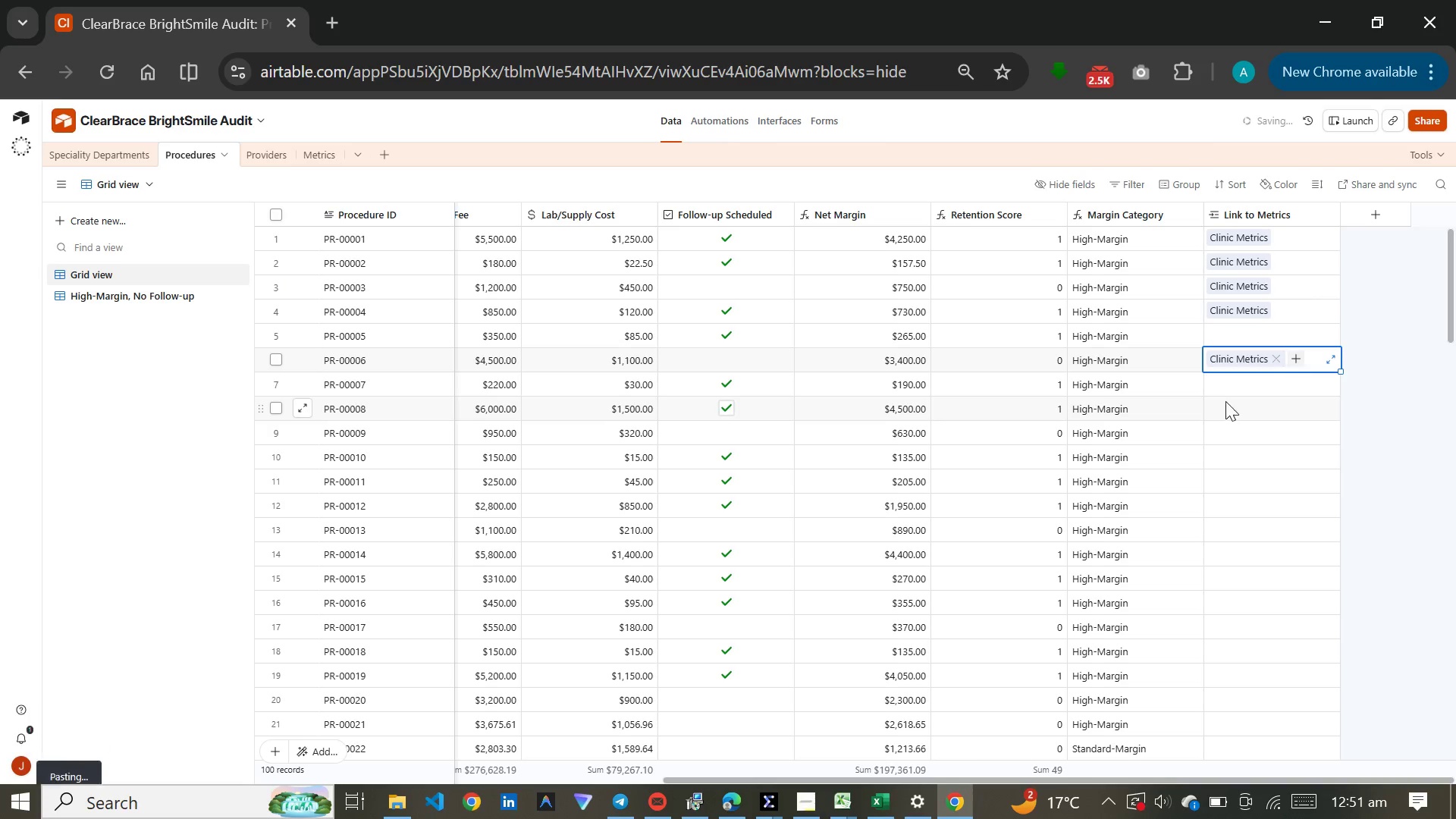 
left_click([1225, 392])
 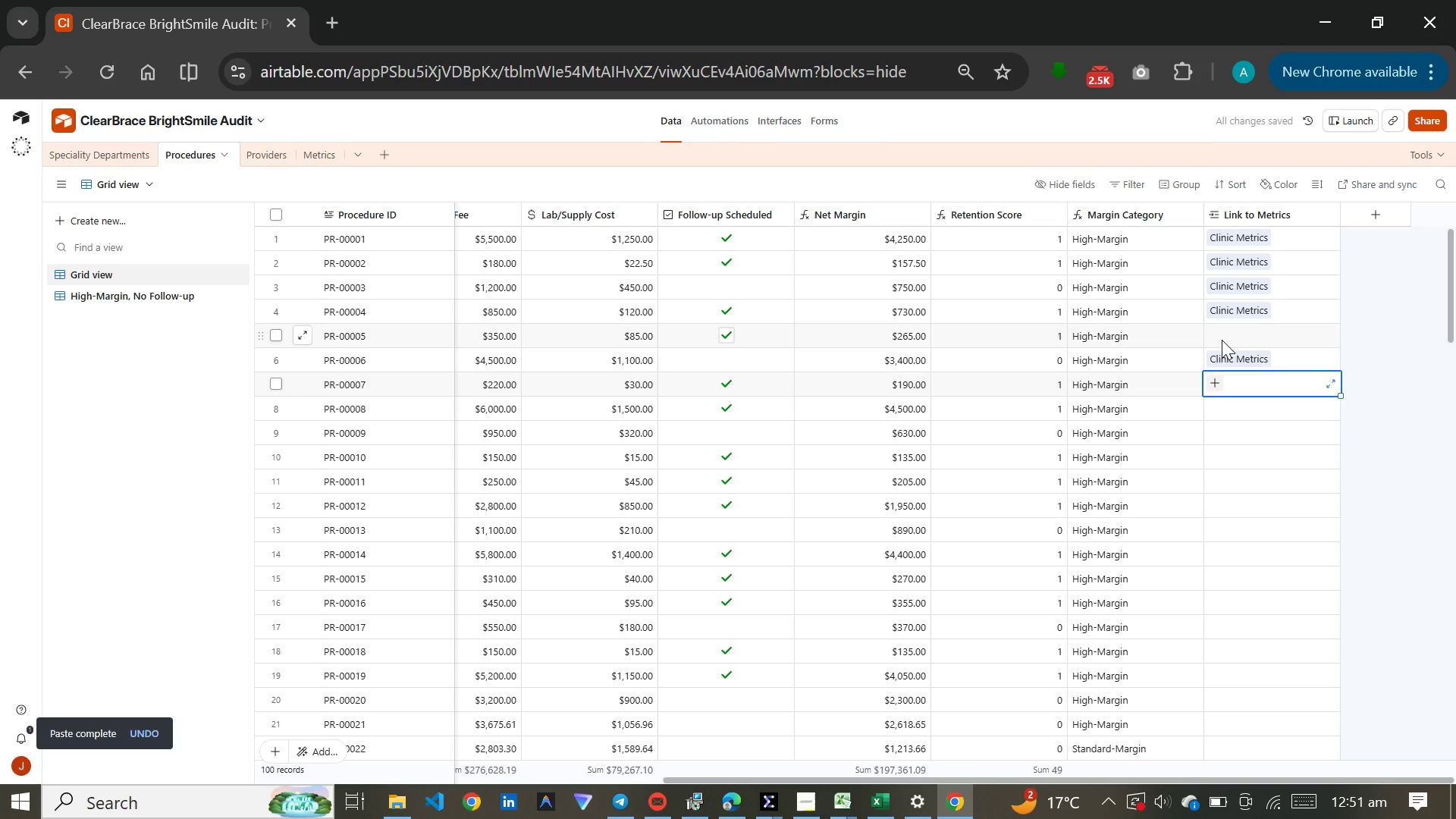 
left_click([1222, 340])
 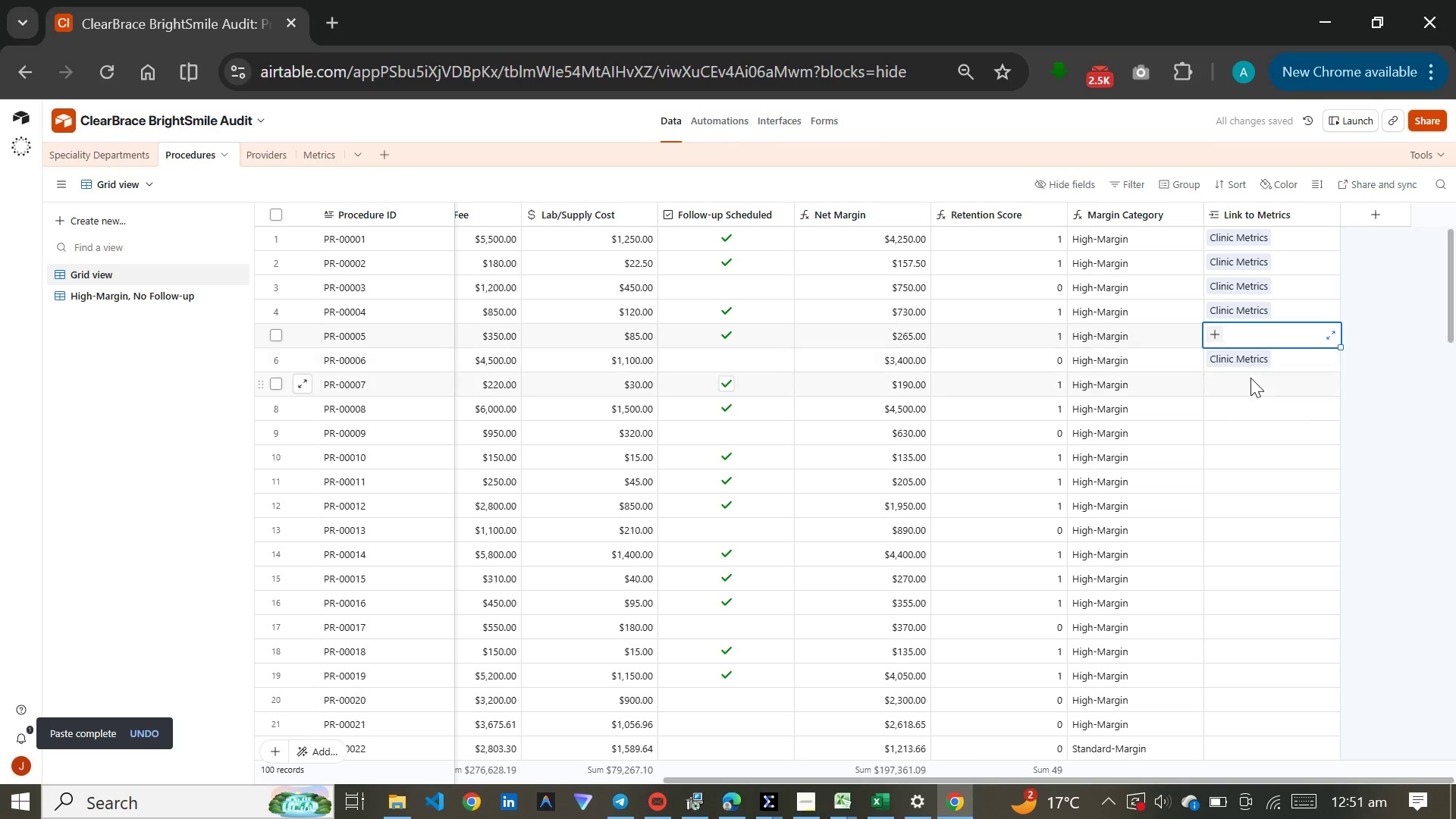 
key(Control+V)
 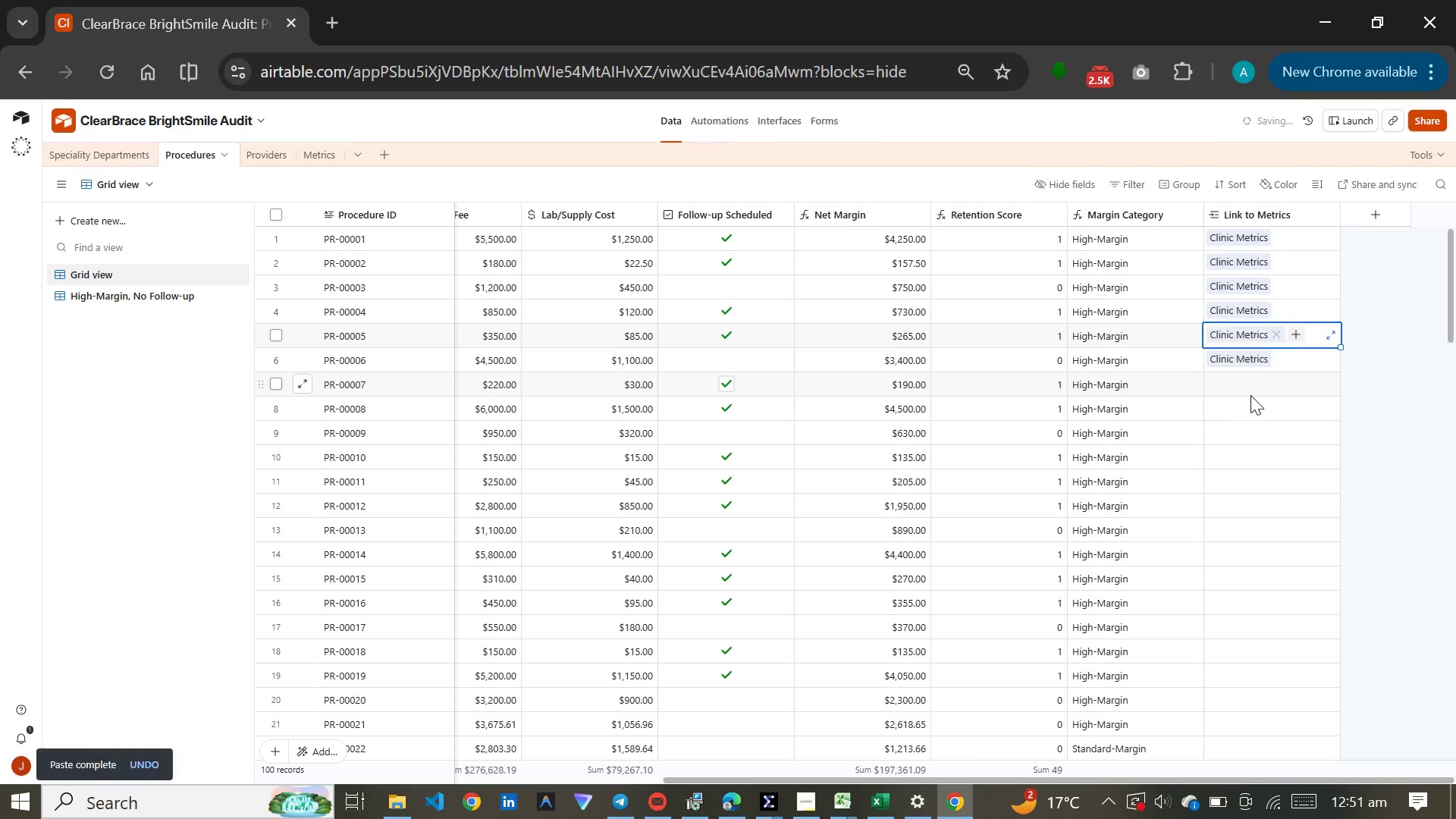 
left_click([1250, 395])
 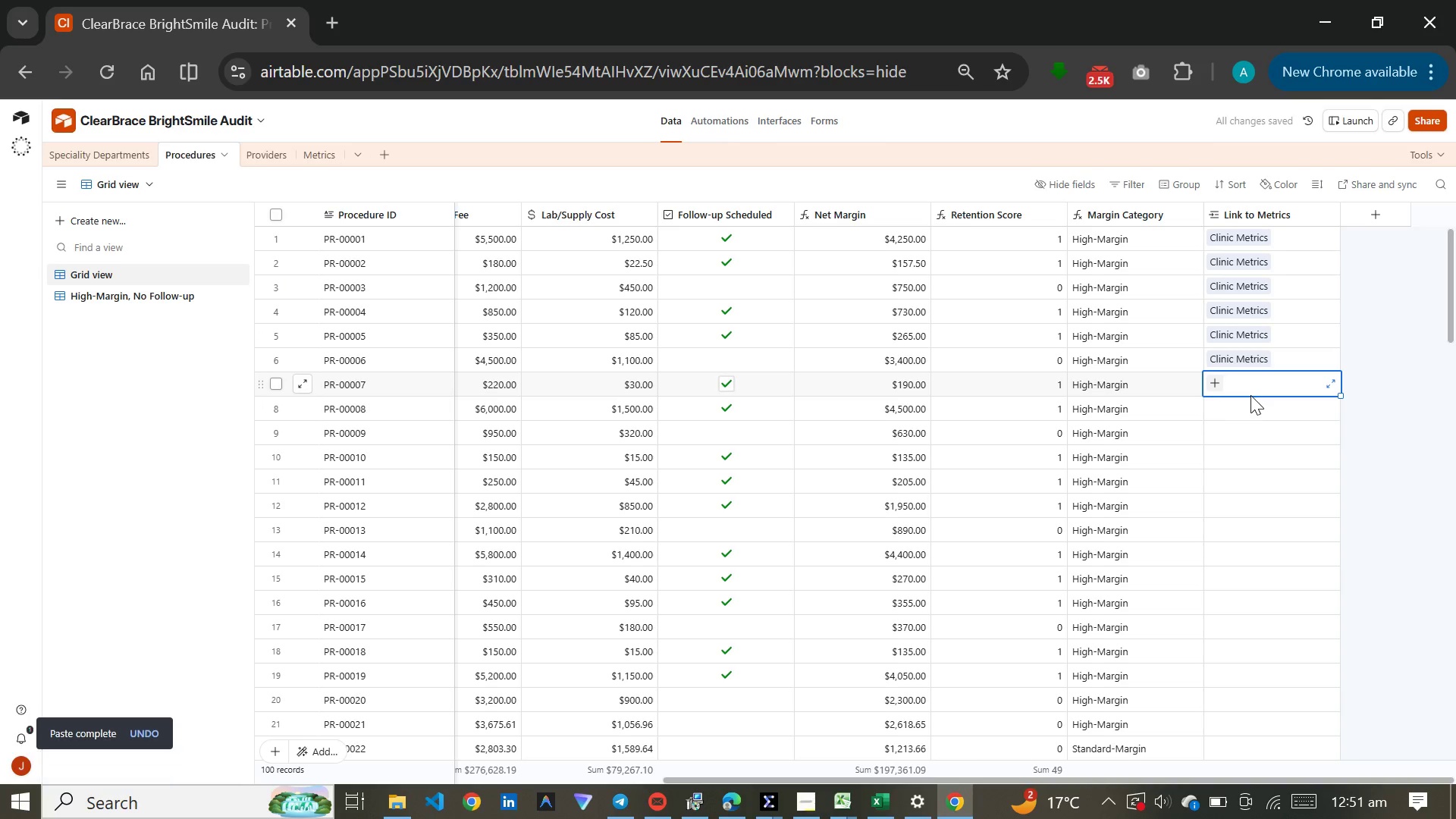 
key(Control+V)
 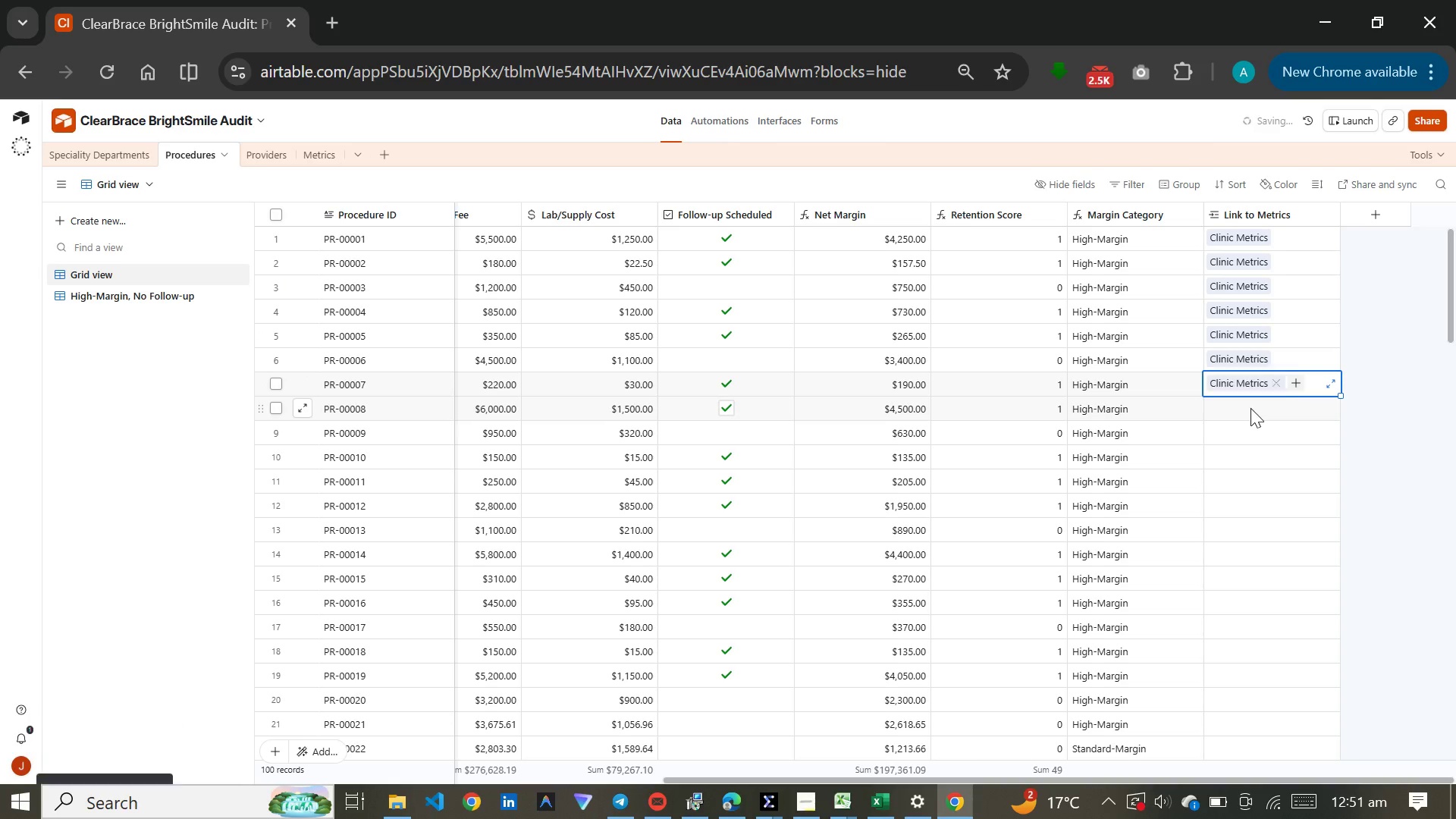 
left_click([1250, 408])
 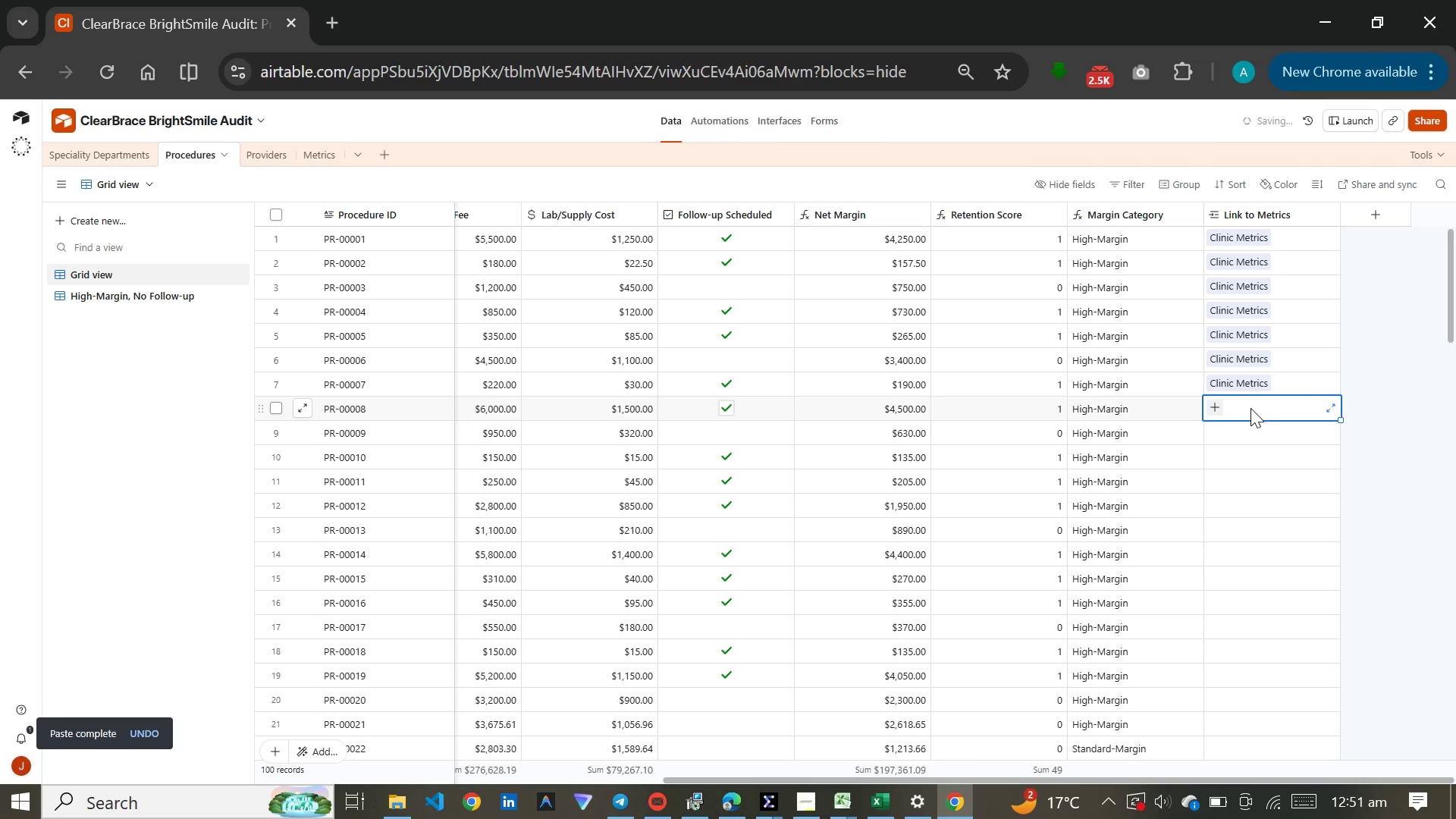 
key(Control+V)
 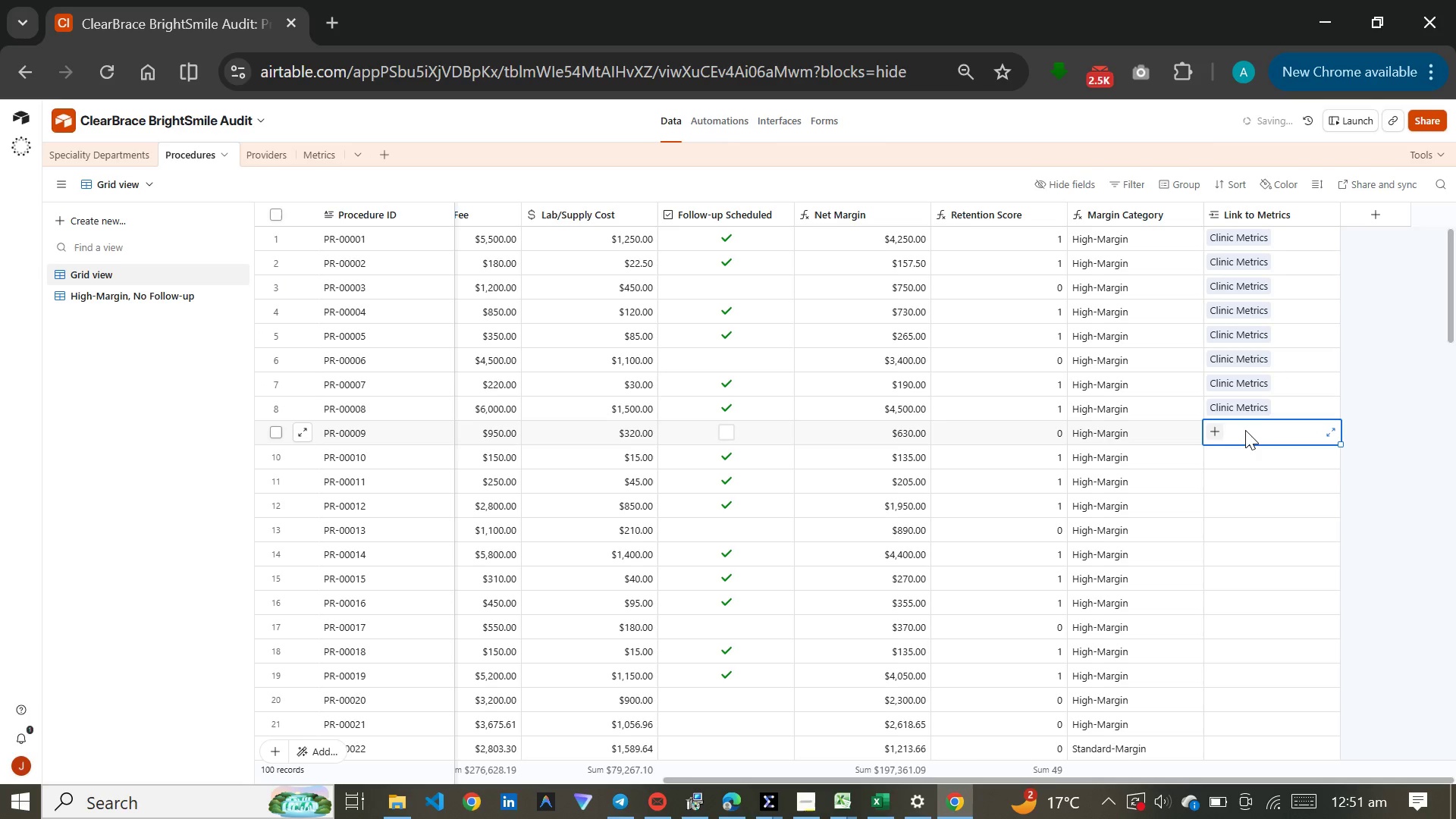 
key(Control+V)
 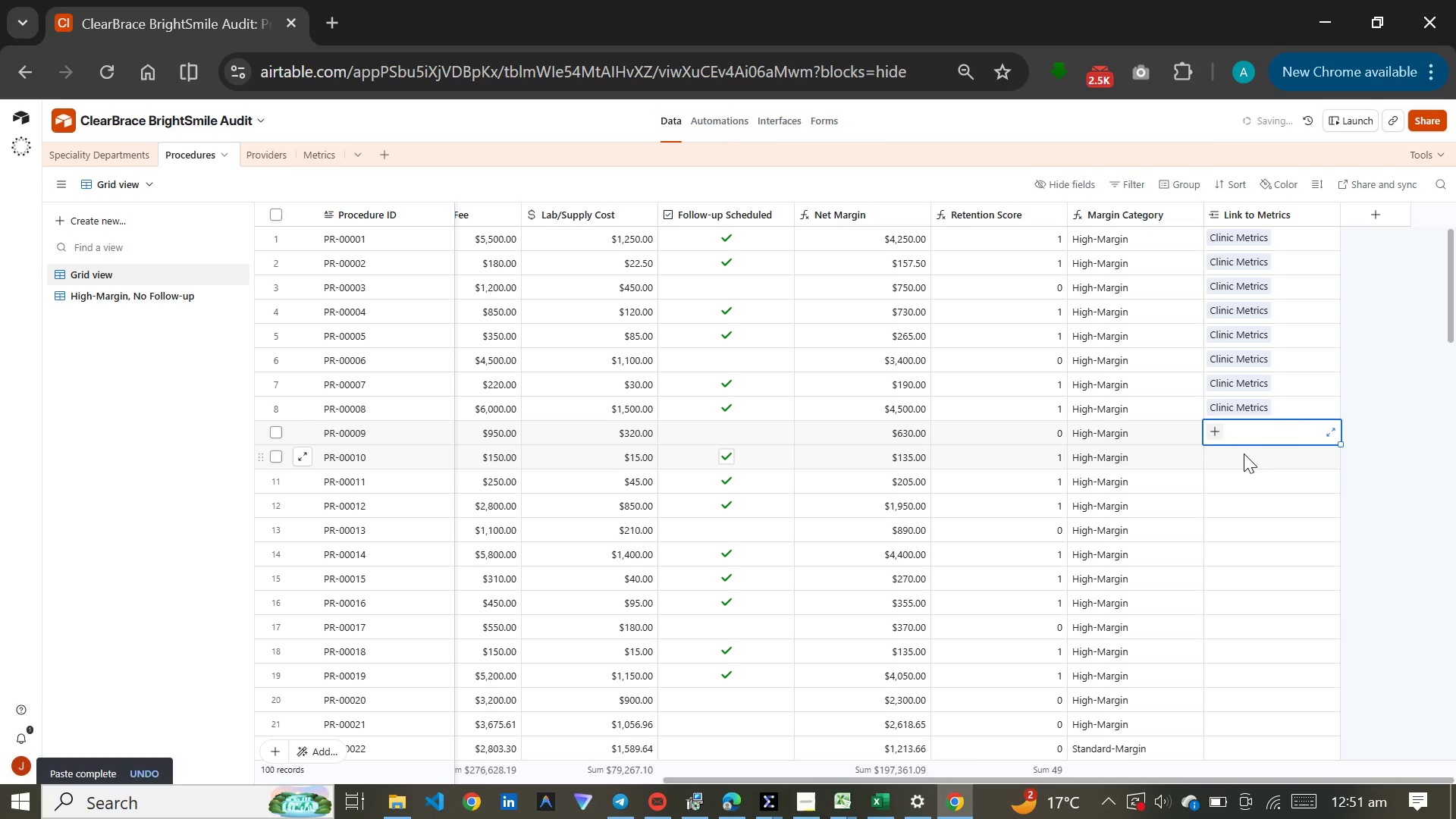 
left_click([1244, 453])
 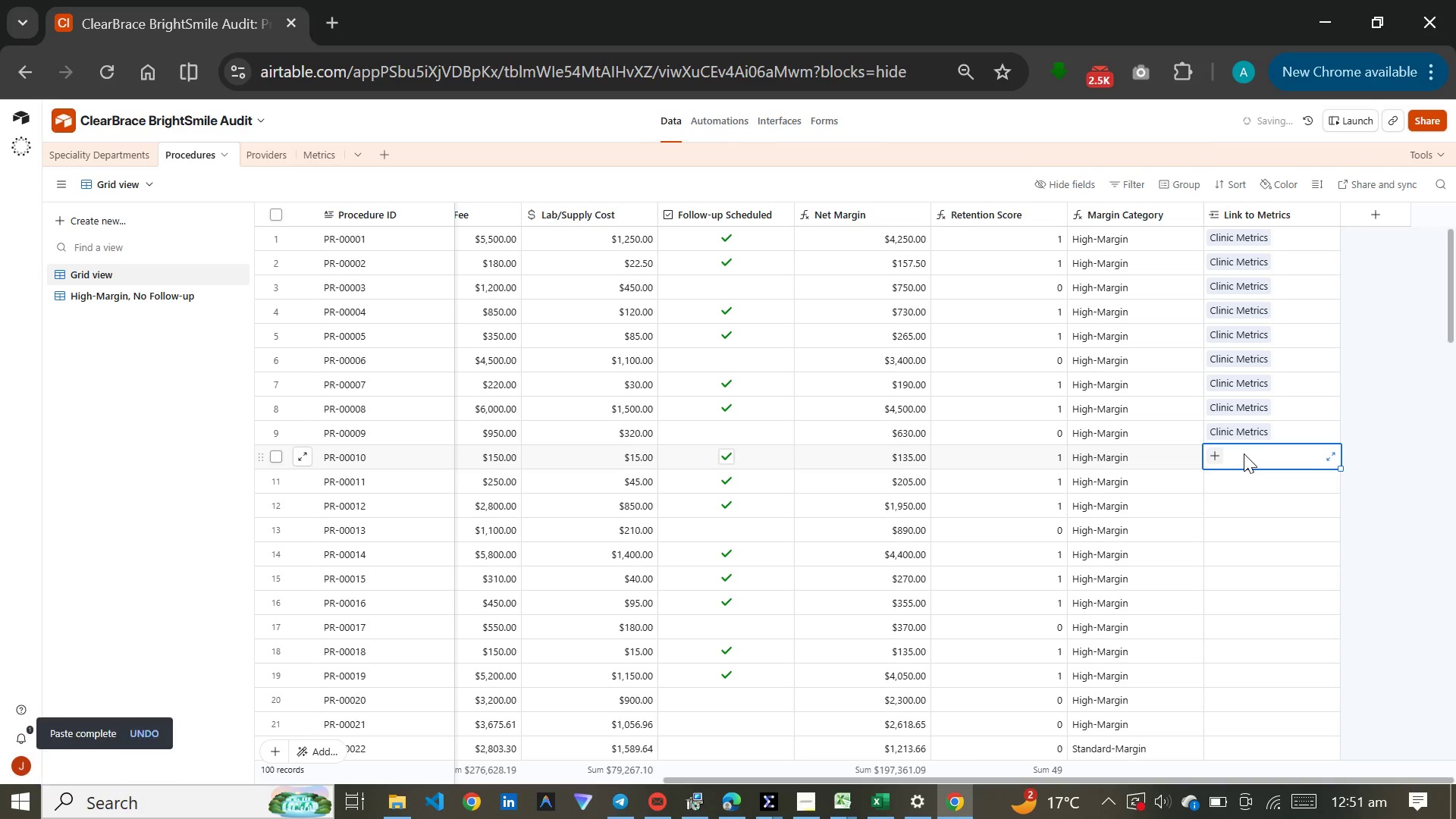 
key(Control+V)
 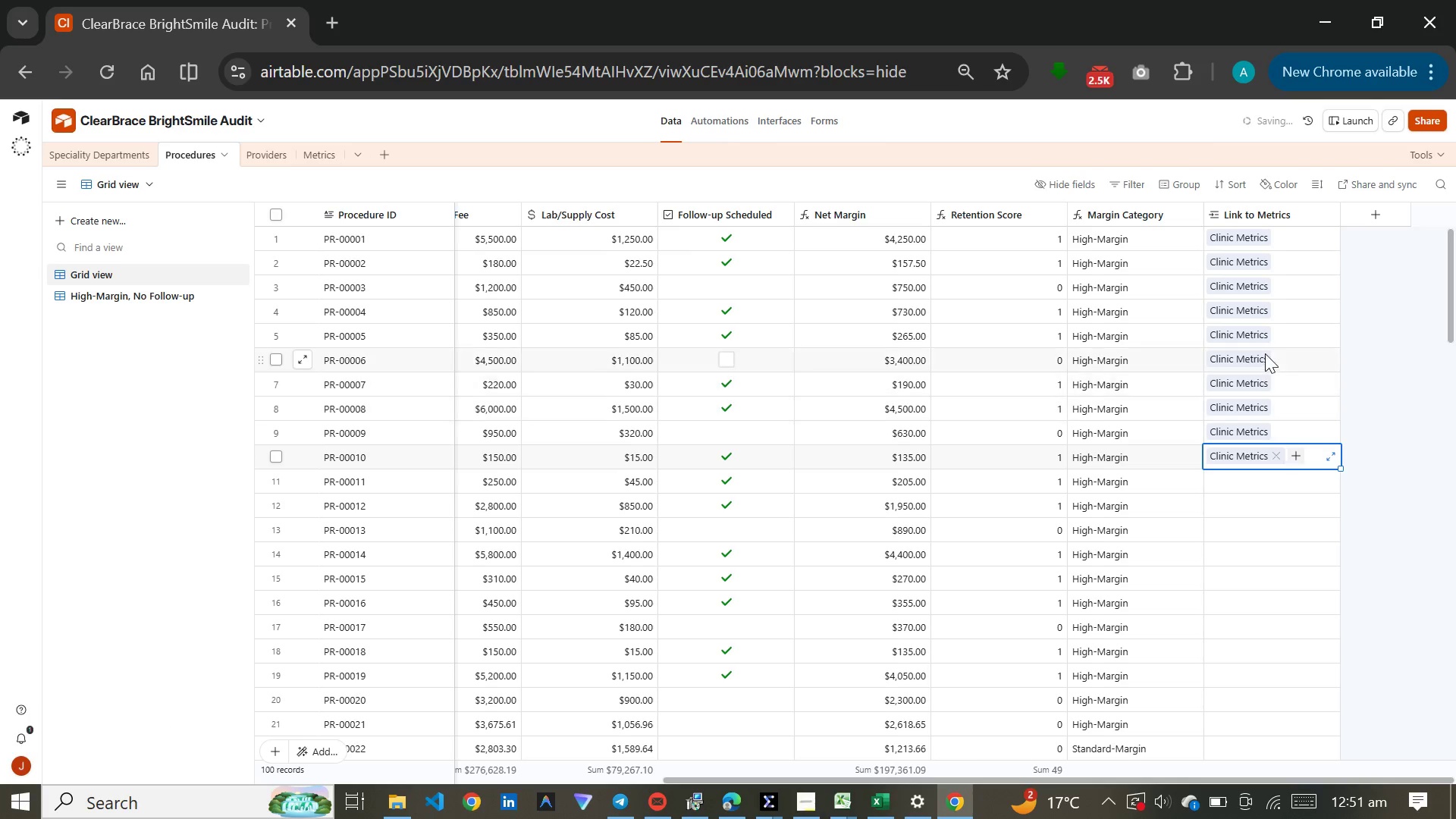 
scroll: coordinate [1265, 353], scroll_direction: down, amount: 3.0
 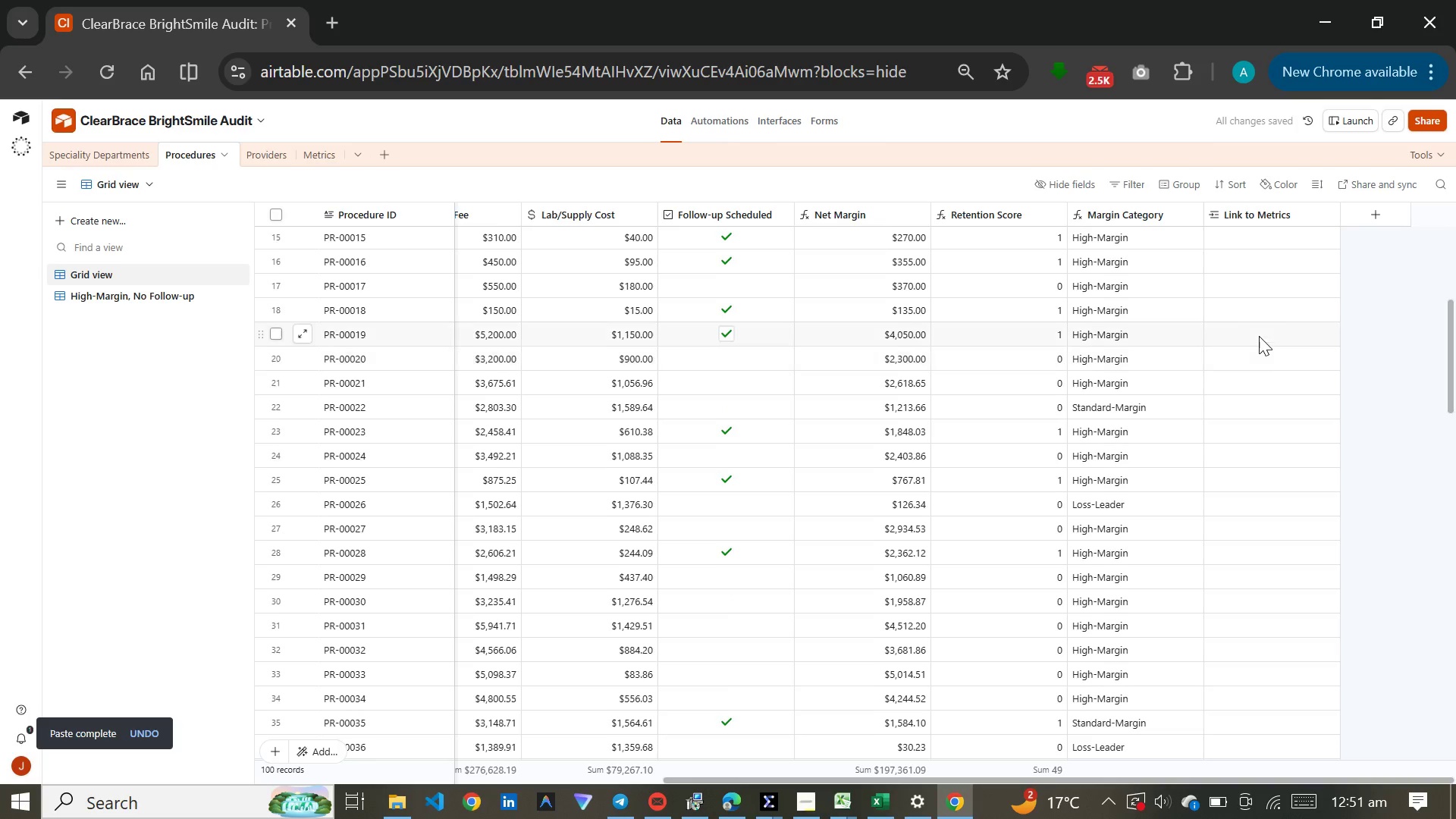 
scroll: coordinate [1259, 336], scroll_direction: up, amount: 1.0
 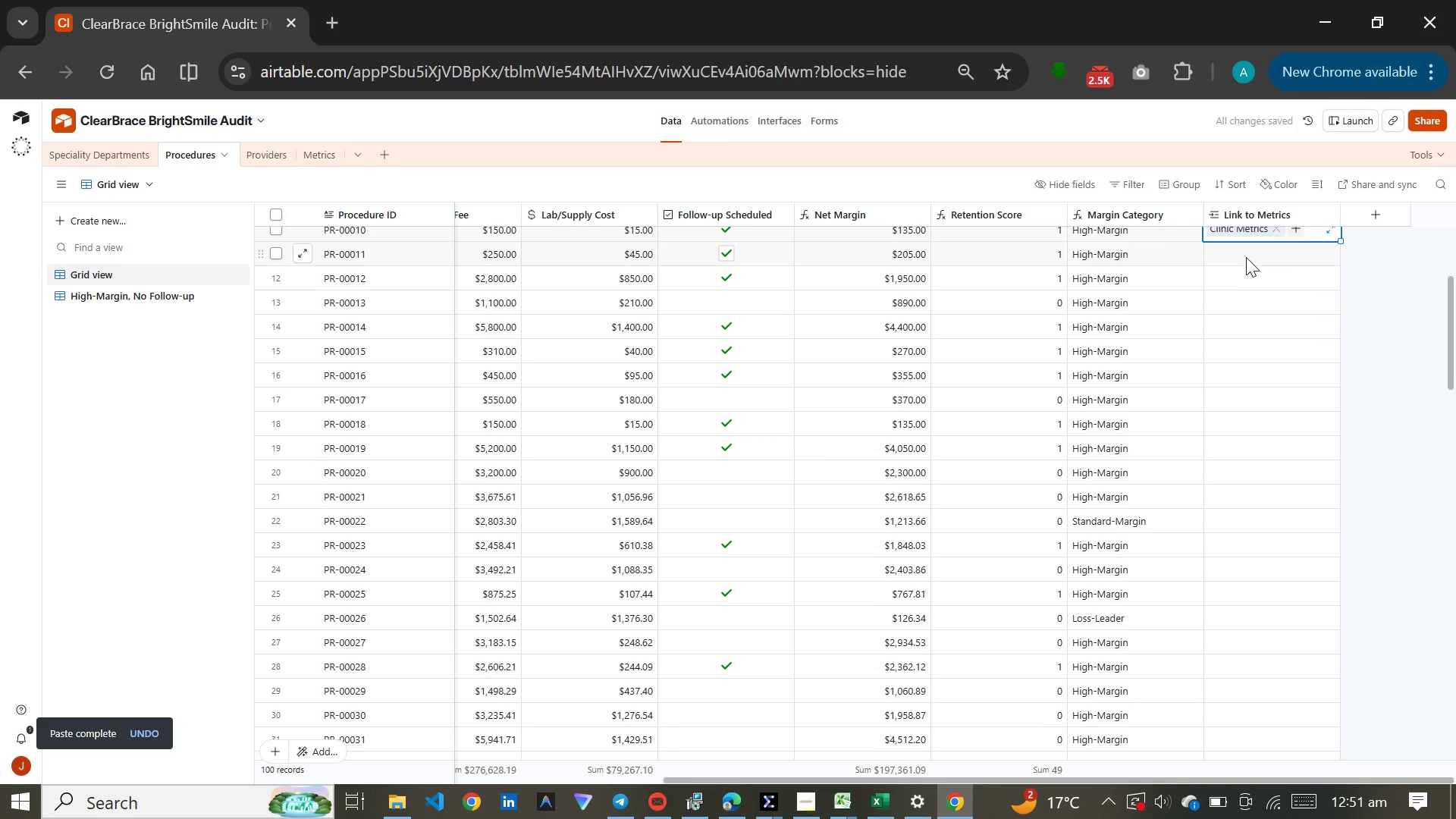 
left_click([1246, 257])
 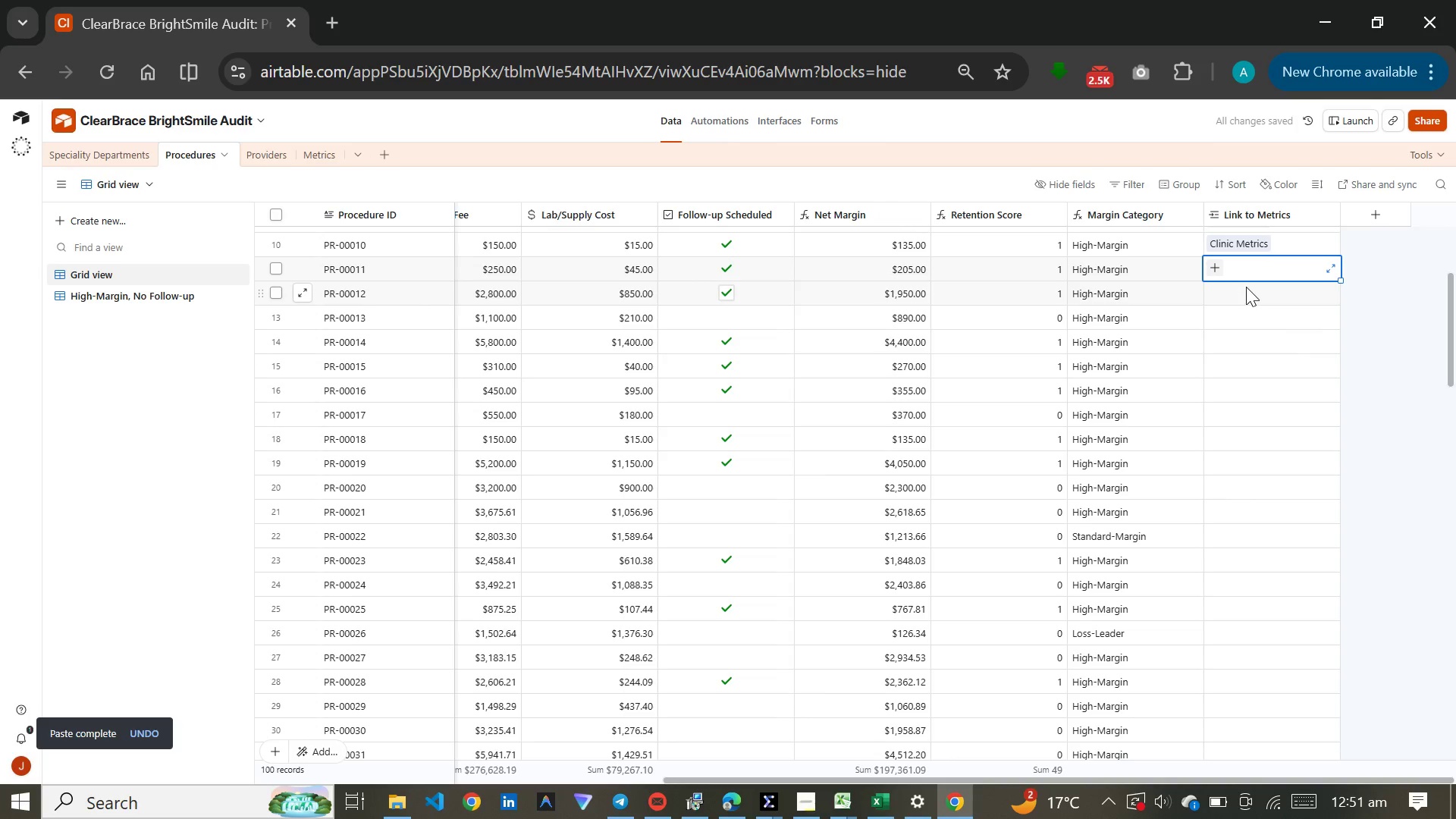 
key(Control+V)
 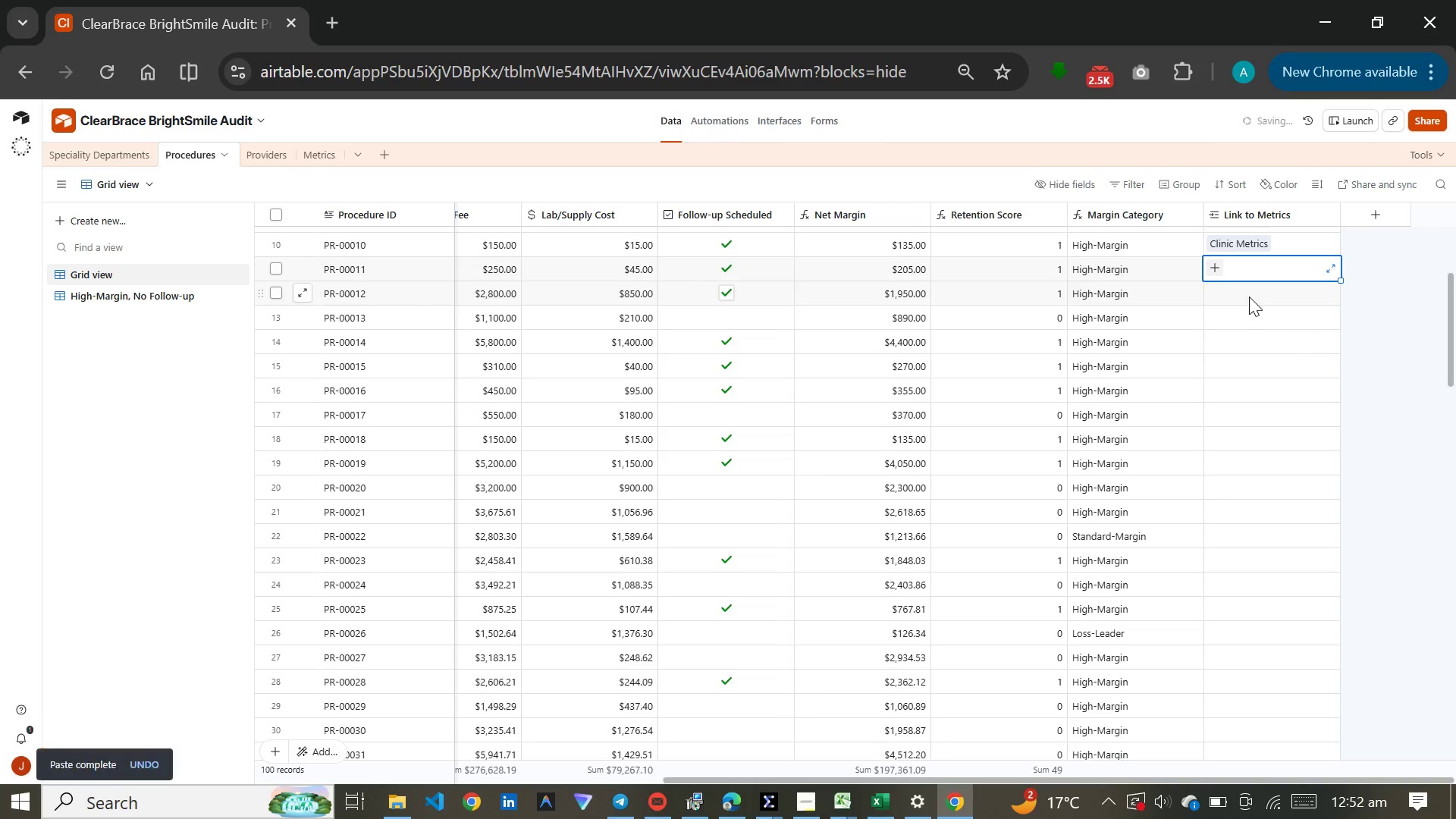 
left_click([1249, 297])
 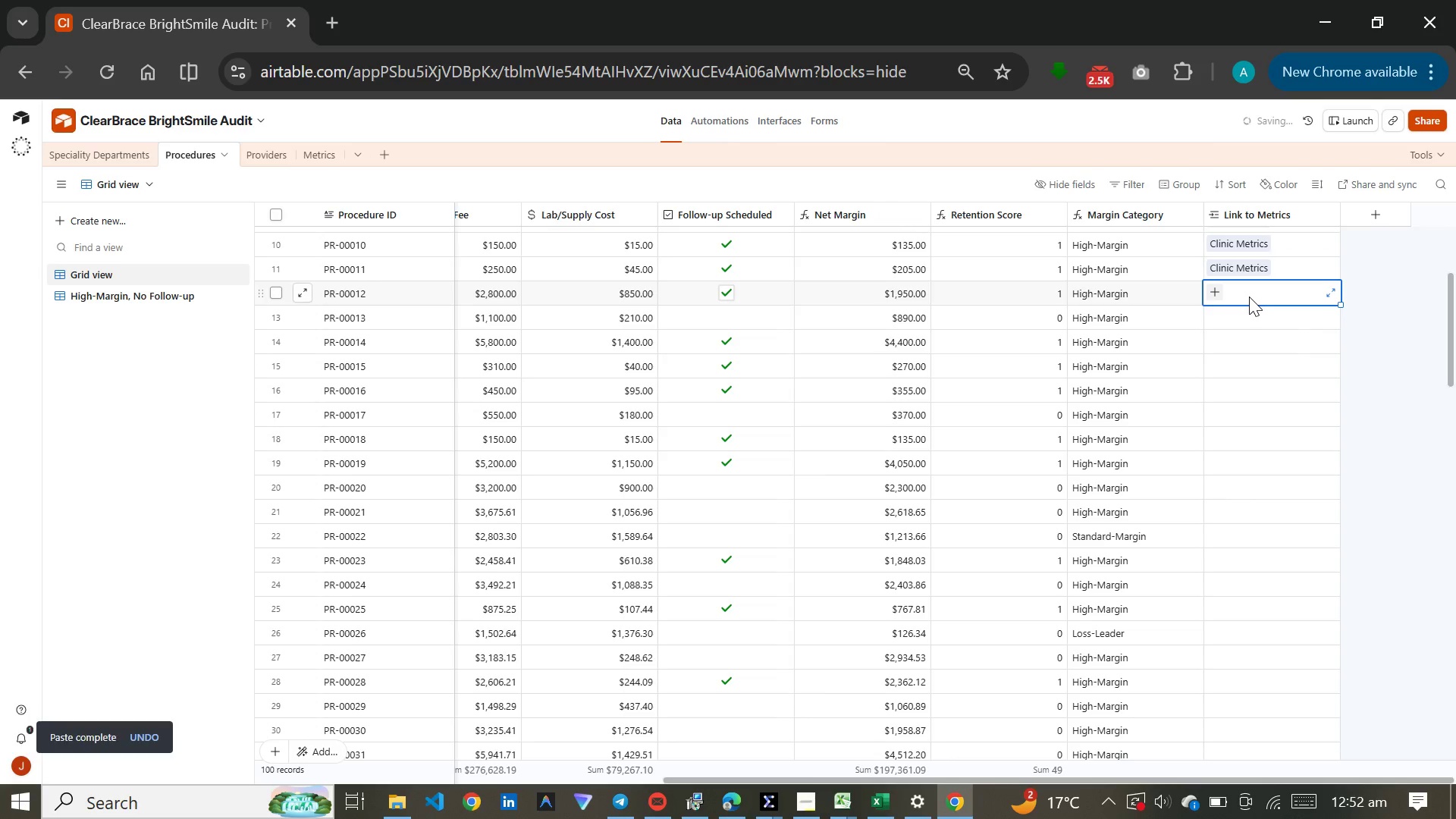 
key(Control+V)
 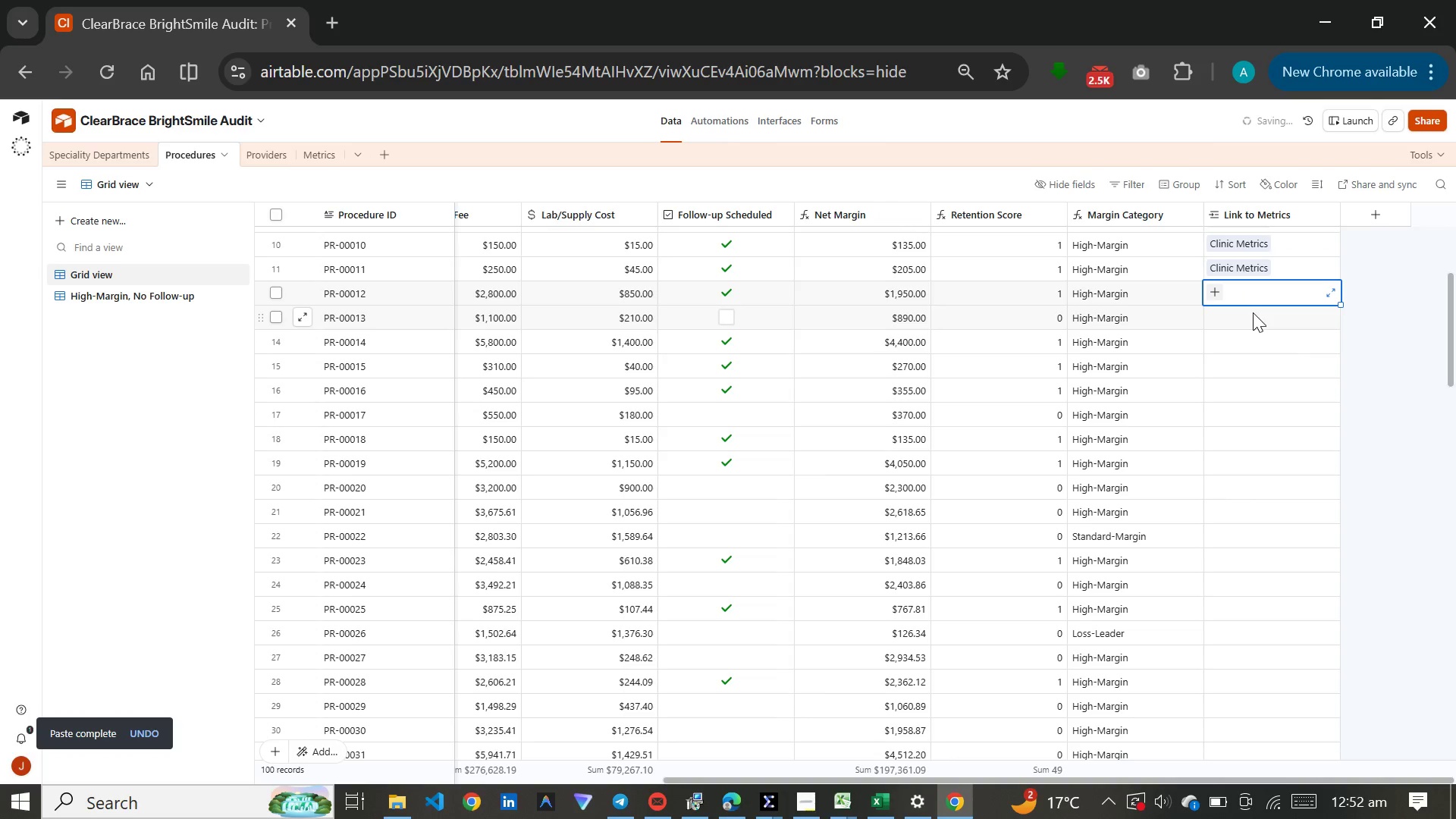 
left_click([1253, 314])
 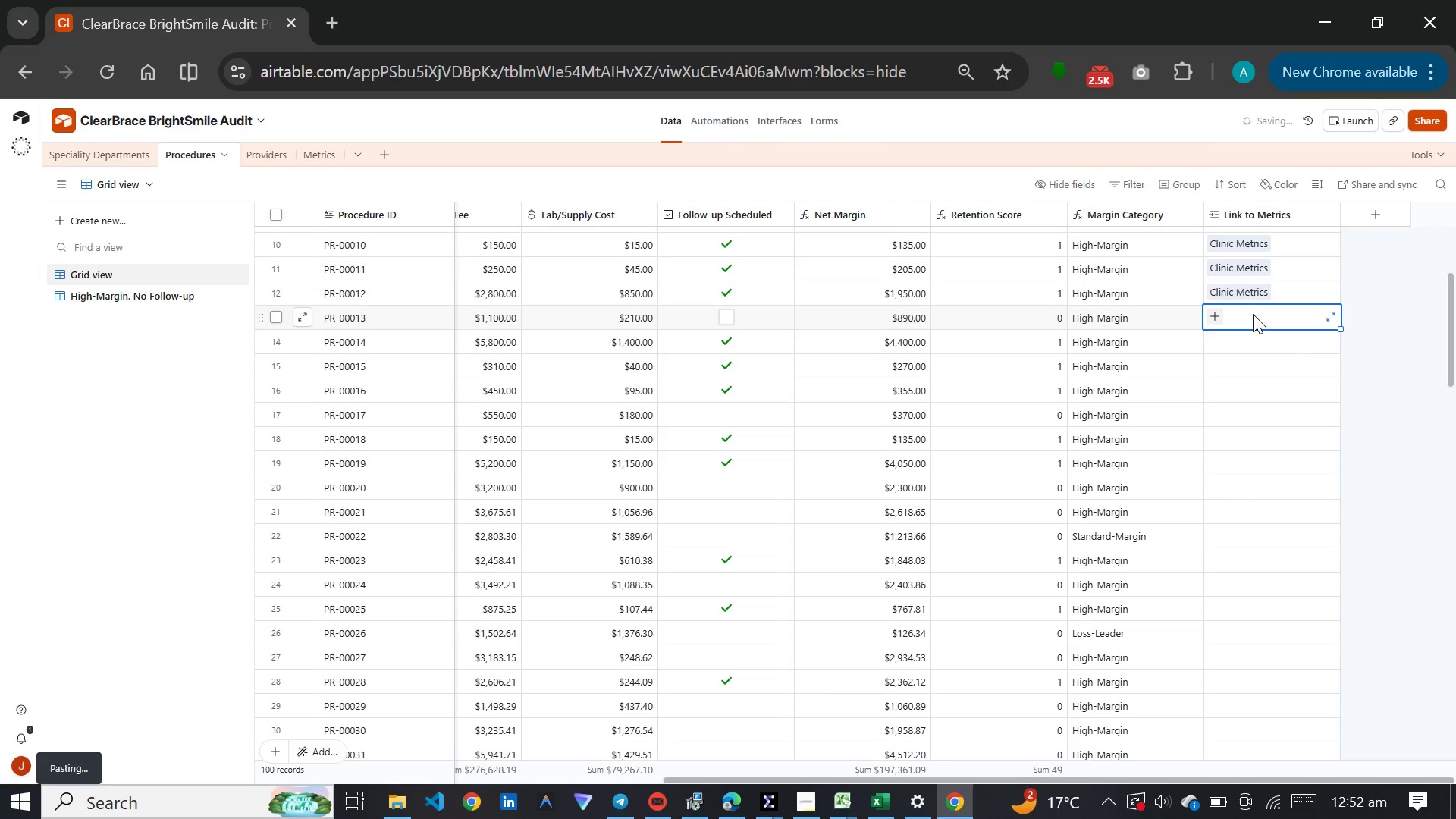 
key(Control+V)
 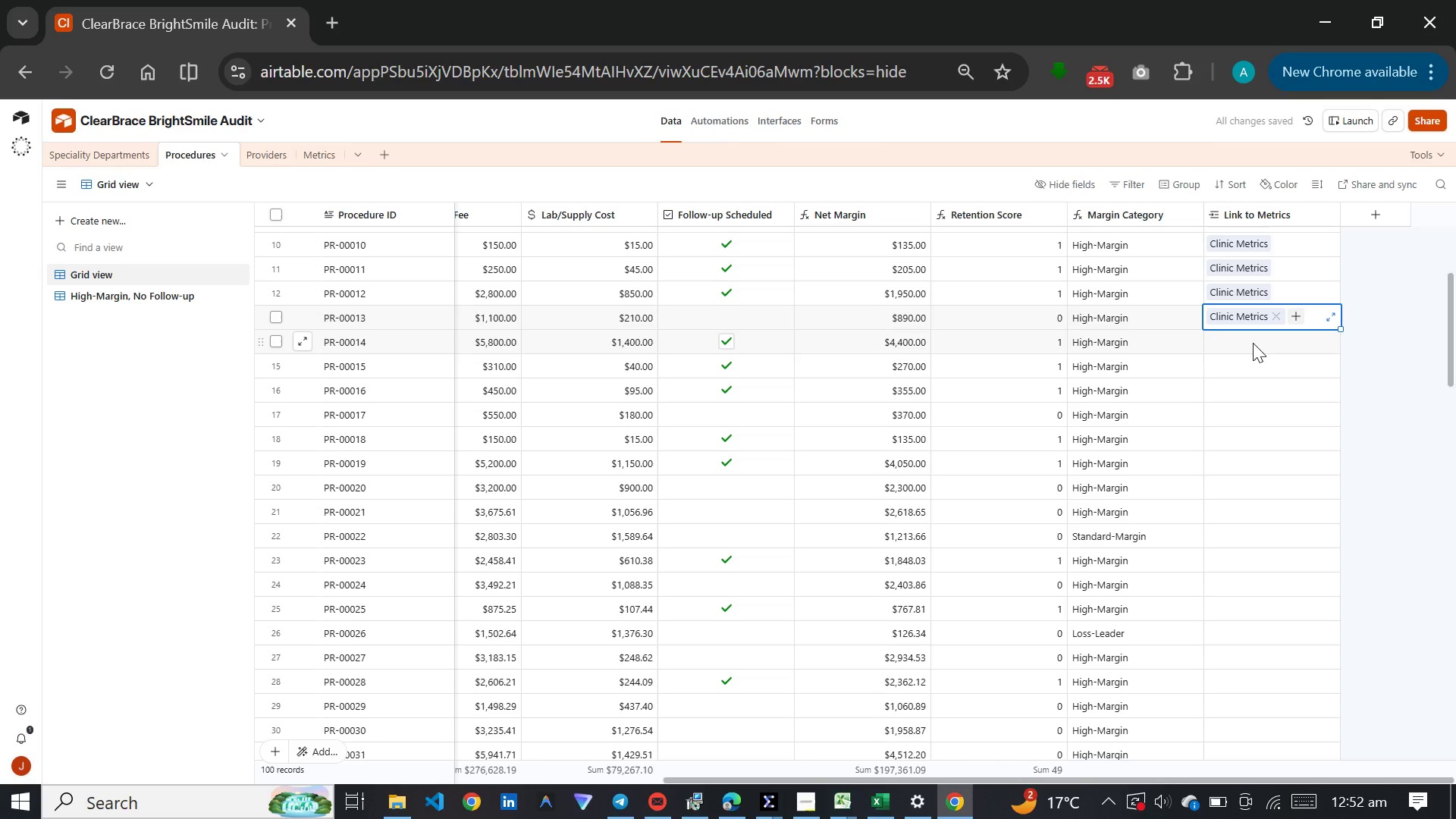 
left_click([1253, 343])
 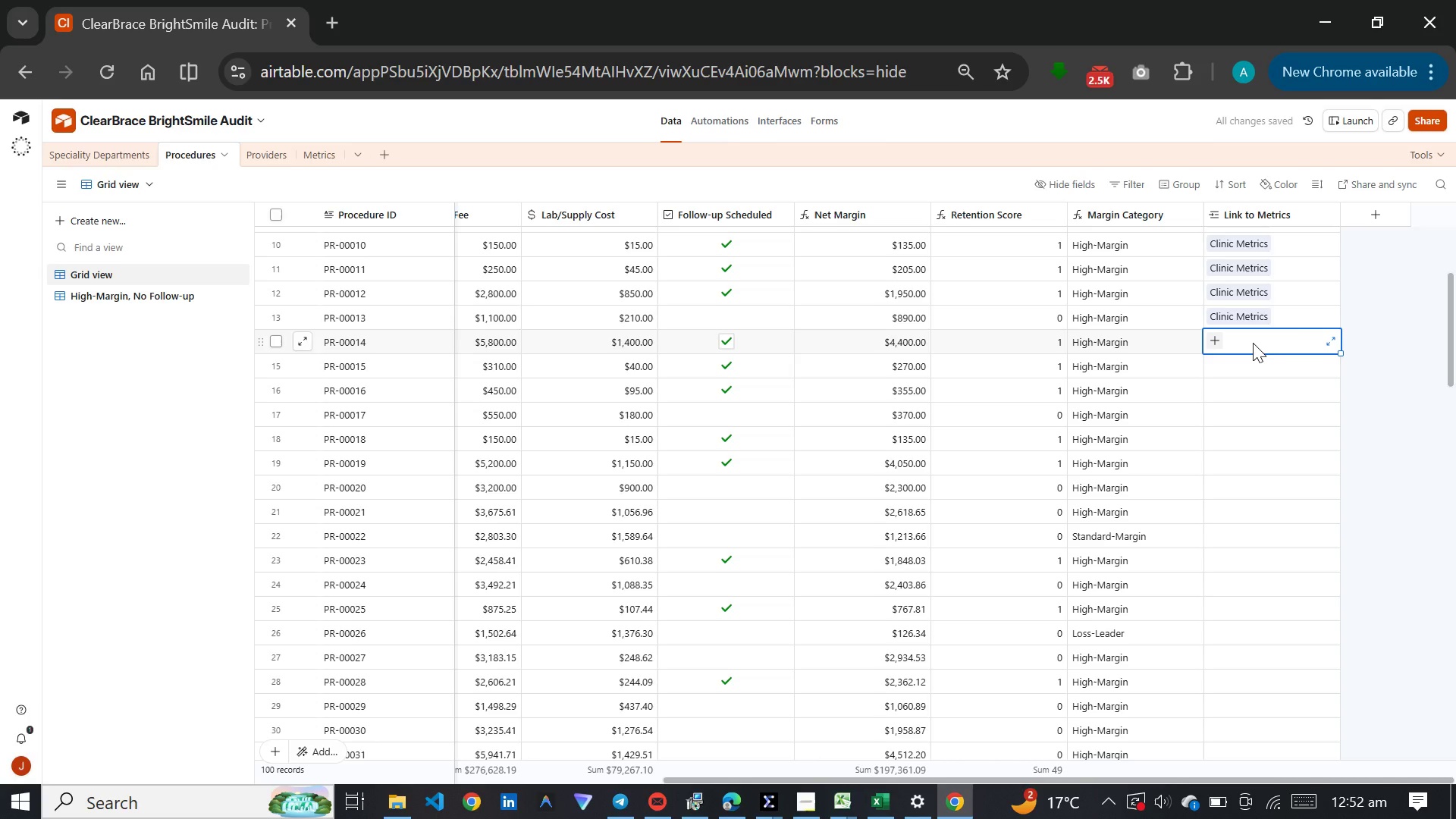 
key(Control+V)
 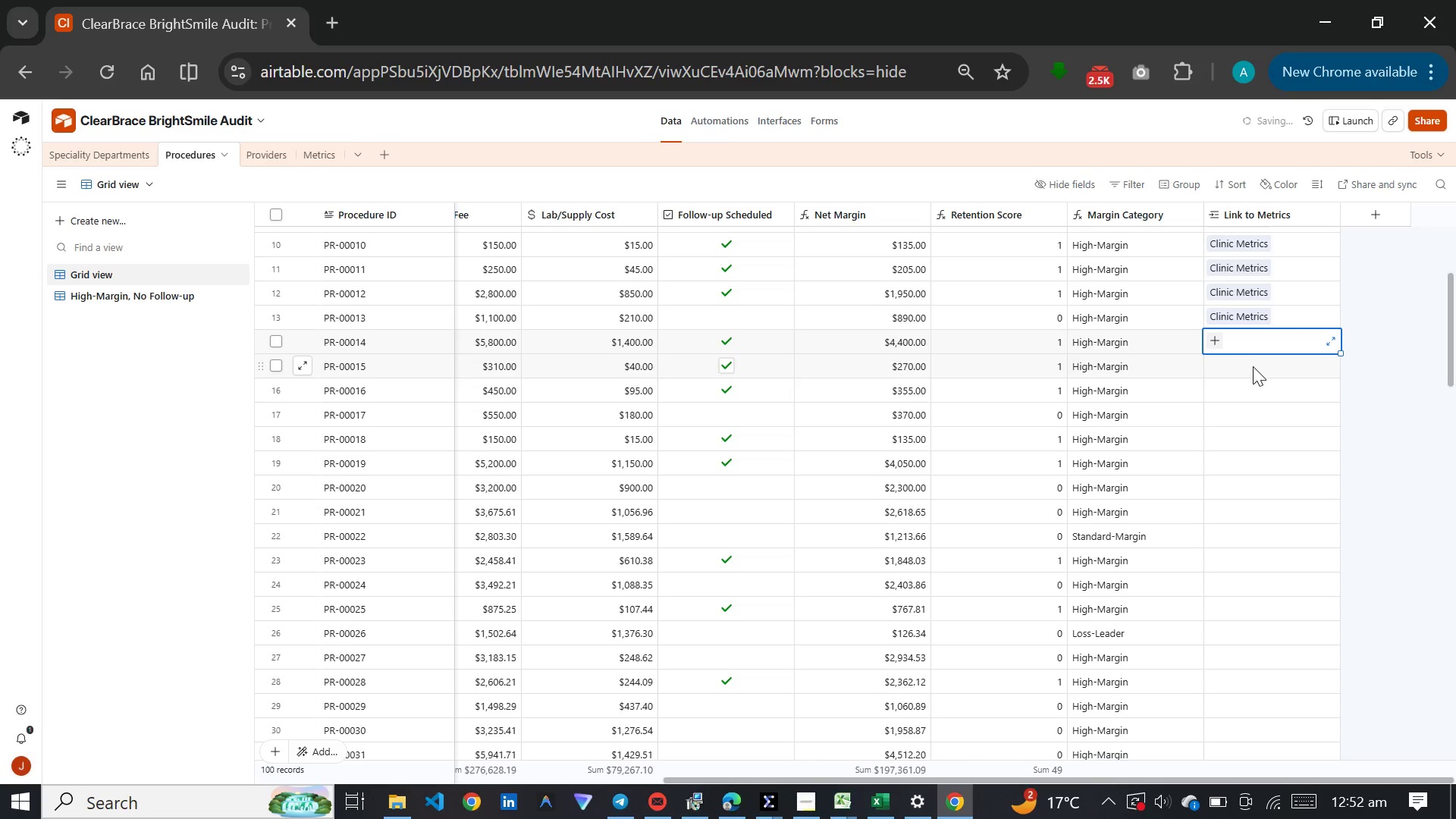 
left_click([1253, 366])
 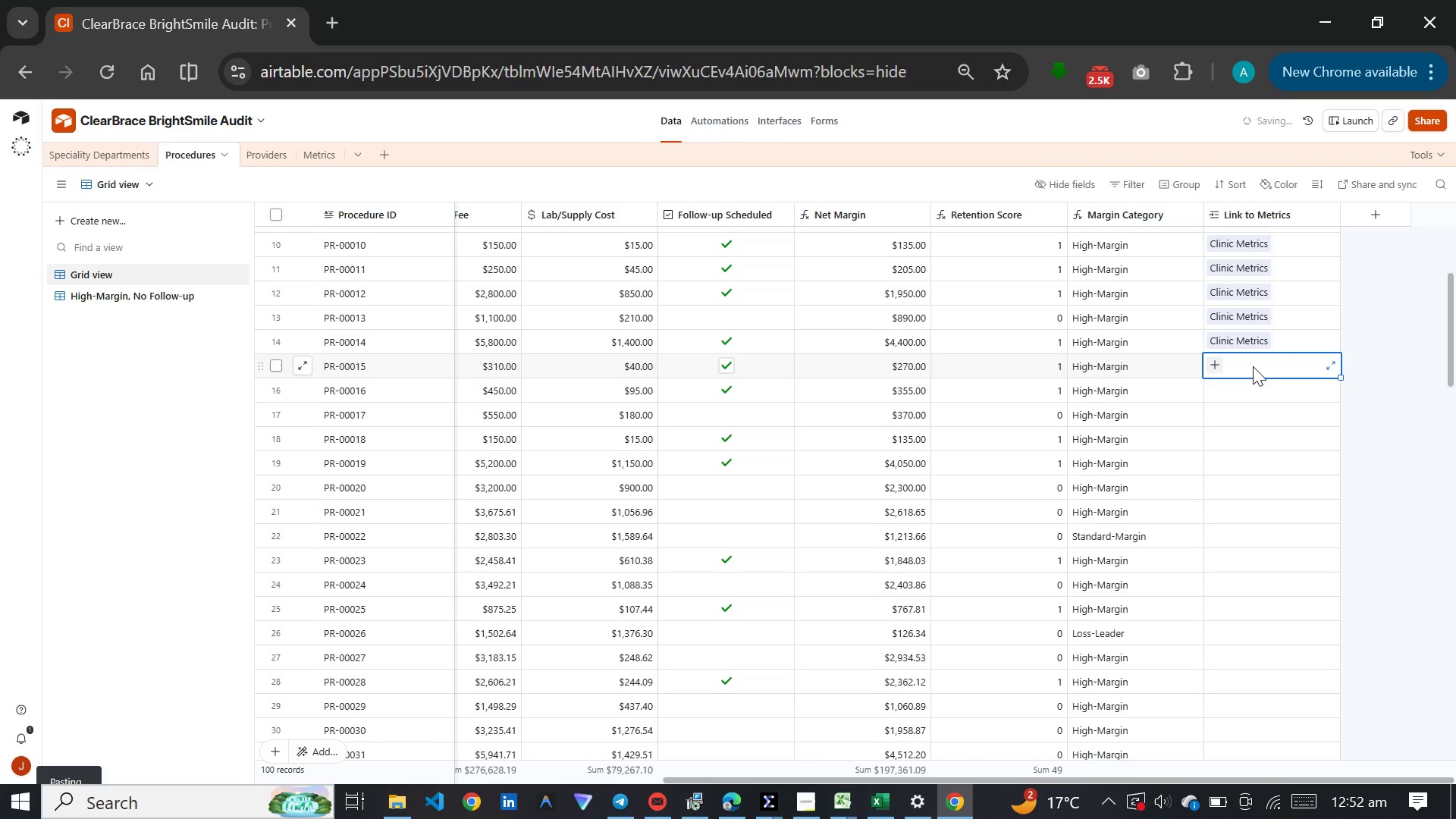 
key(Control+V)
 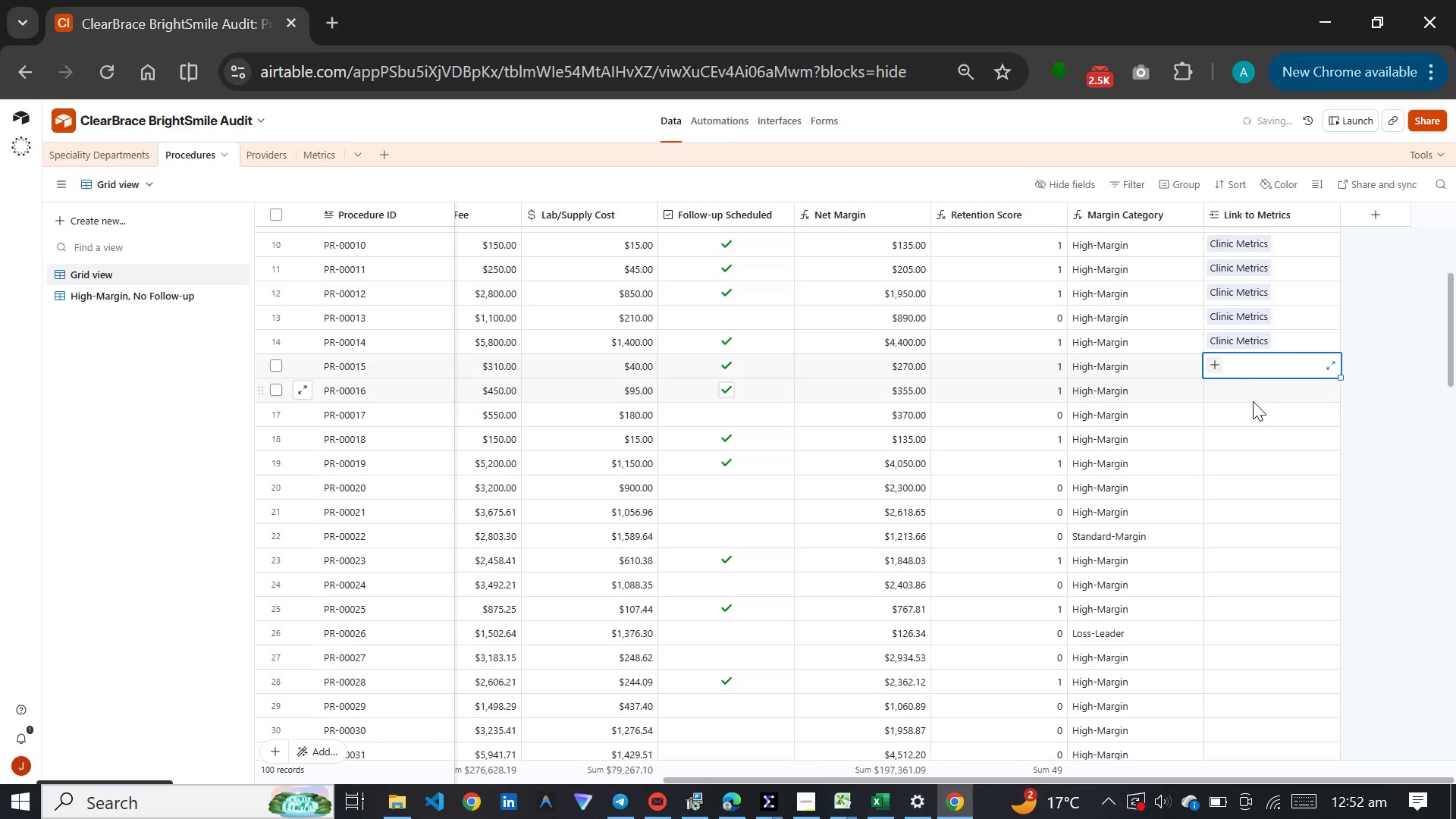 
left_click([1253, 401])
 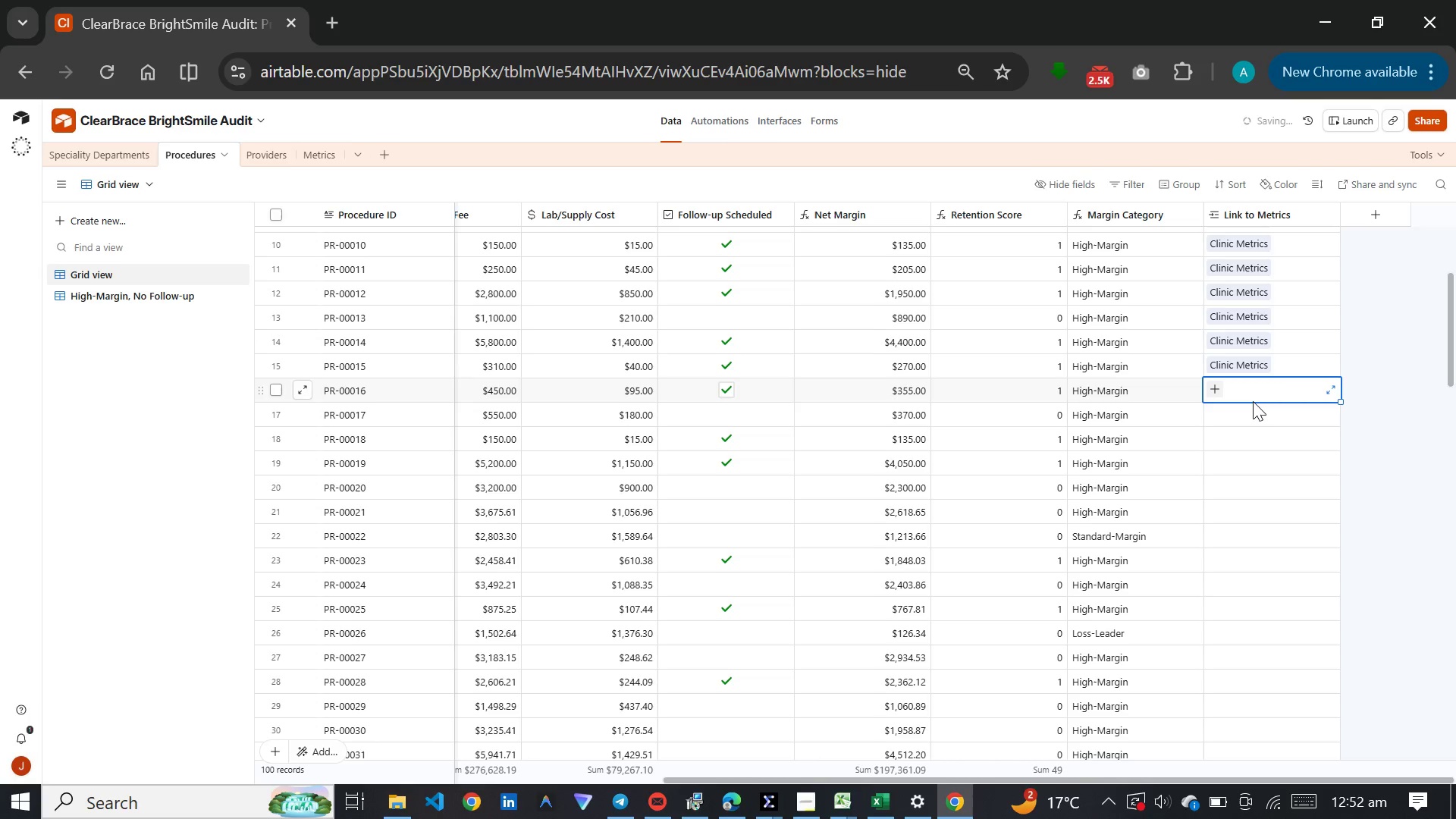 
key(Control+V)
 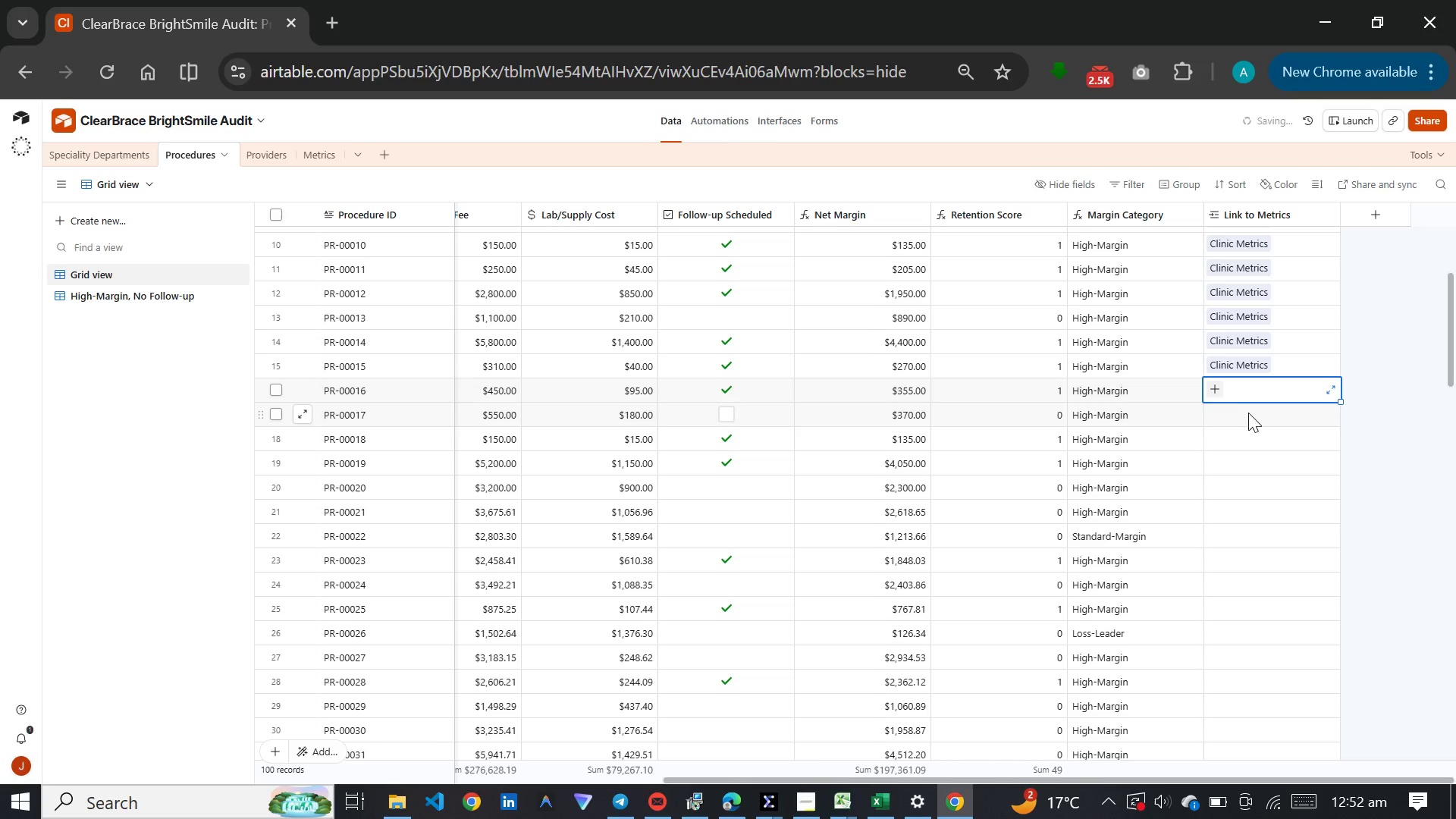 
left_click([1244, 420])
 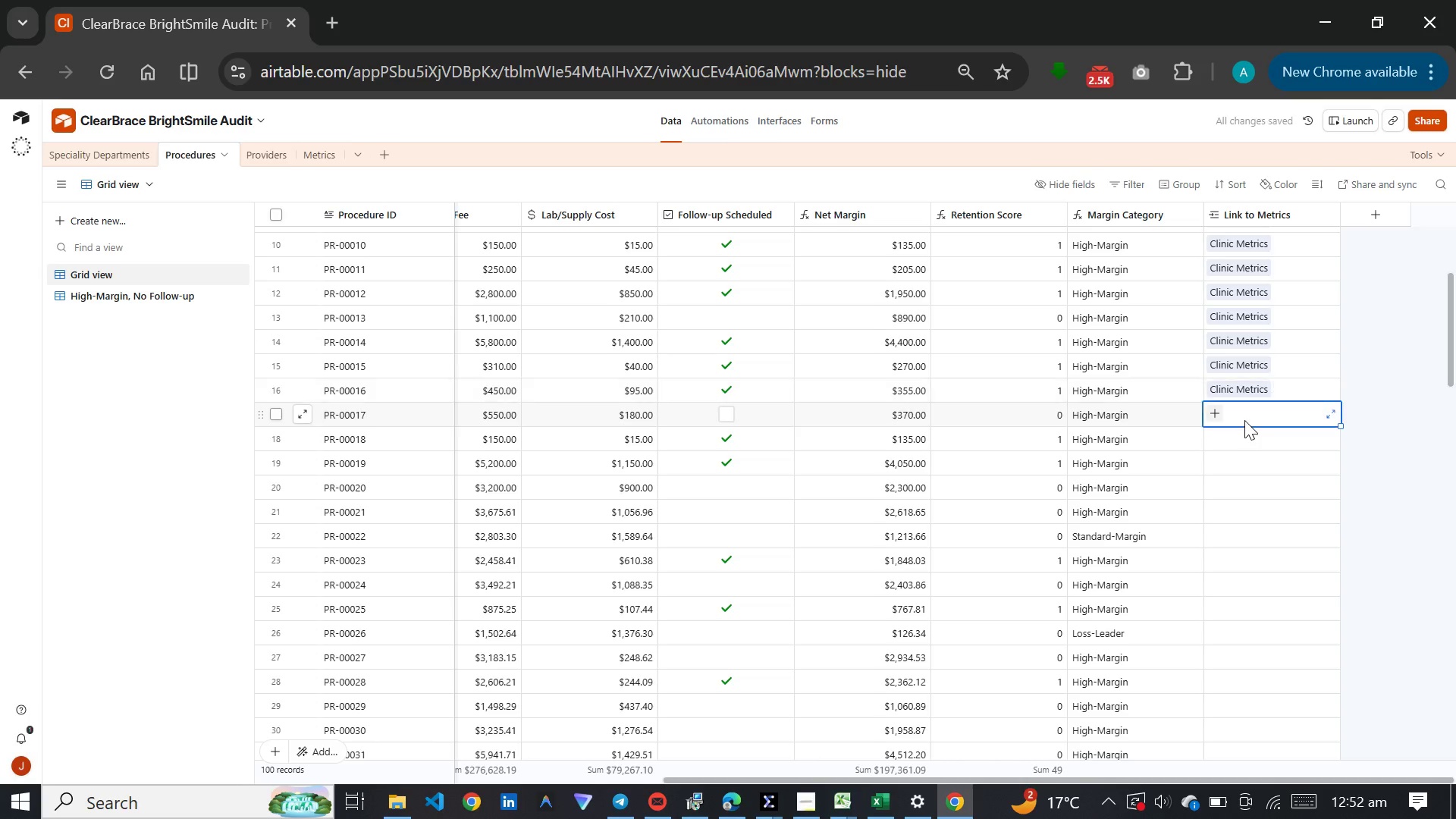 
key(Control+V)
 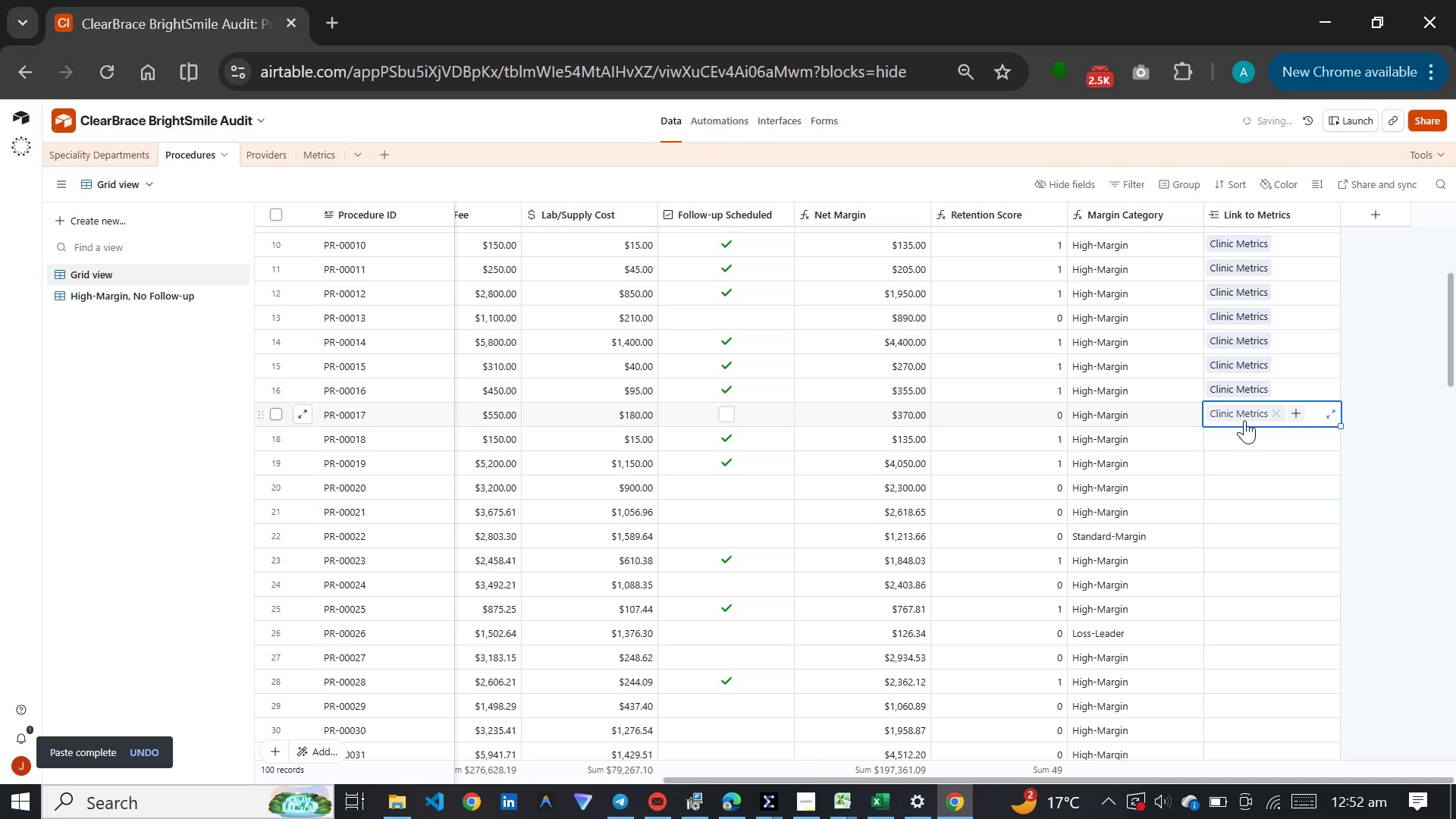 
key(Control+V)
 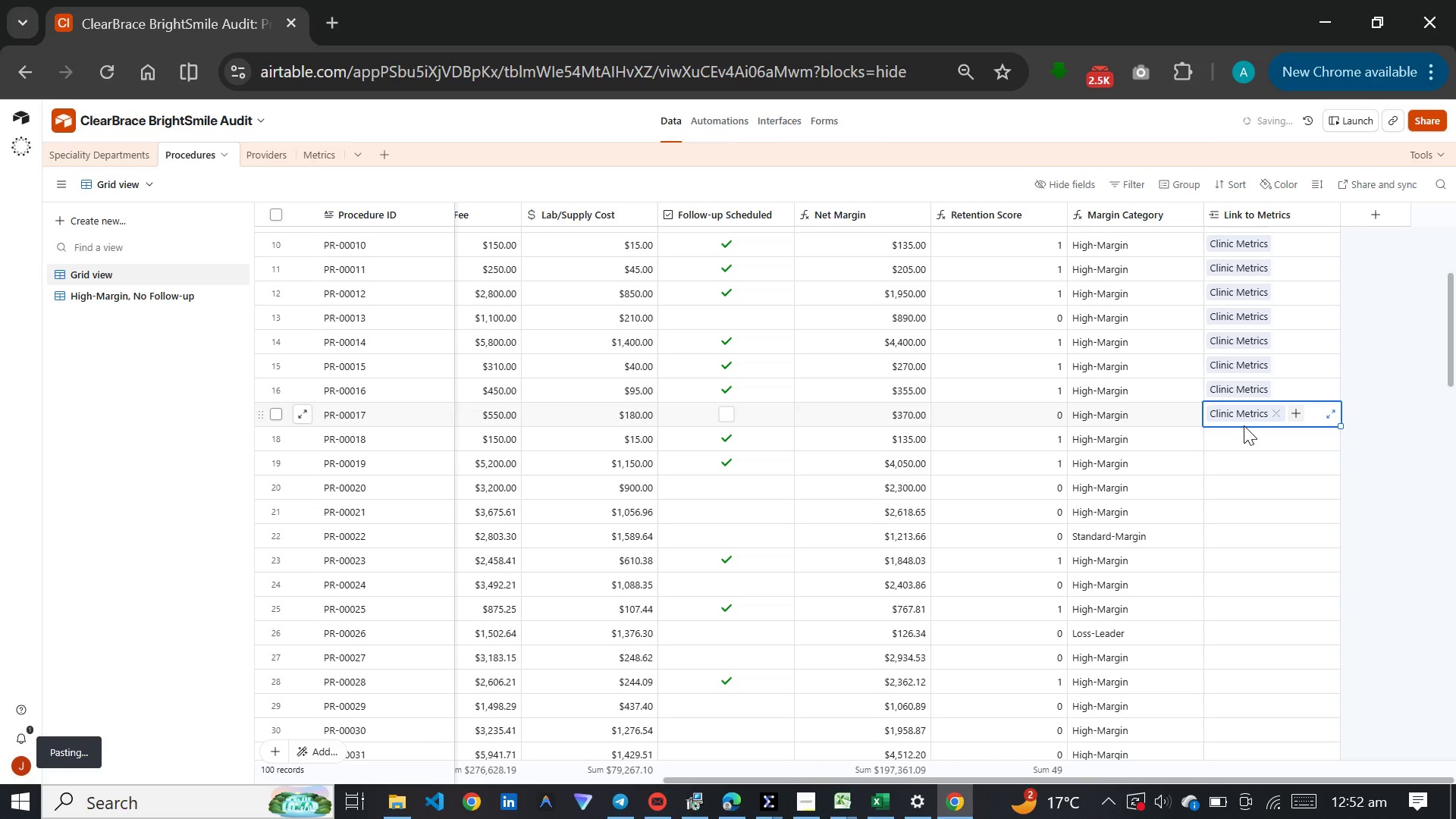 
left_click([1239, 447])
 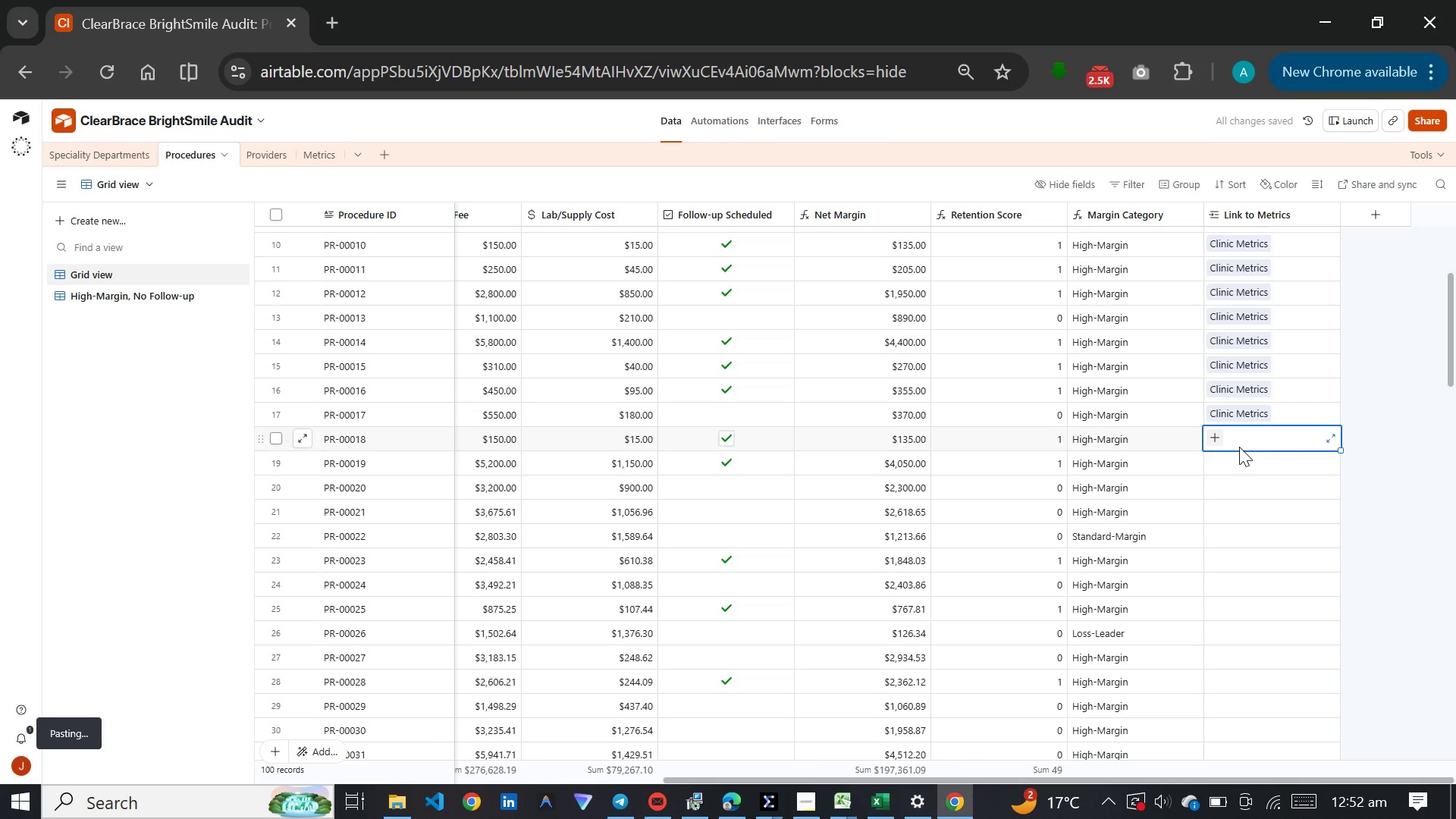 
key(Control+V)
 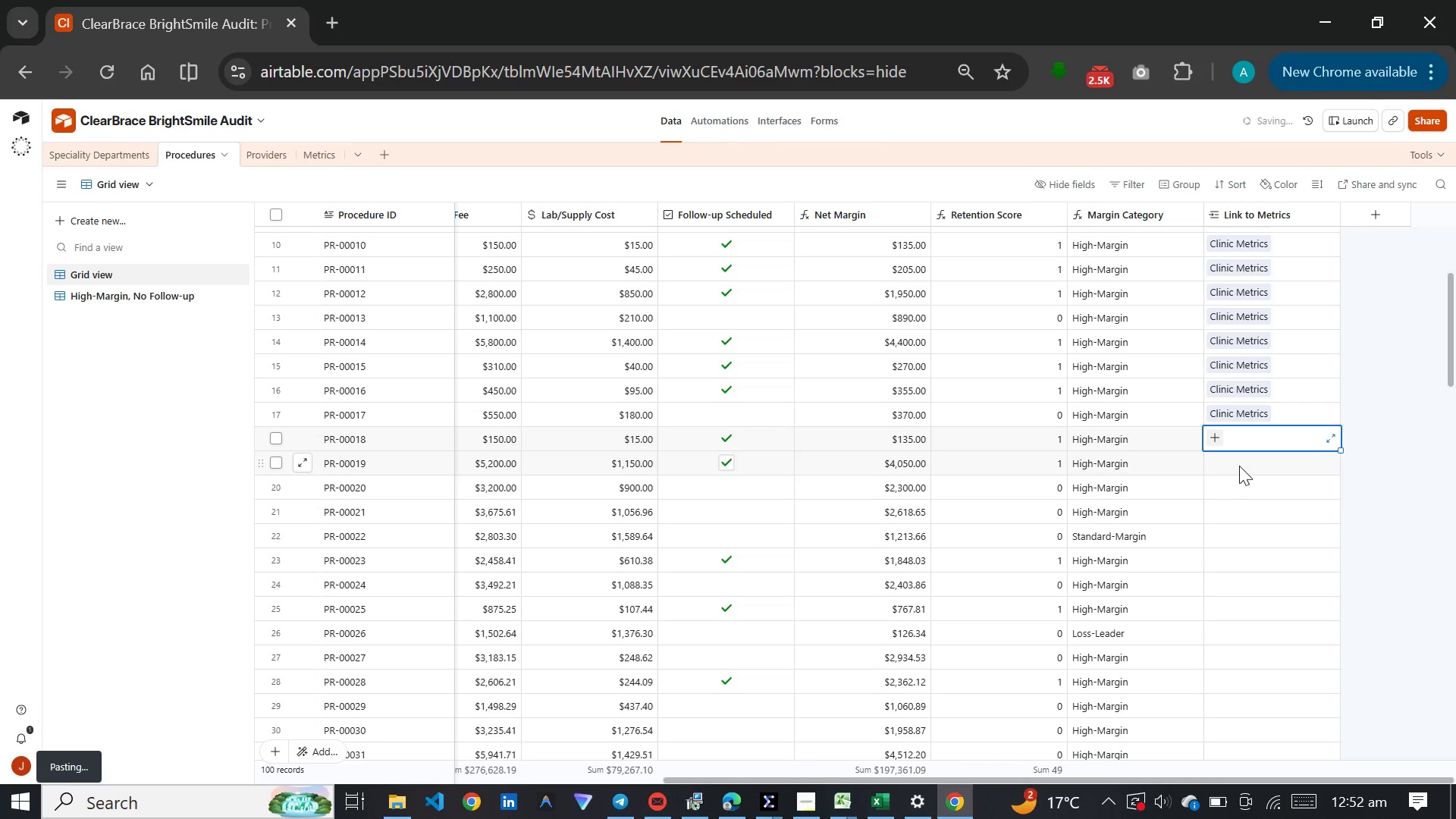 
left_click([1239, 466])
 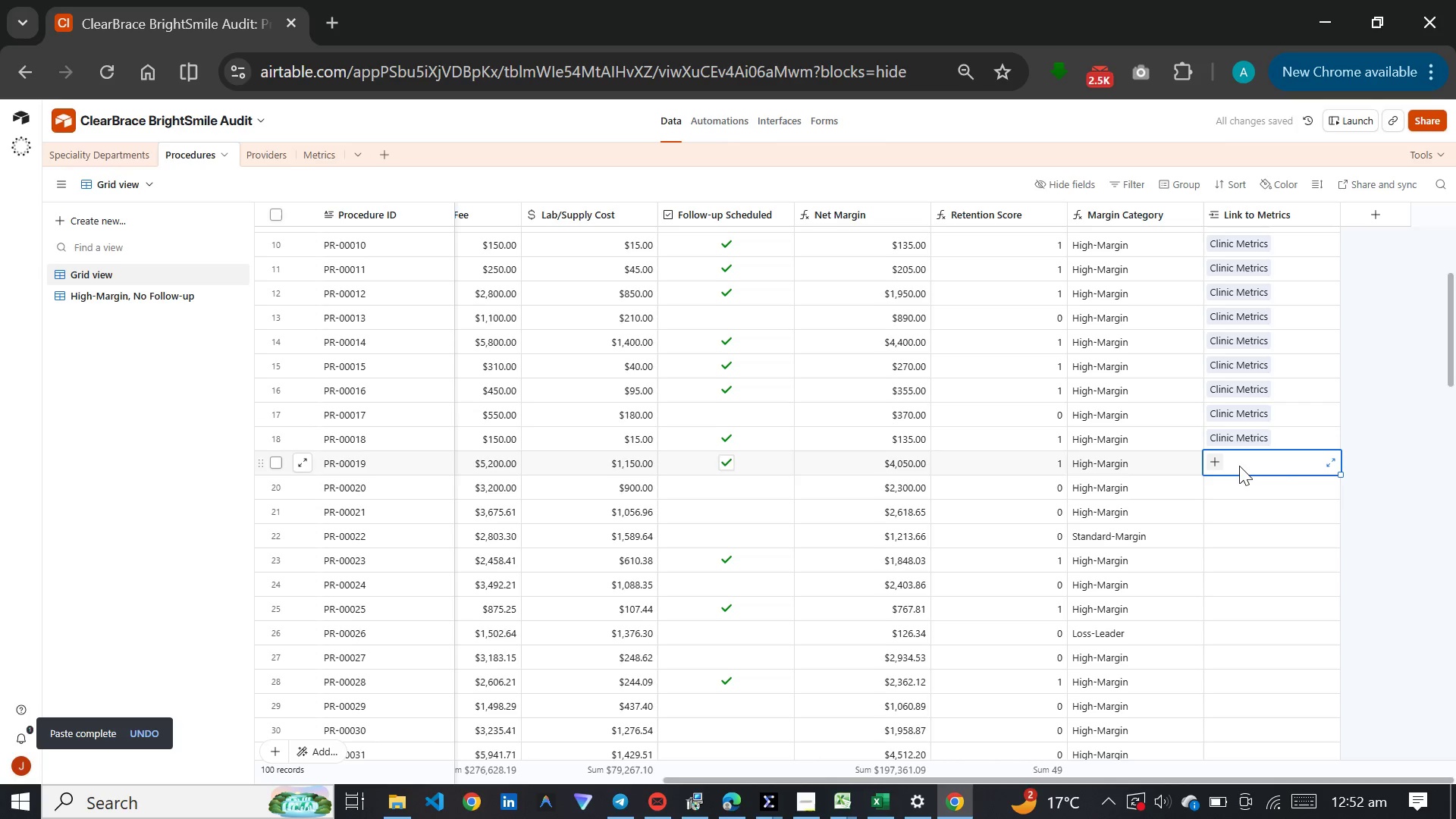 
hold_key(key=V, duration=0.67)
 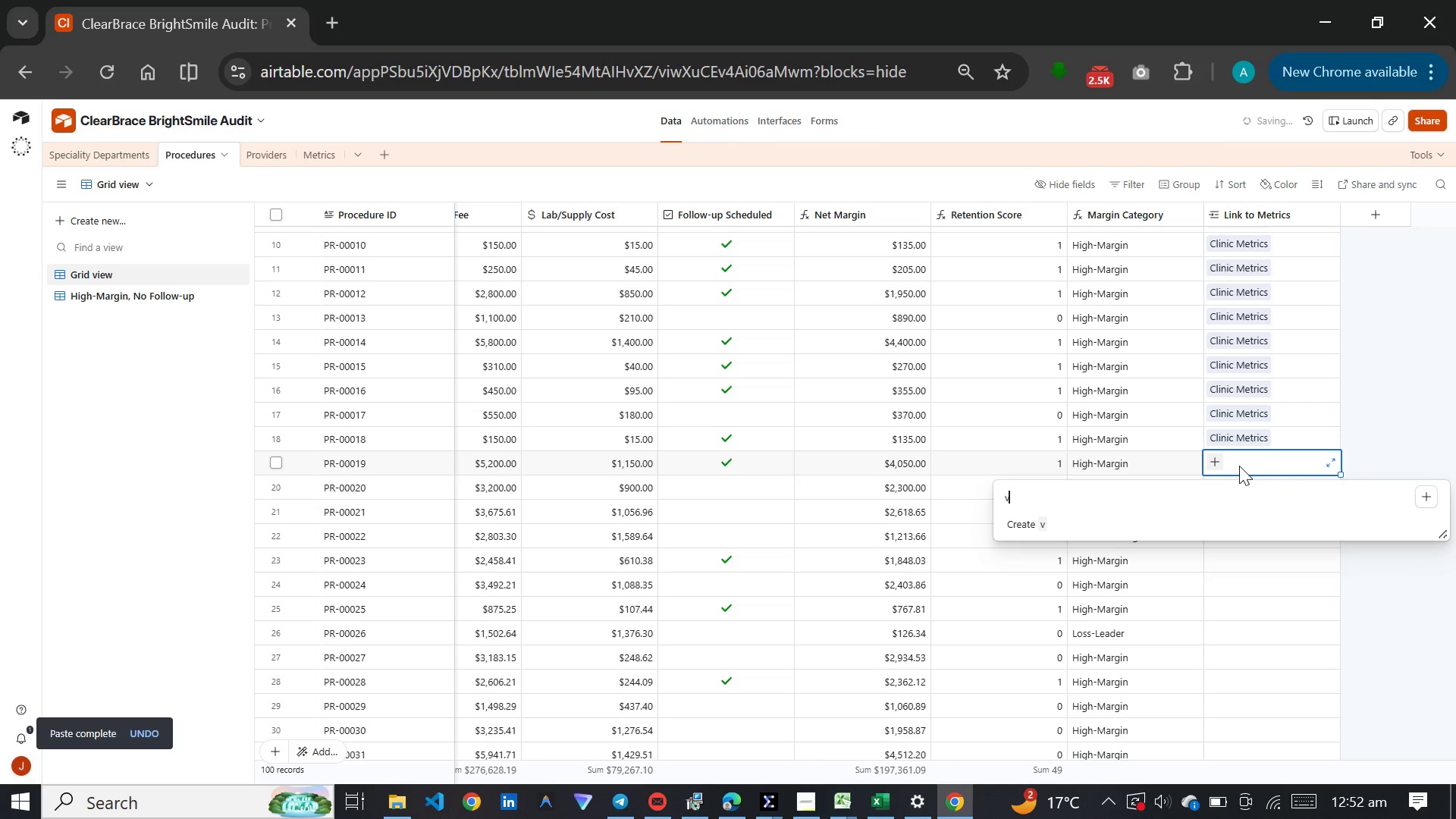 
hold_key(key=ControlLeft, duration=0.58)
 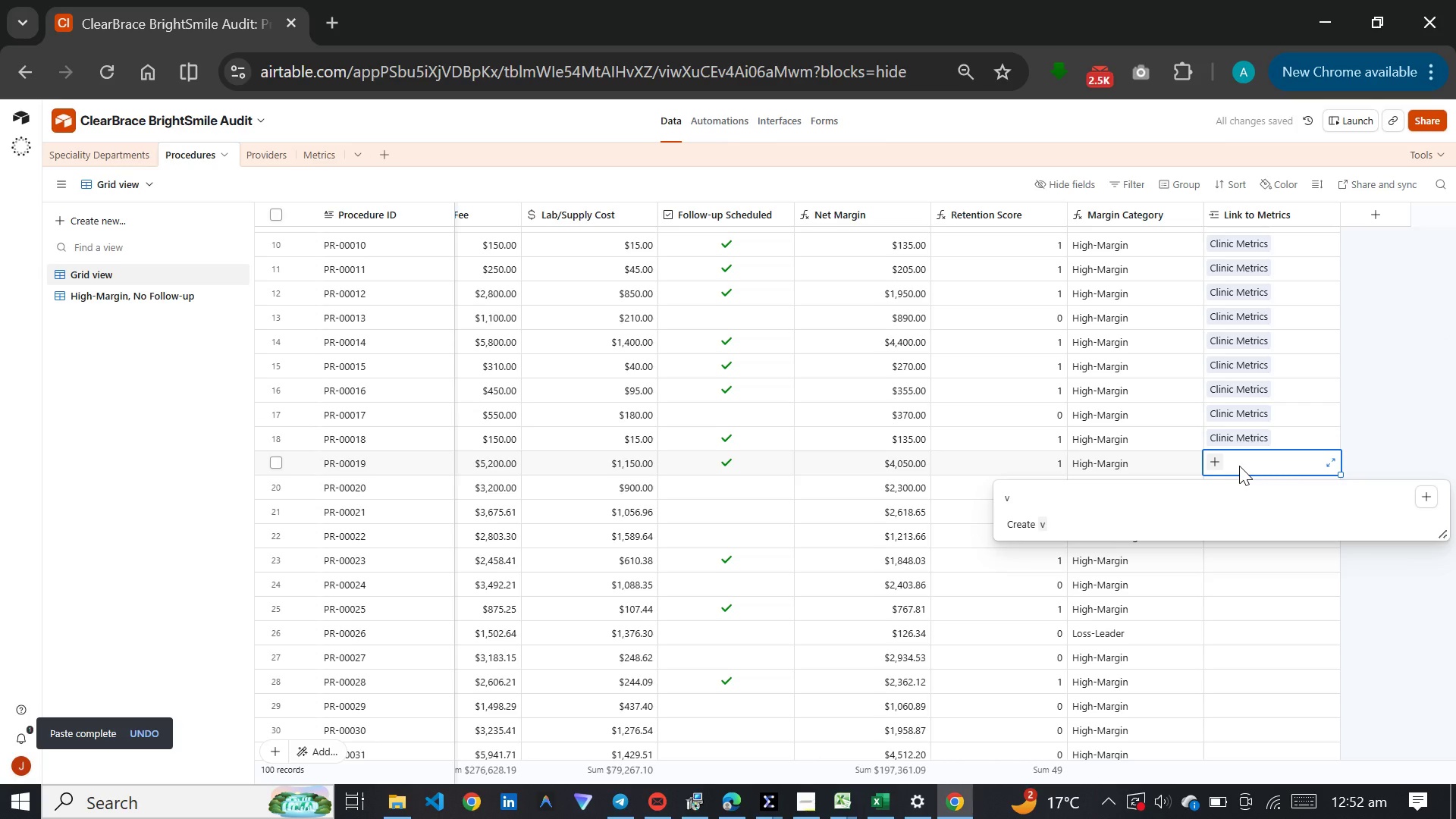 
key(Backspace)
 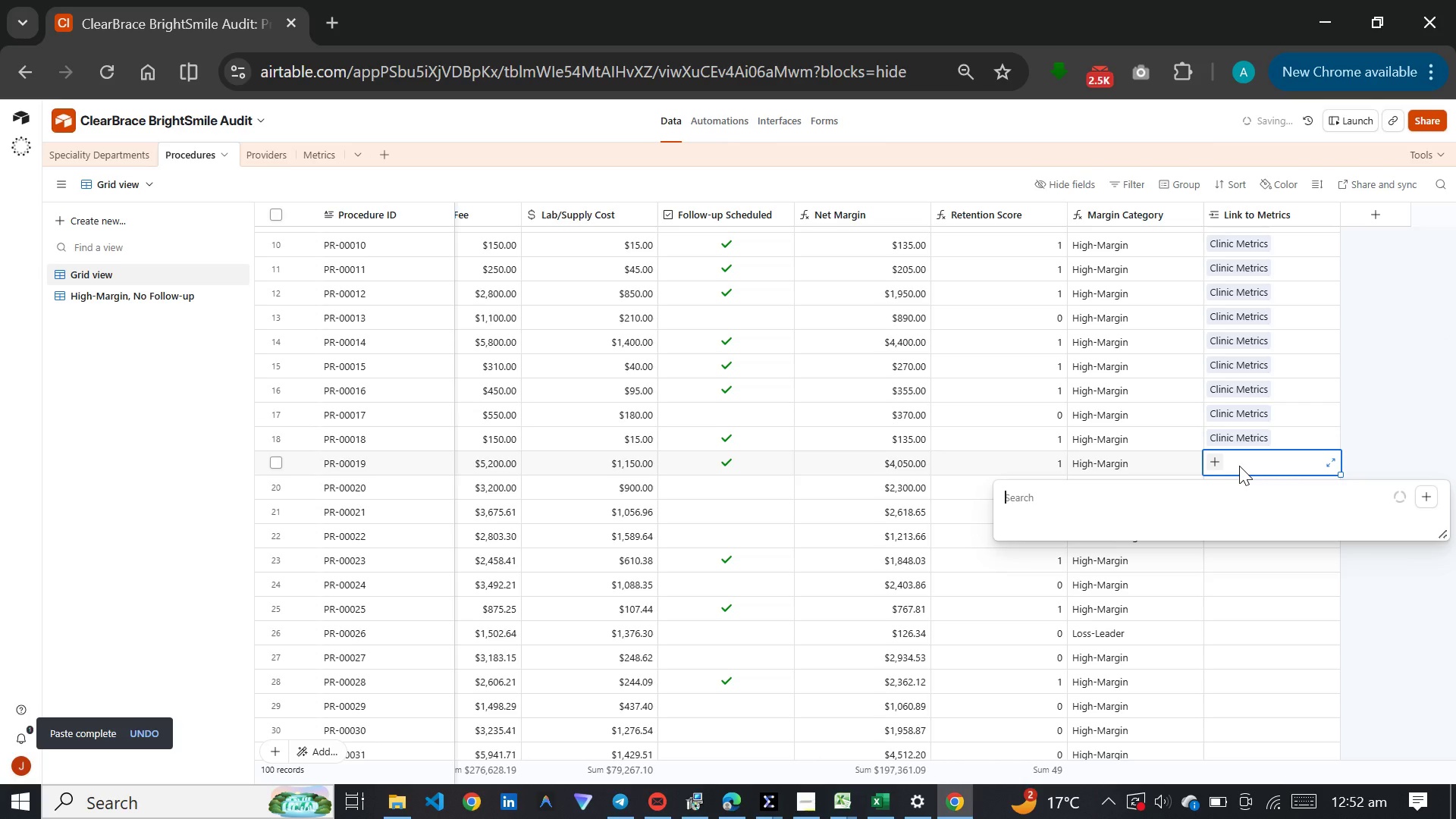 
key(Control+V)
 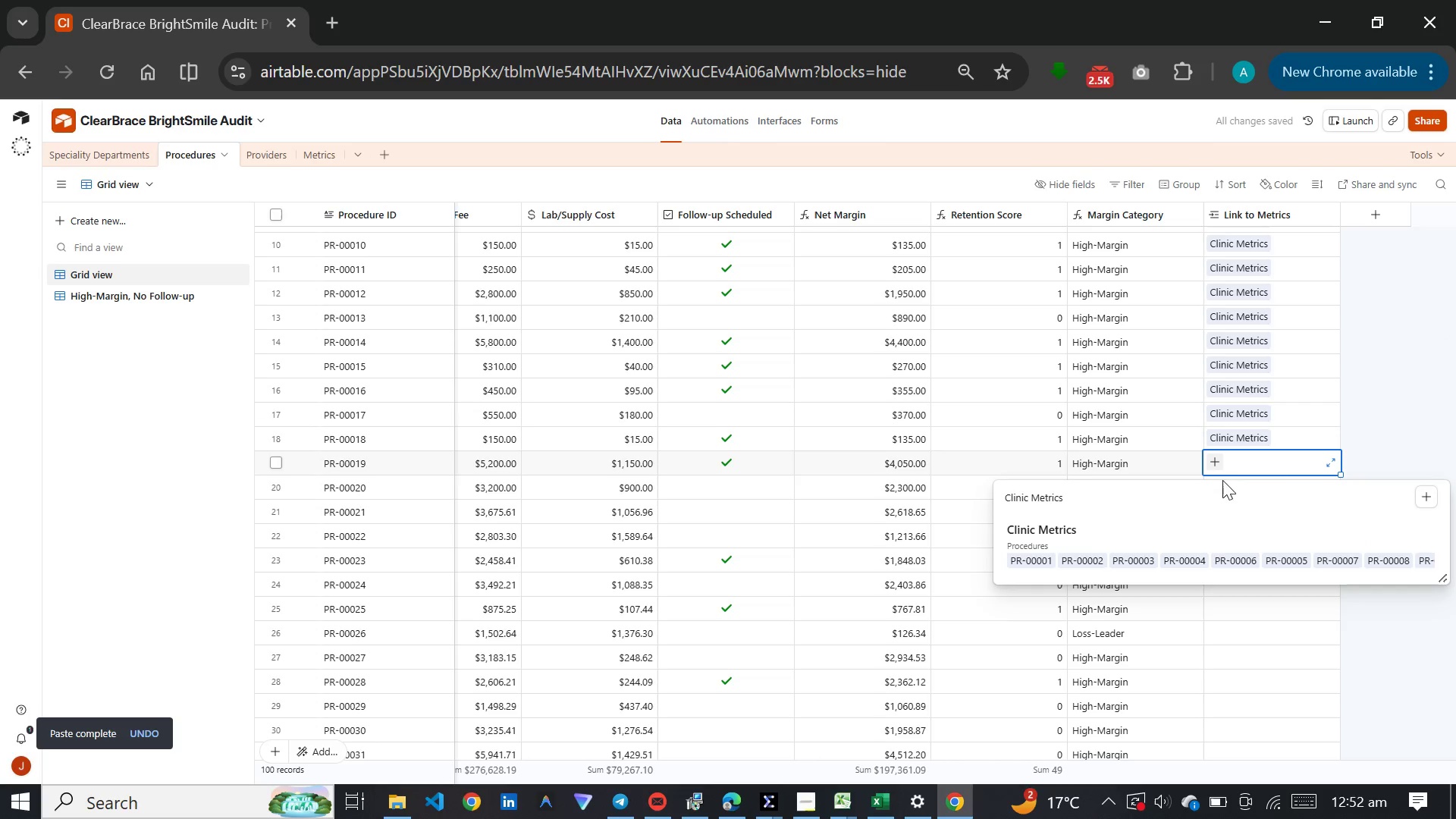 
left_click([1122, 542])
 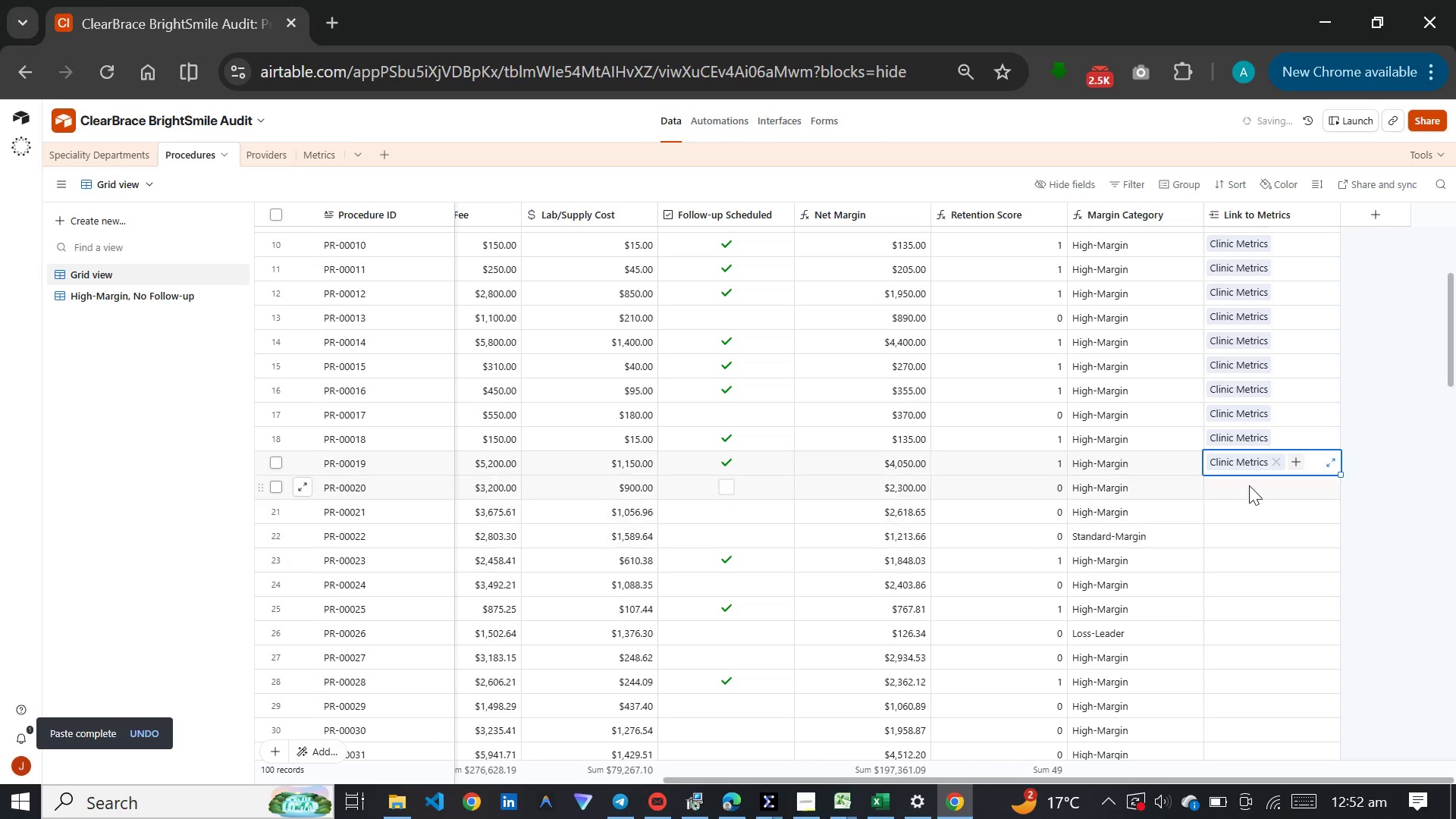 
left_click([1253, 485])
 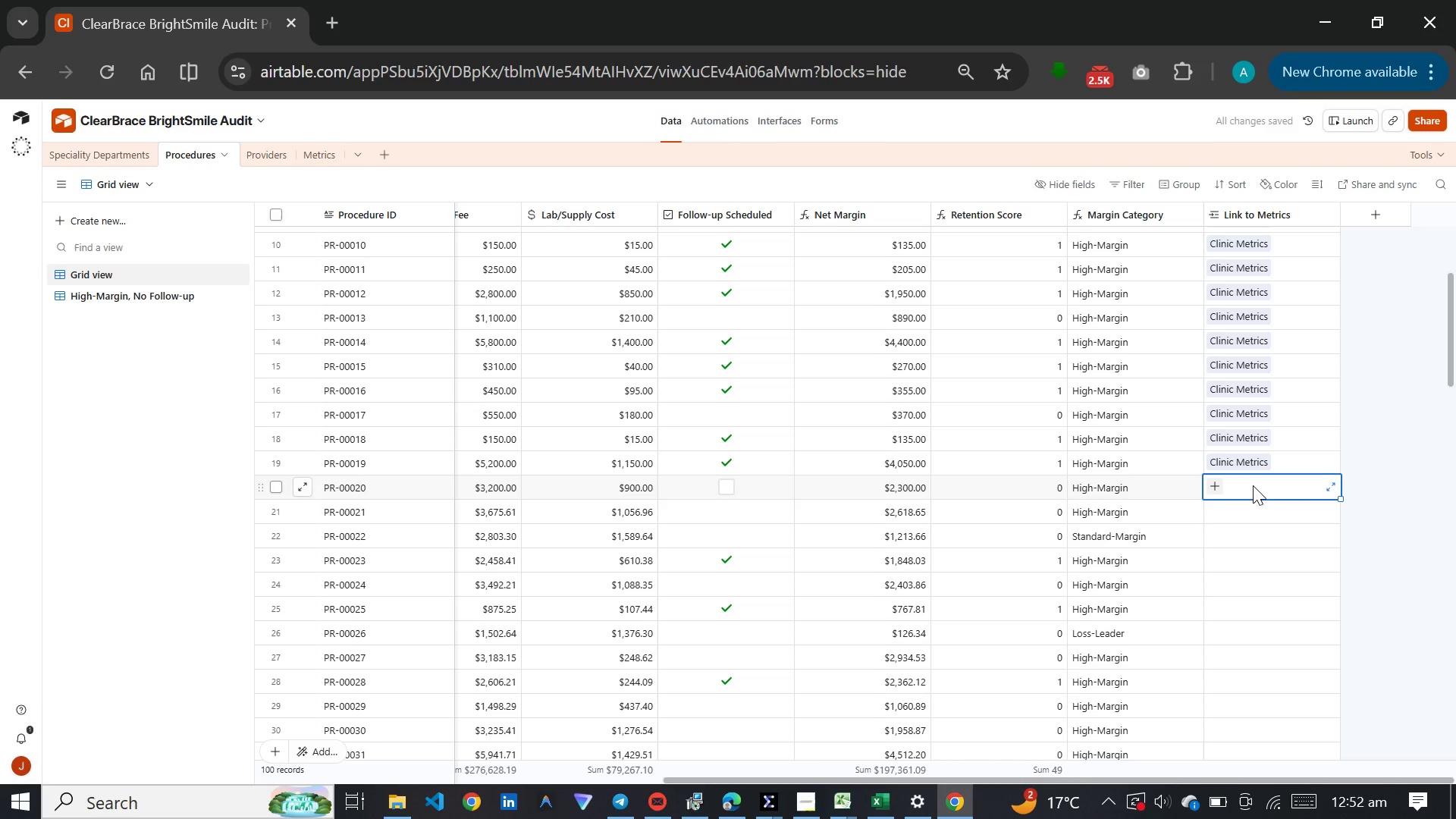 
key(Control+V)
 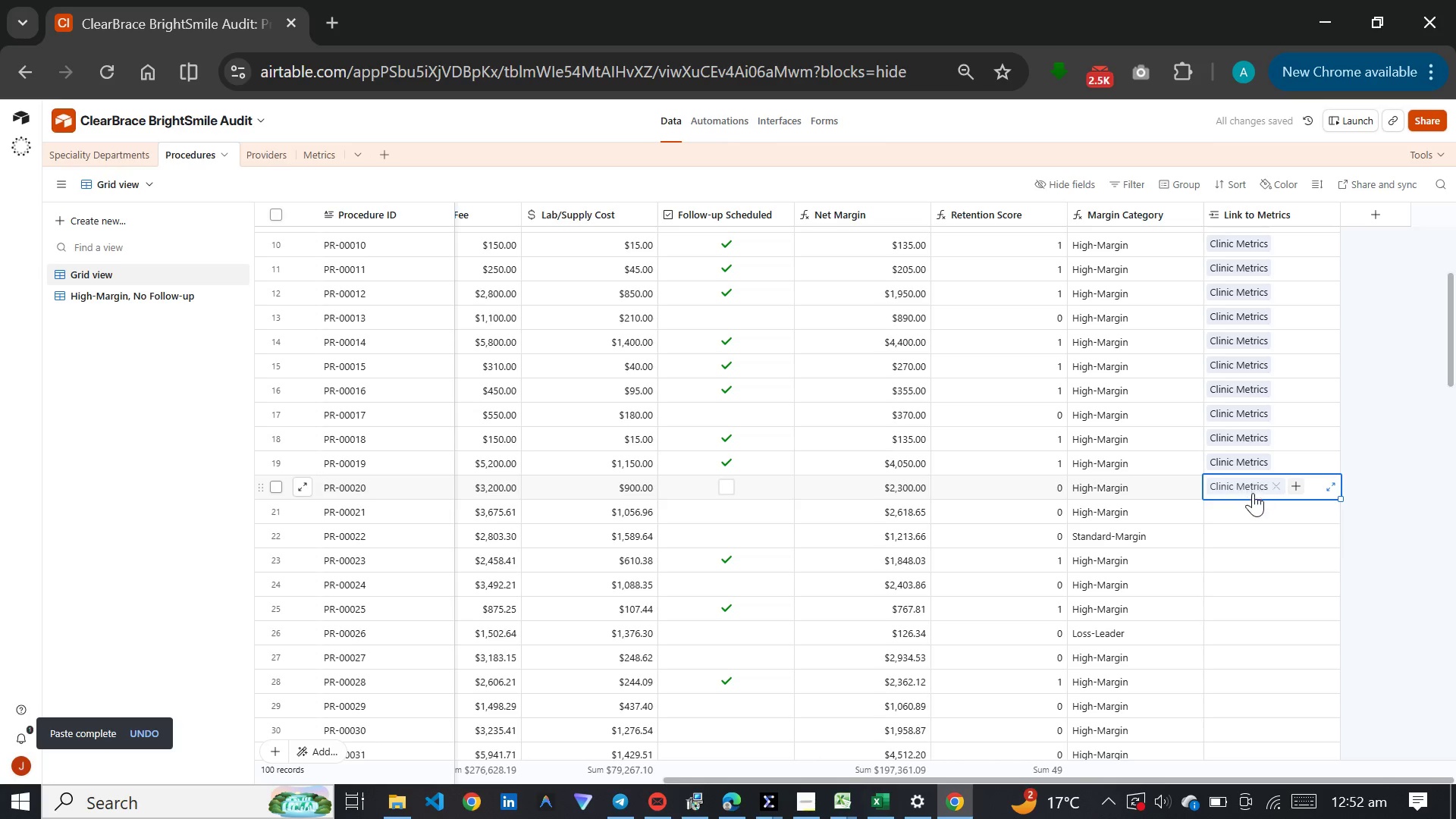 
left_click([1260, 522])
 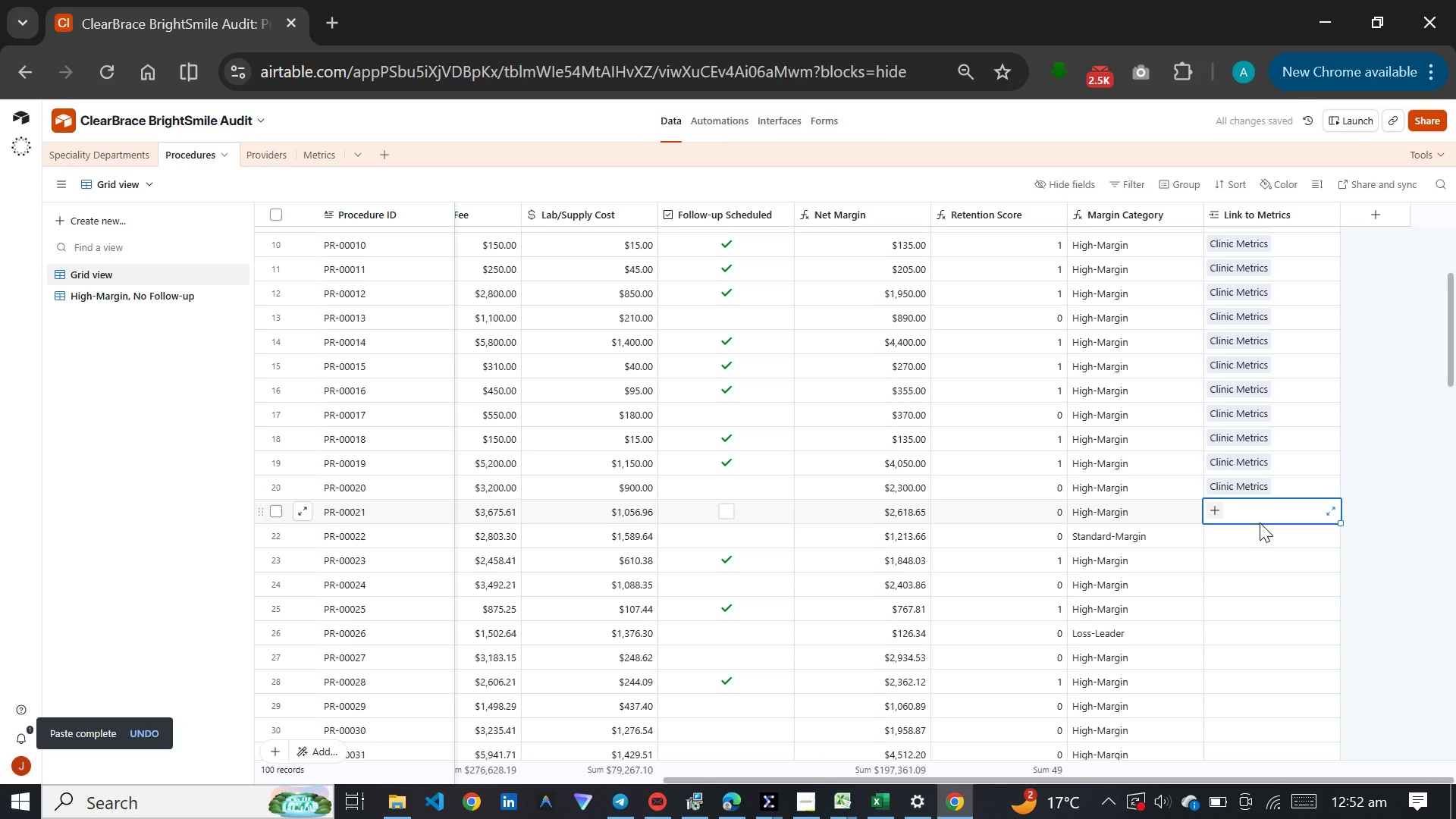 
key(Control+V)
 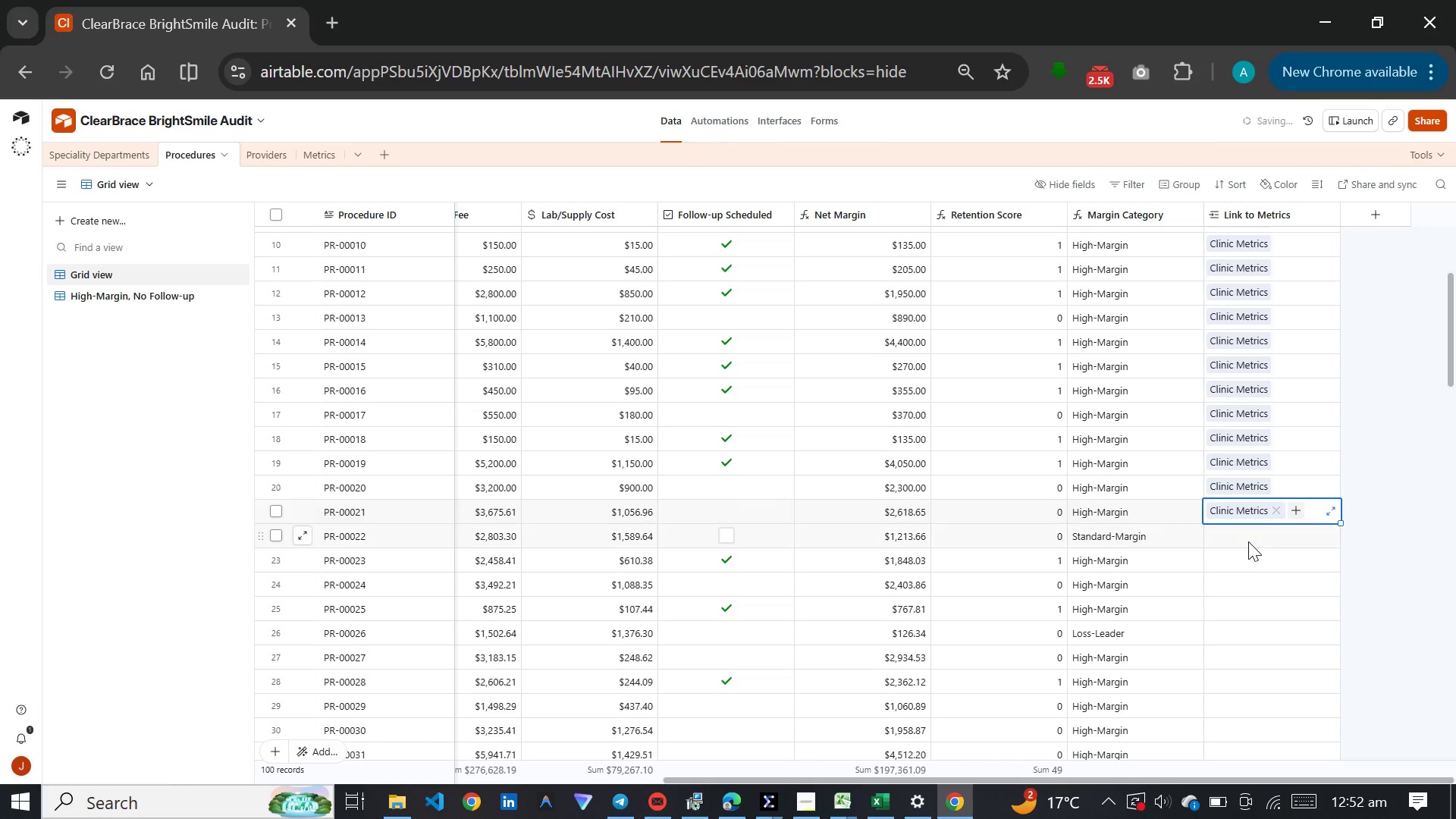 
left_click([1248, 541])
 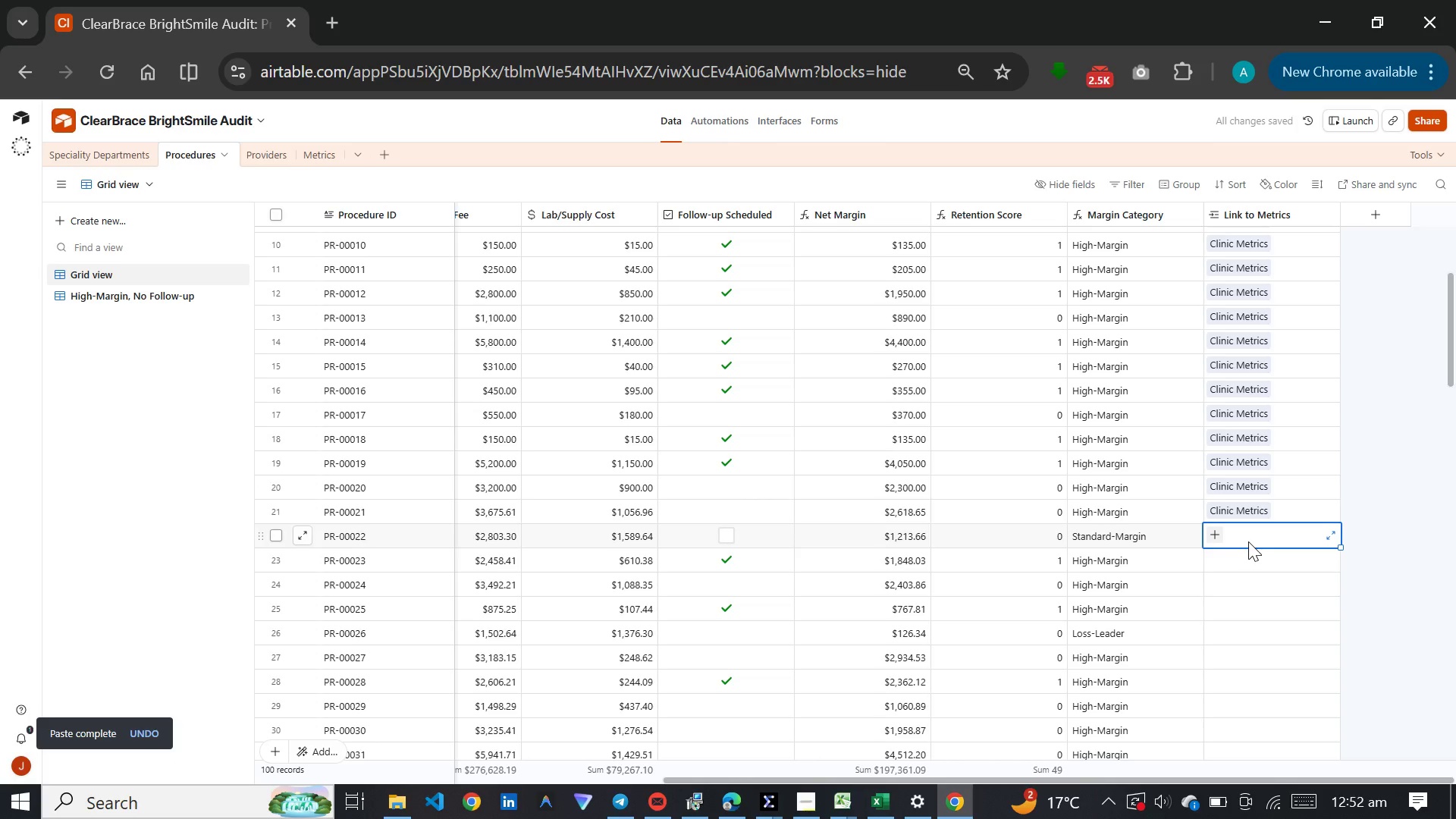 
key(Control+V)
 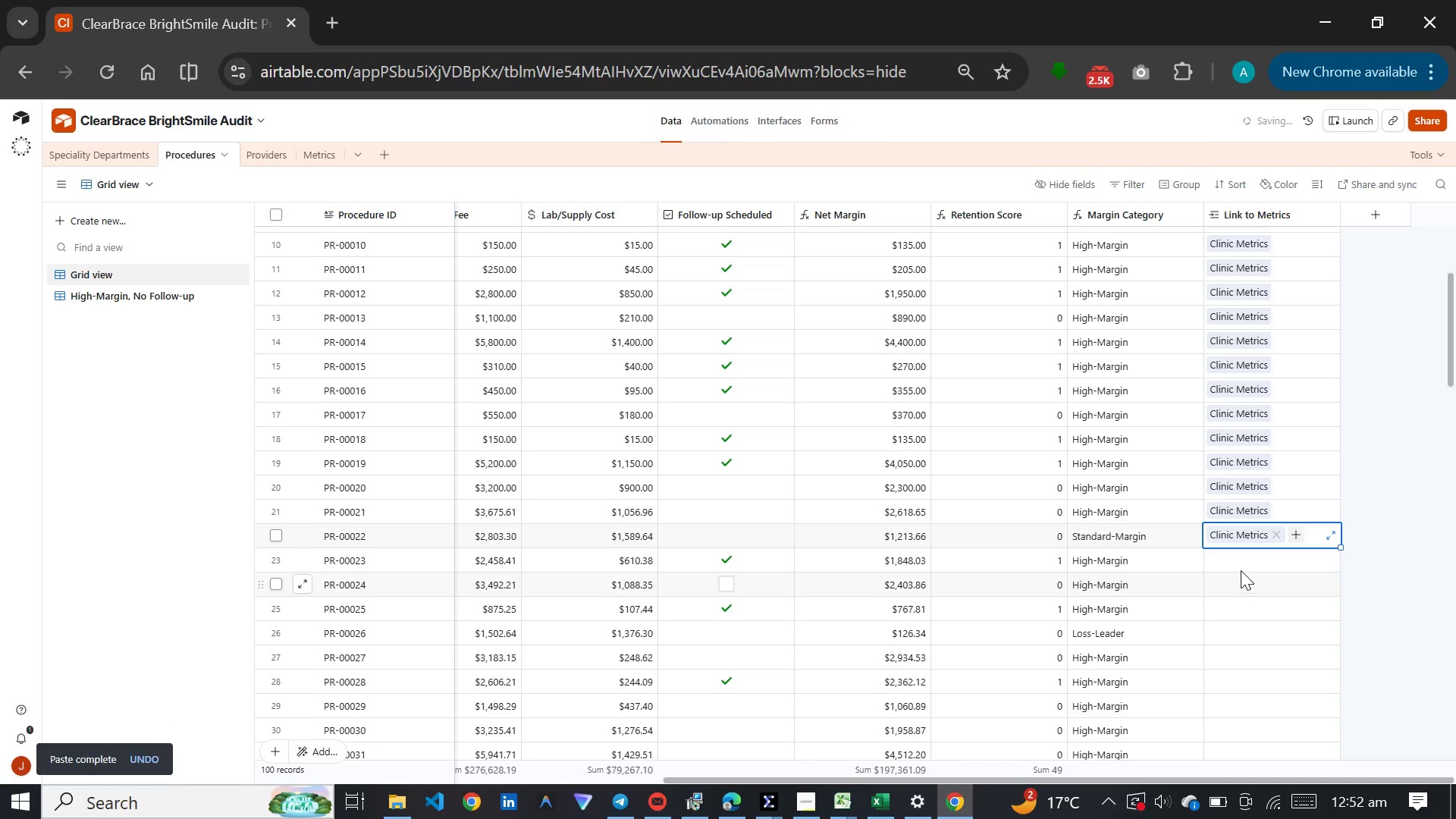 
left_click([1241, 559])
 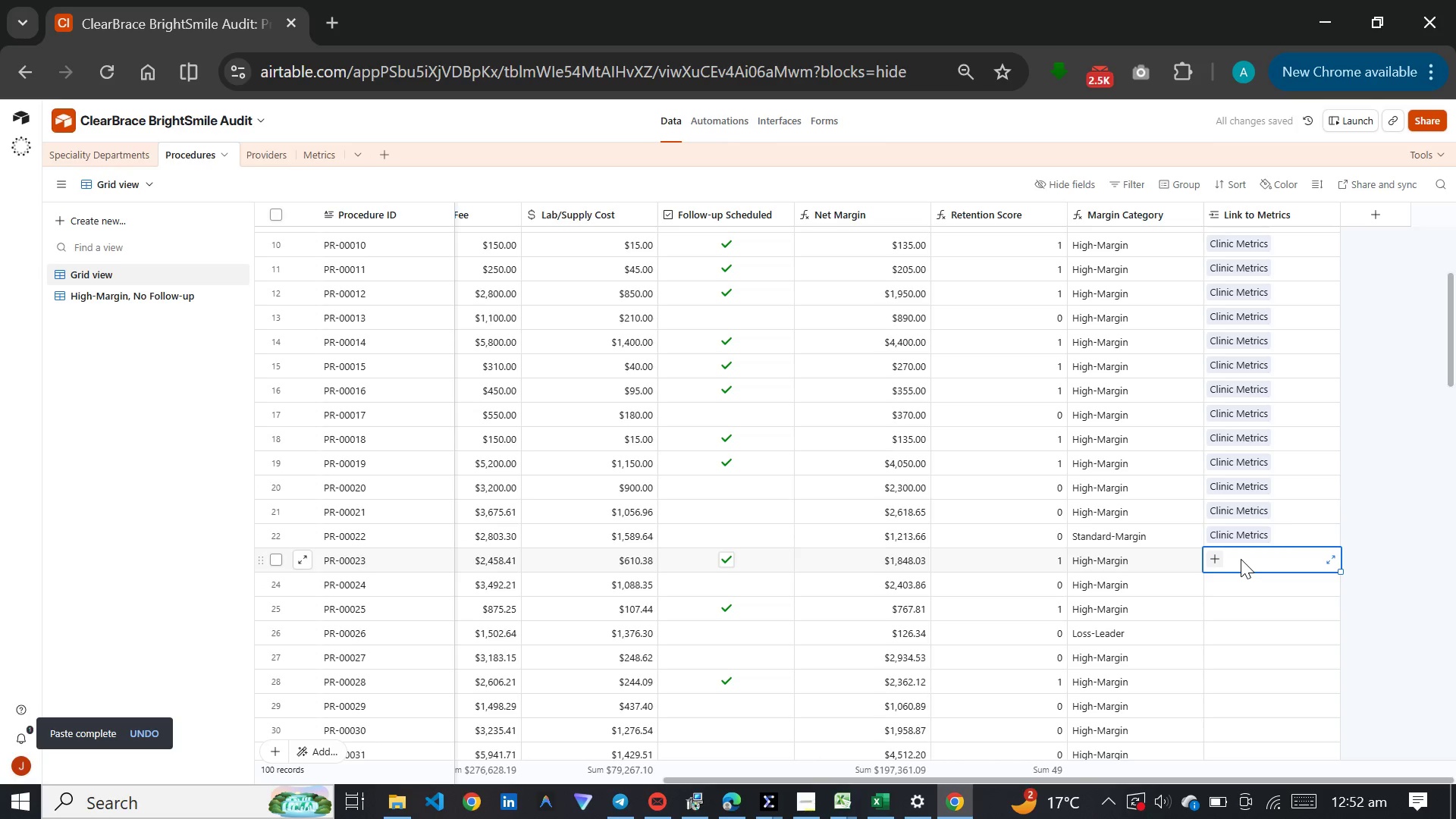 
key(Control+V)
 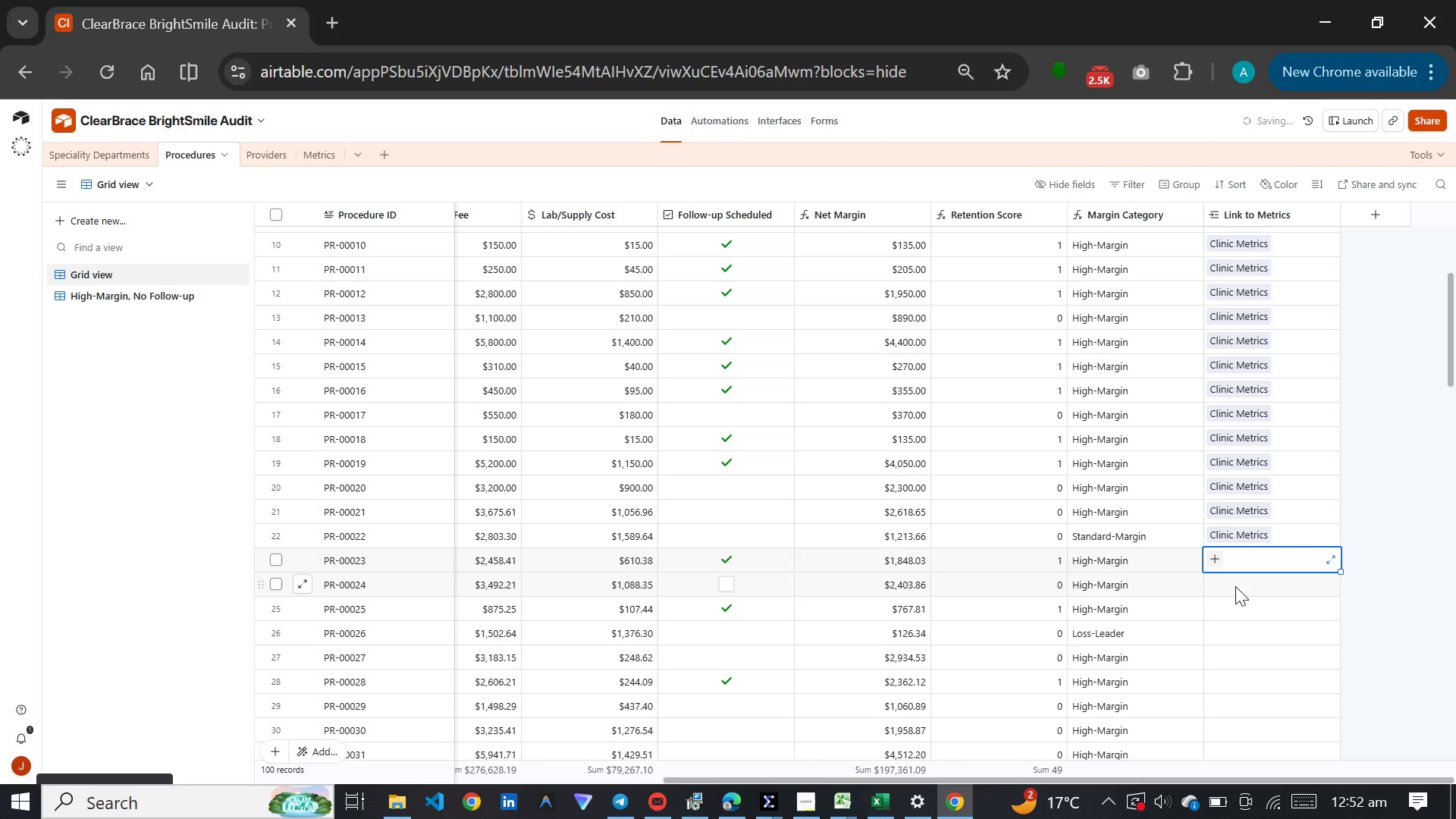 
left_click([1235, 586])
 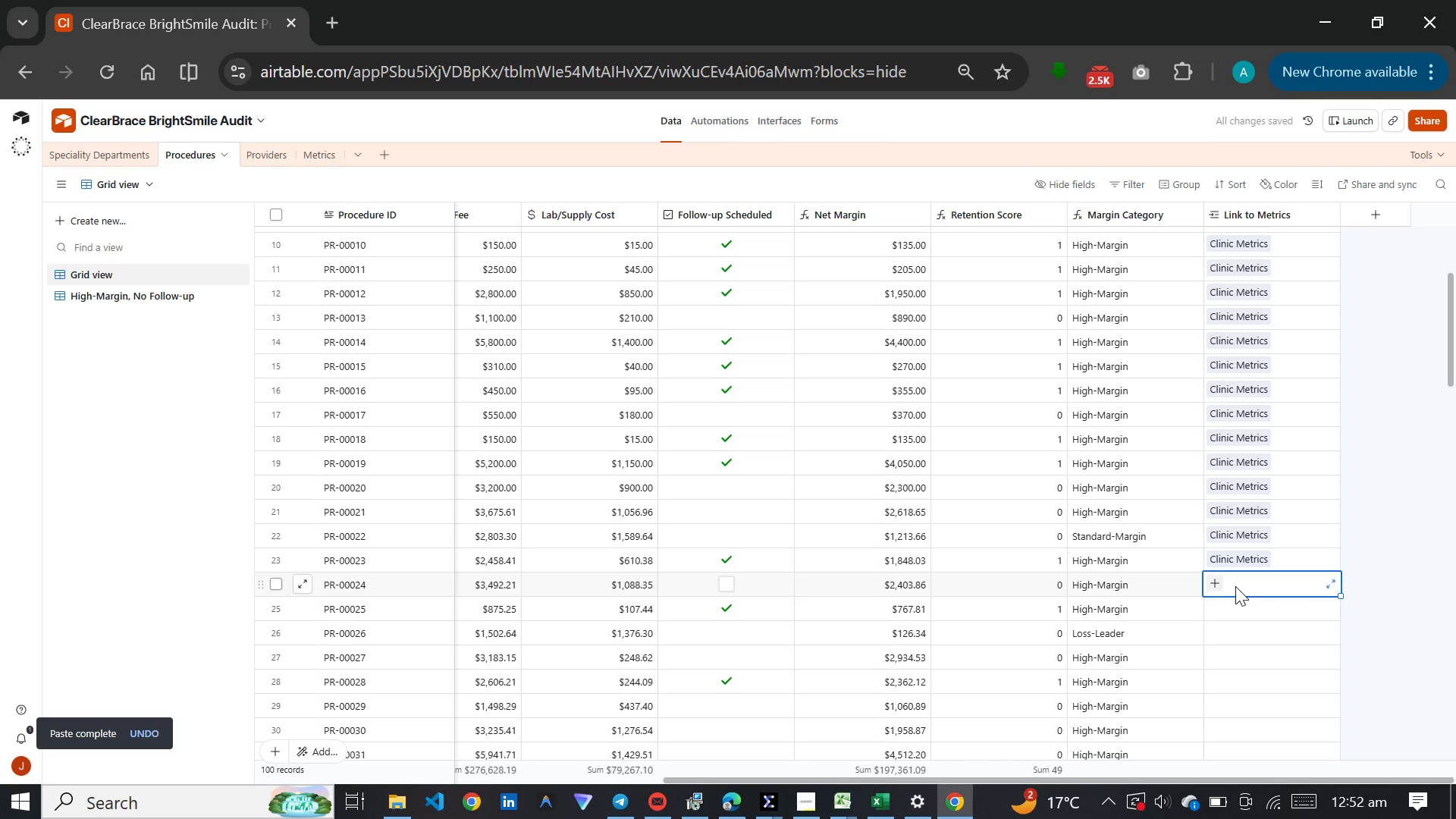 
key(Control+V)
 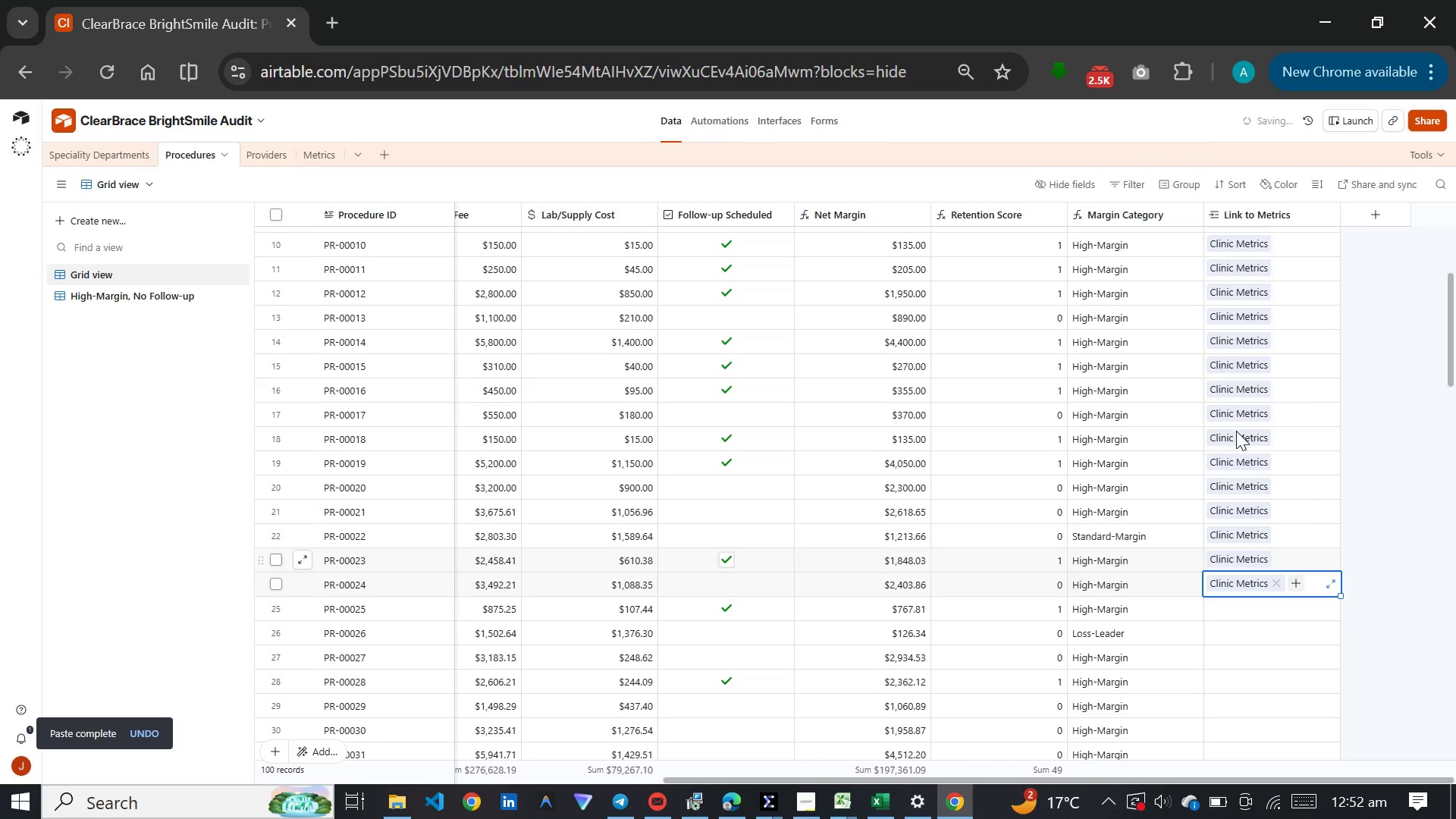 
scroll: coordinate [1227, 368], scroll_direction: down, amount: 2.0
 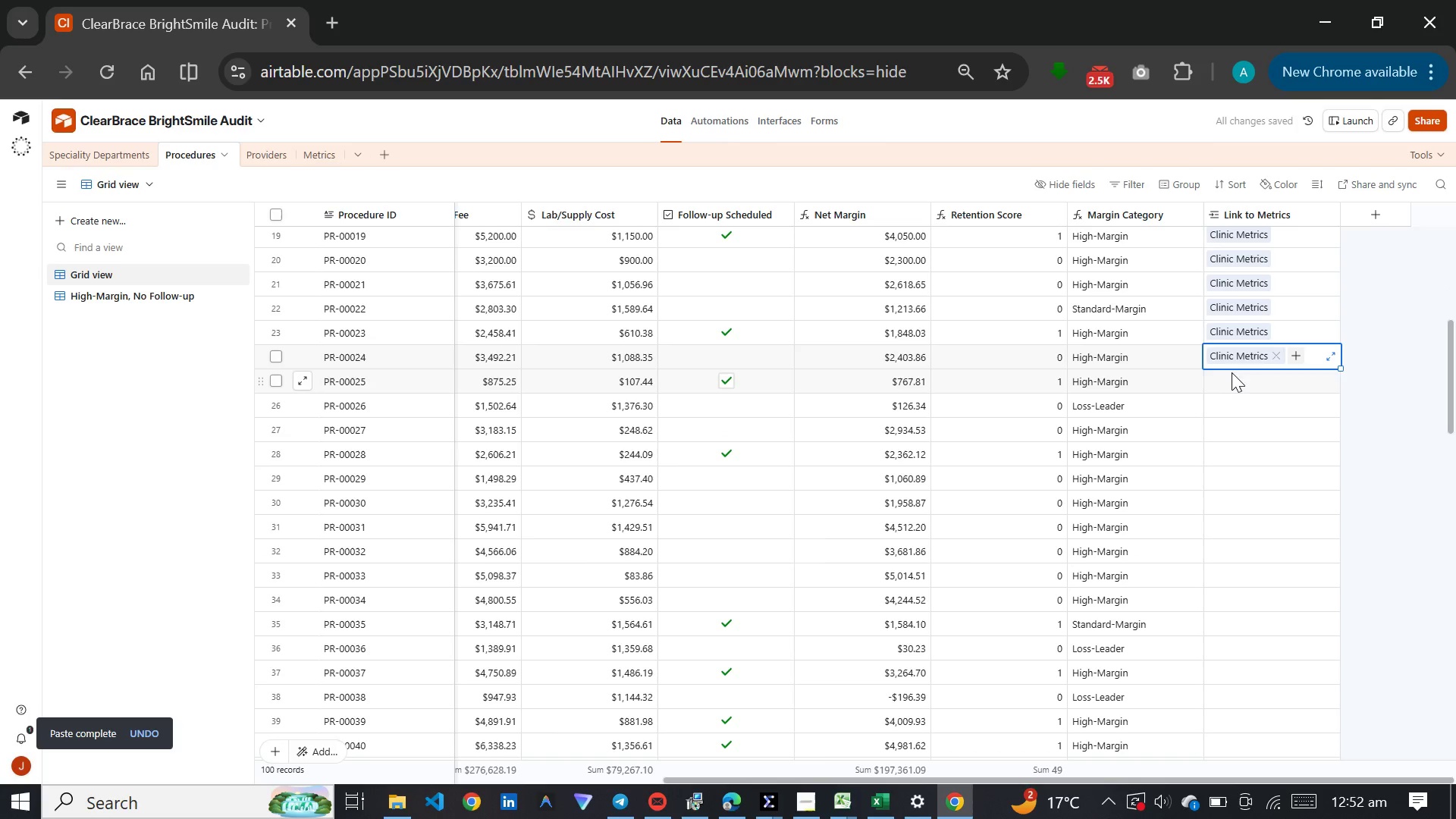 
left_click([1241, 381])
 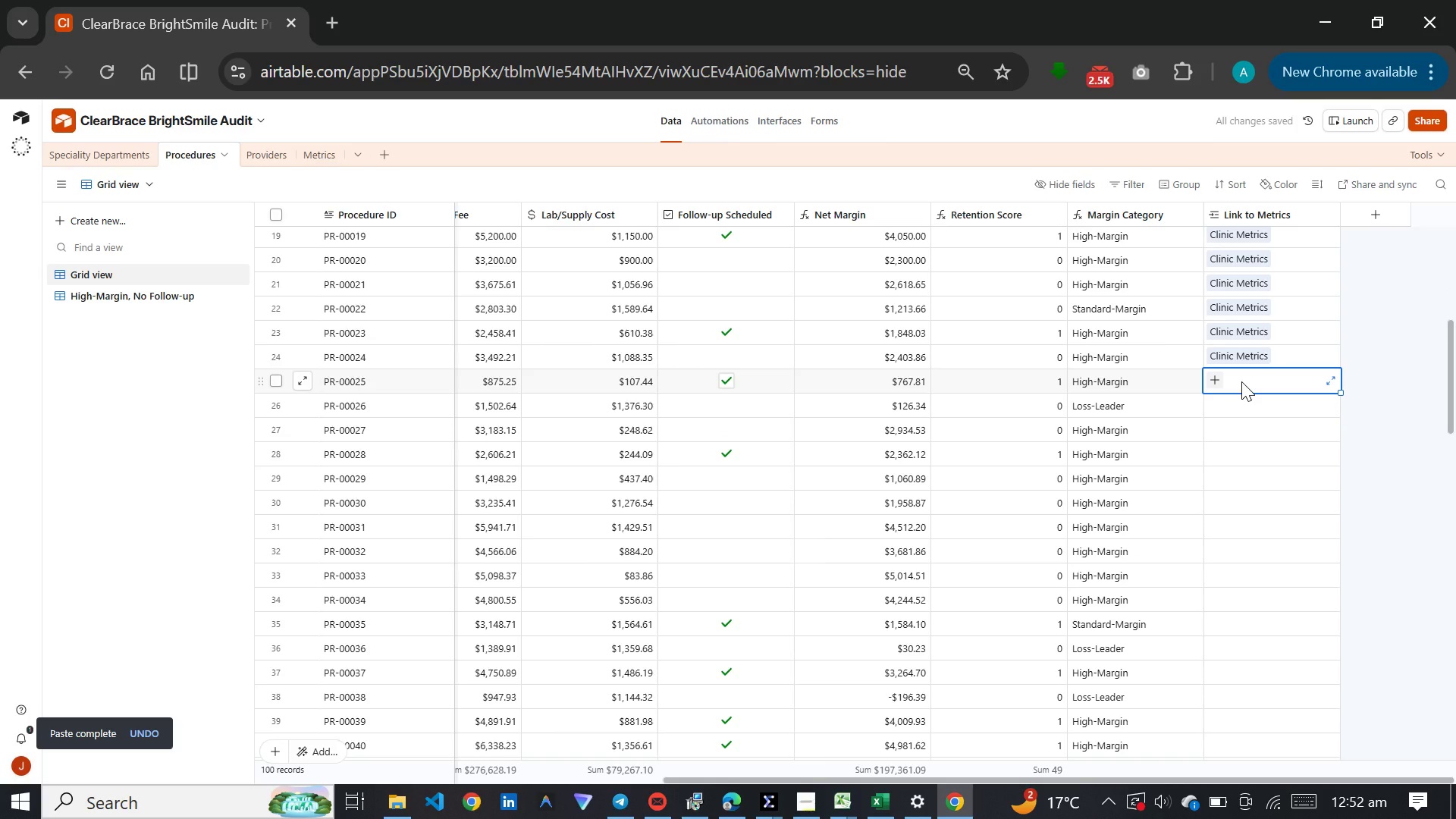 
key(Control+V)
 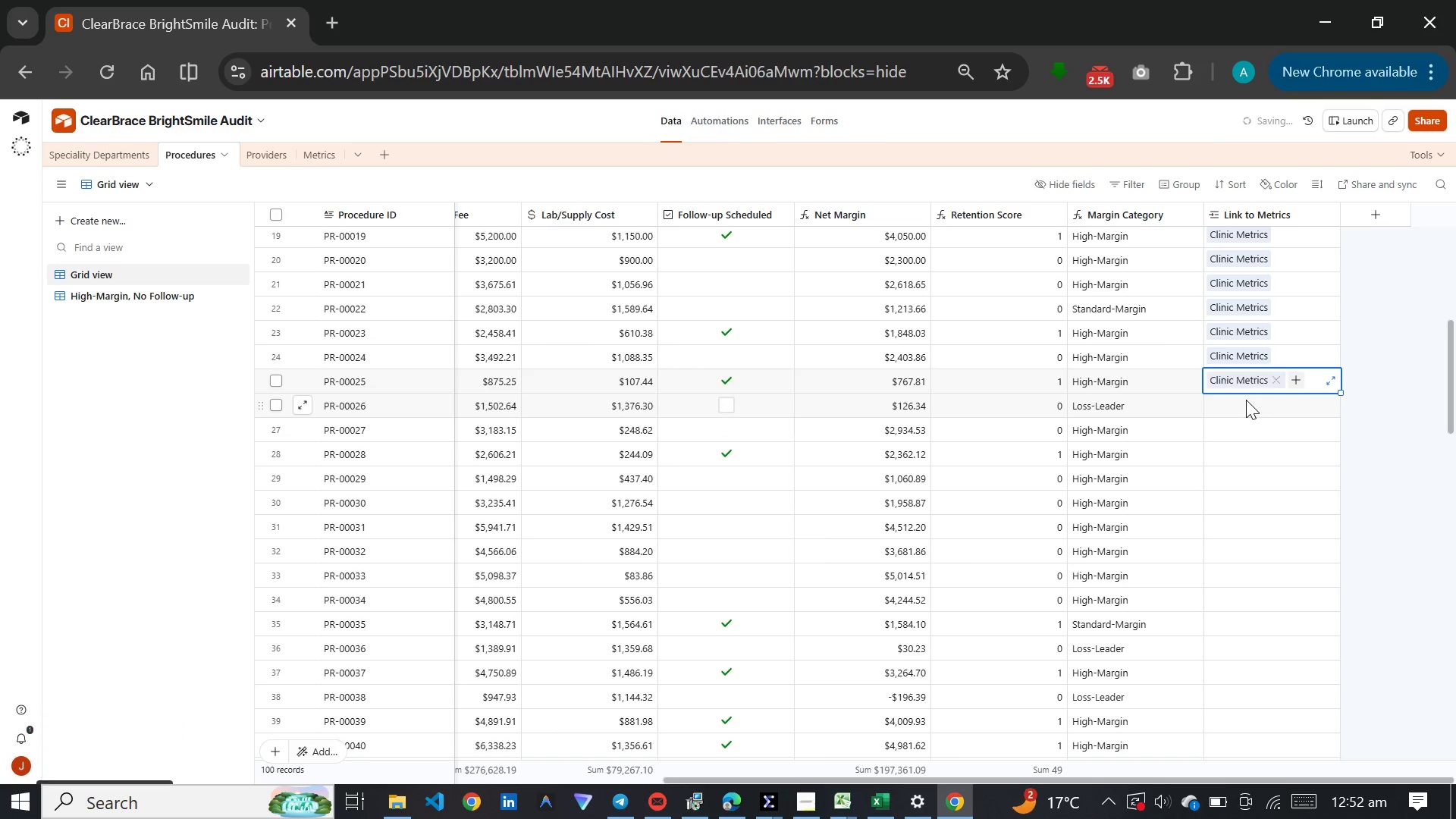 
left_click([1246, 400])
 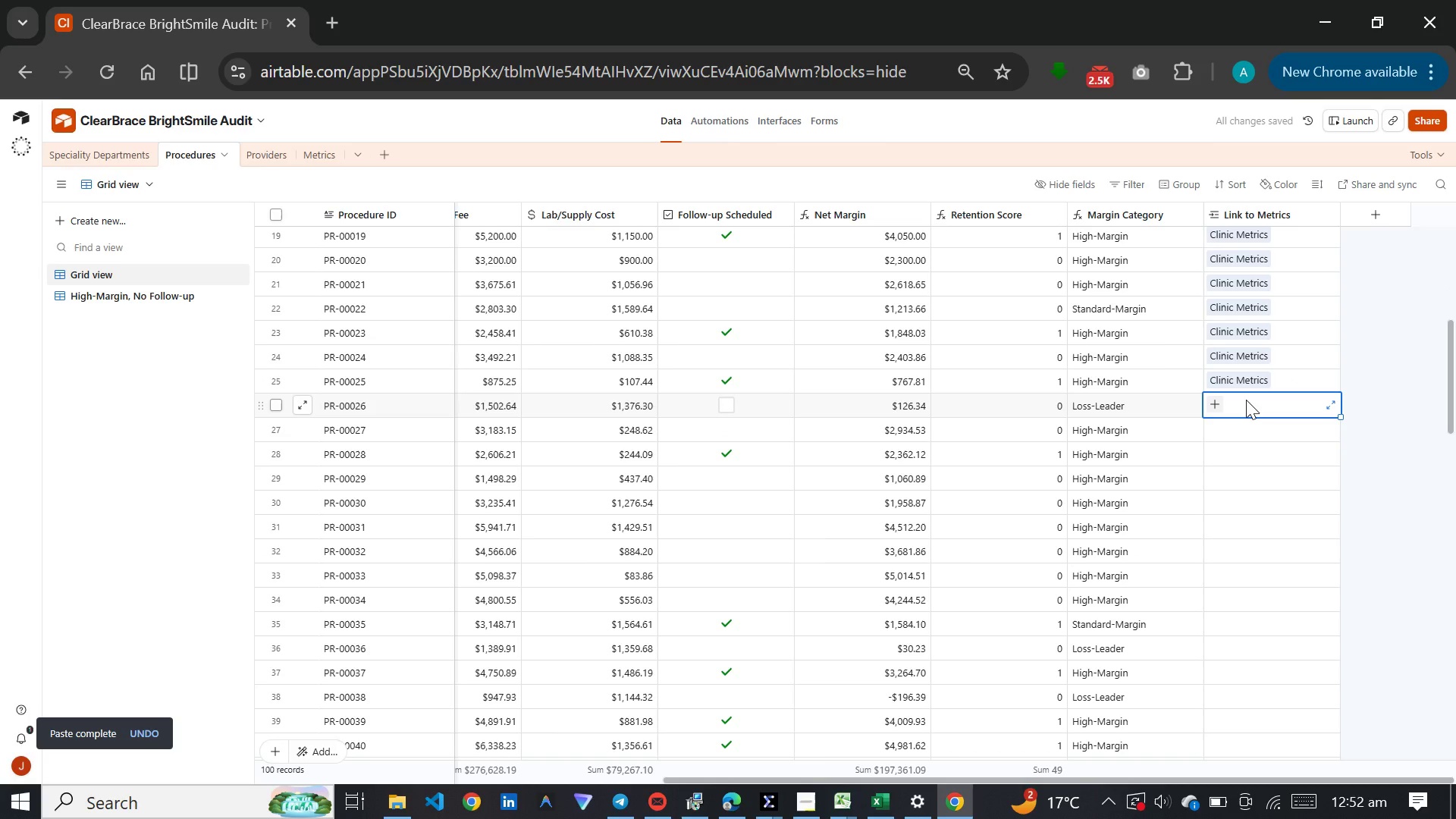 
key(Control+V)
 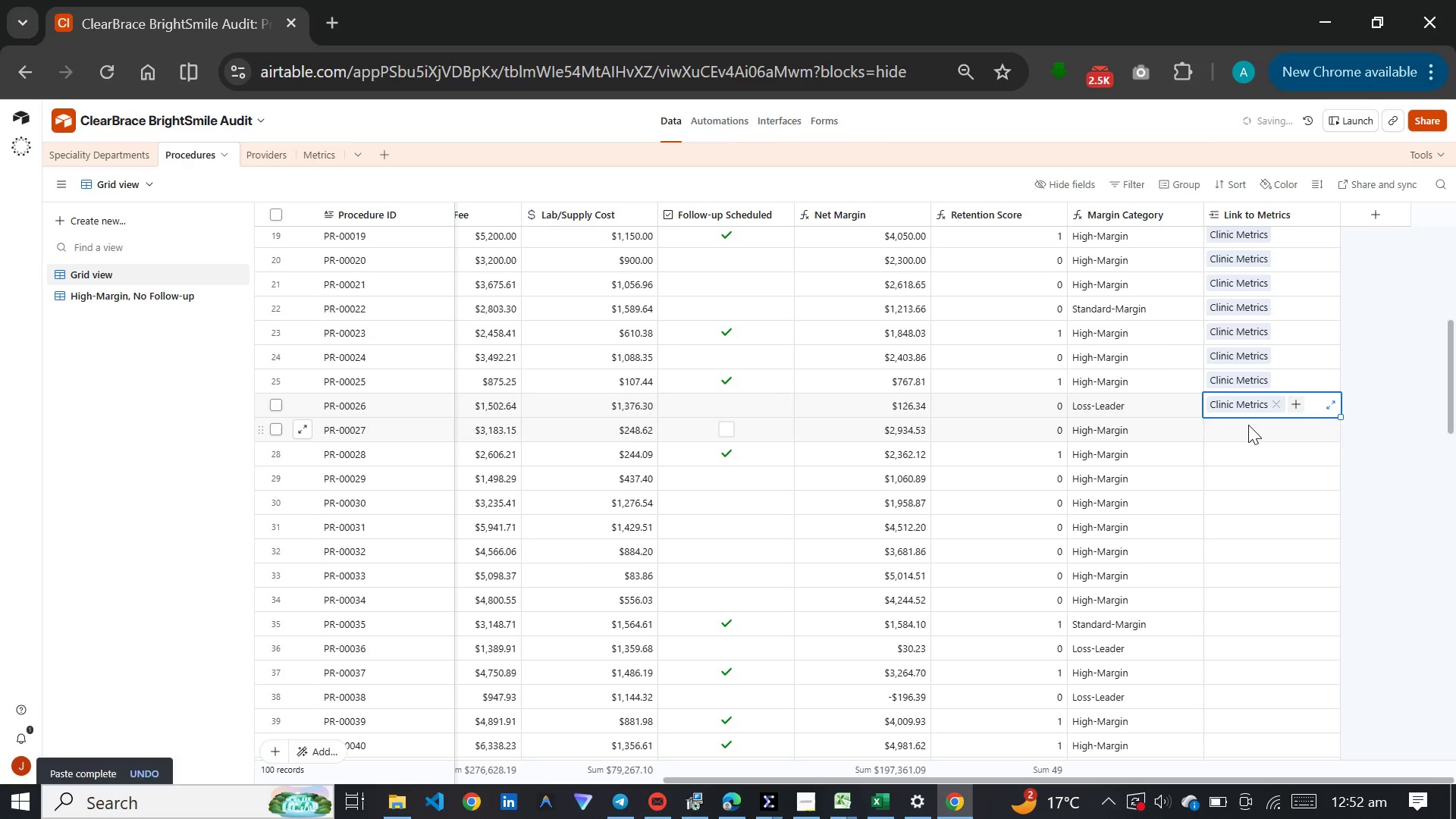 
left_click([1248, 425])
 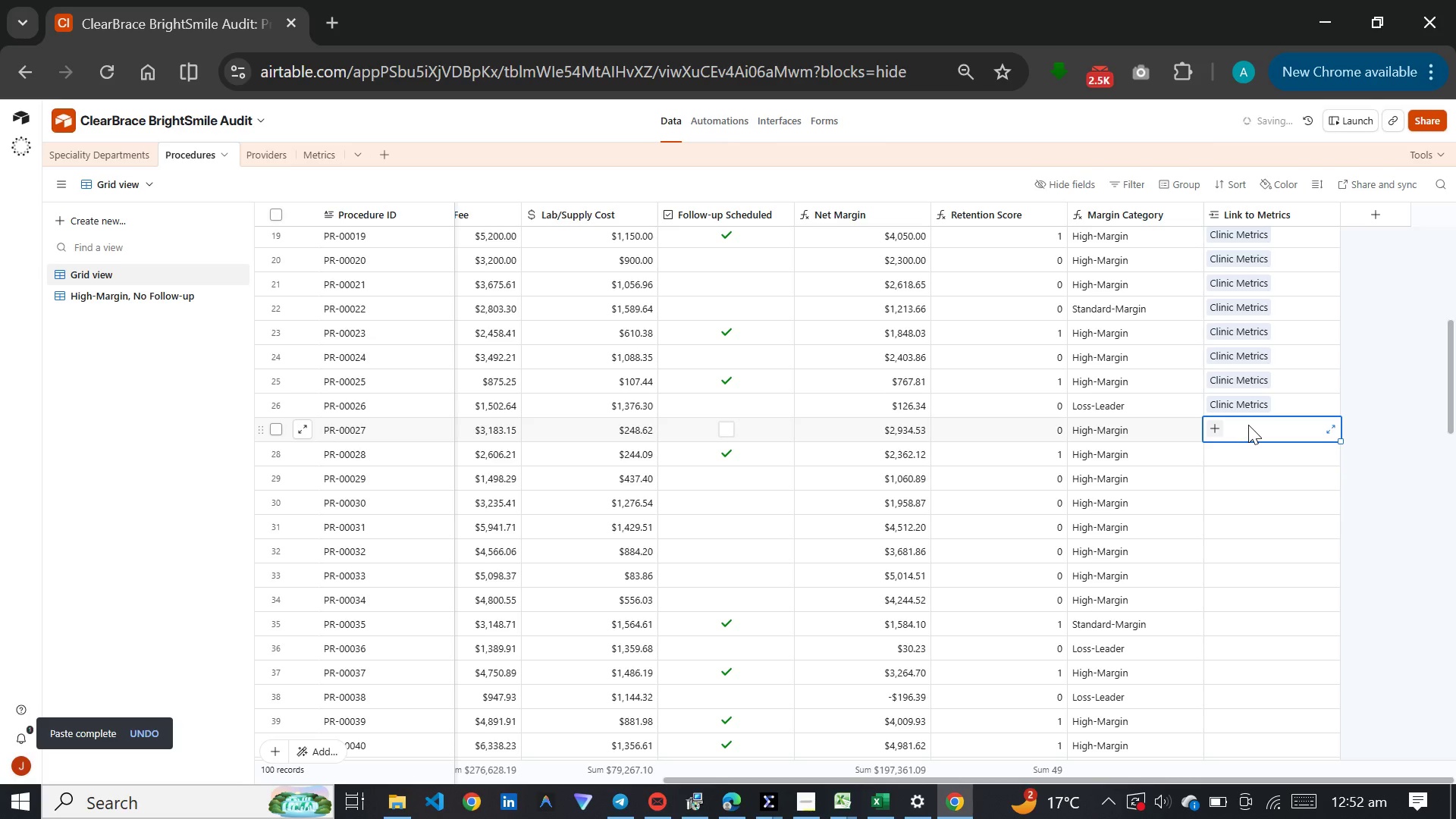 
key(Control+V)
 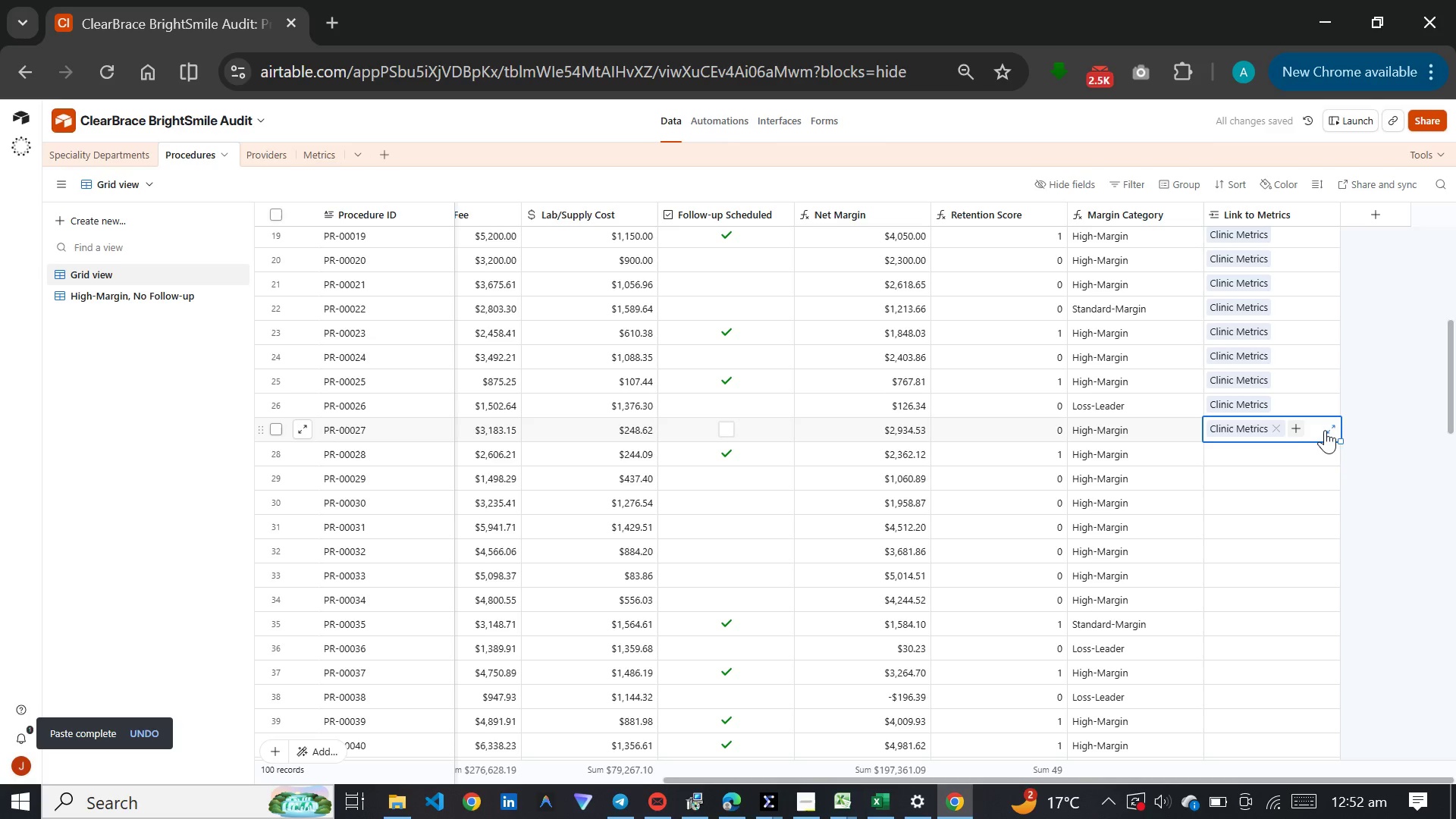 
left_click([1329, 428])
 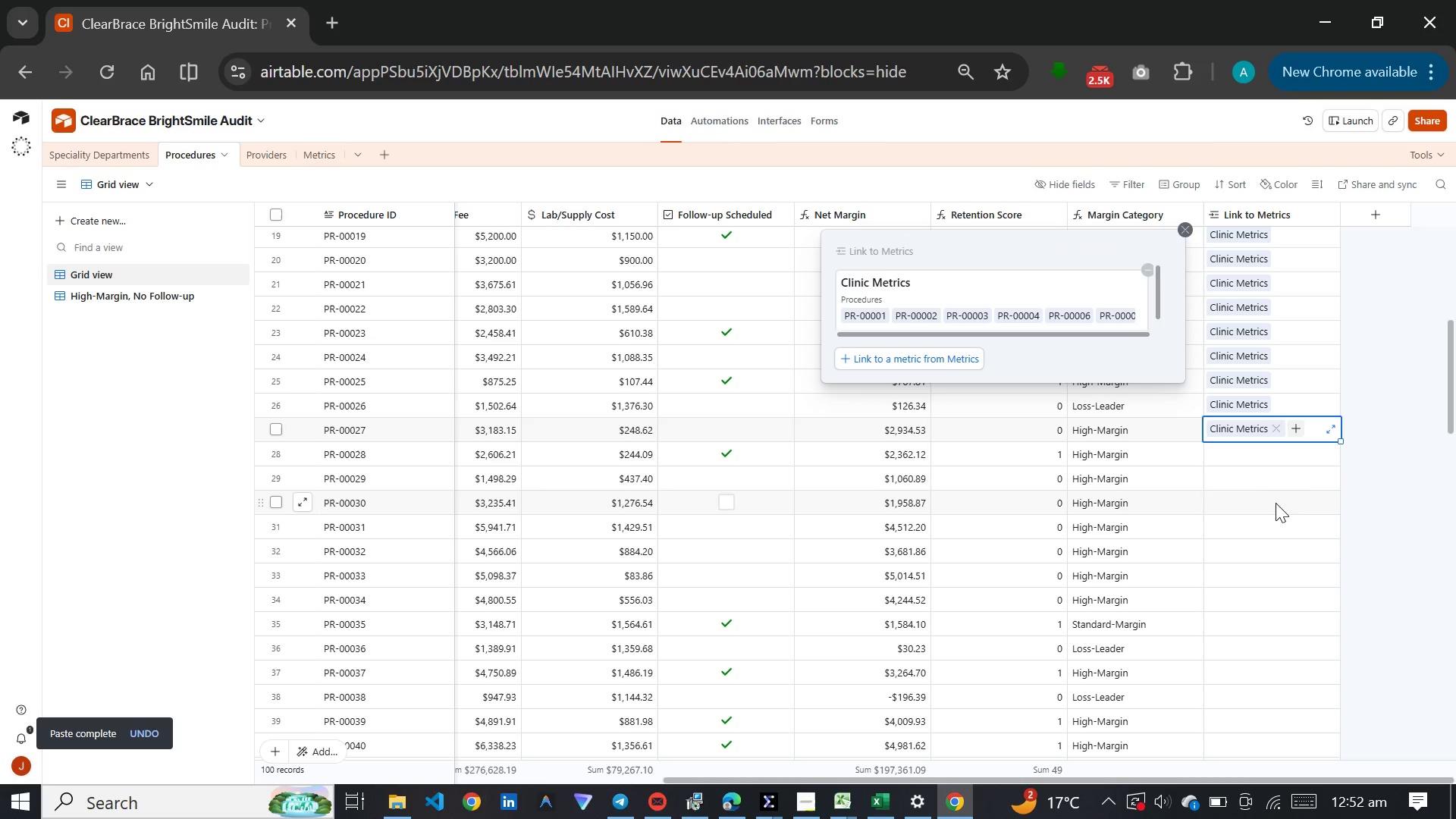 
wait(5.7)
 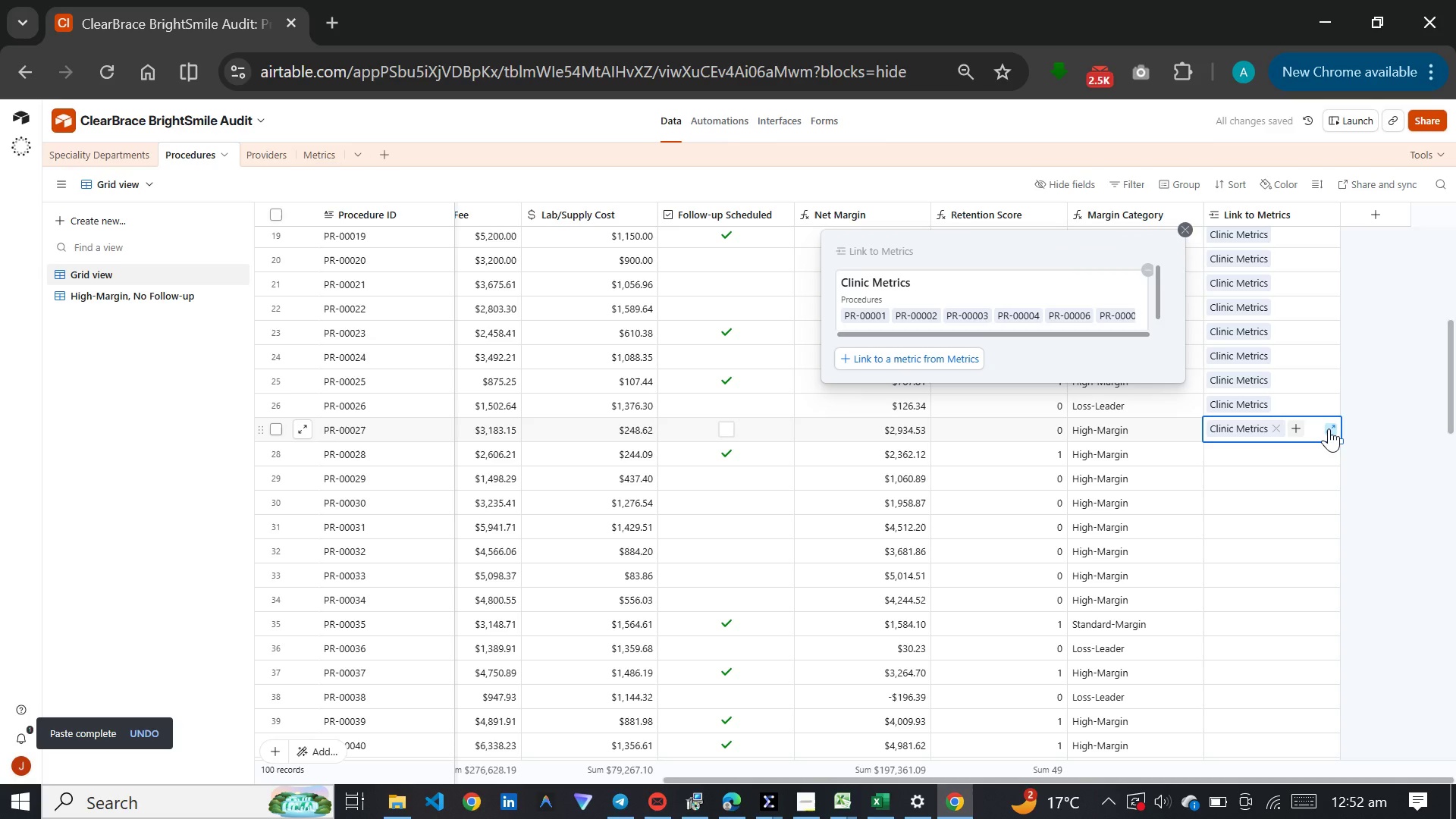 
left_click([1270, 460])
 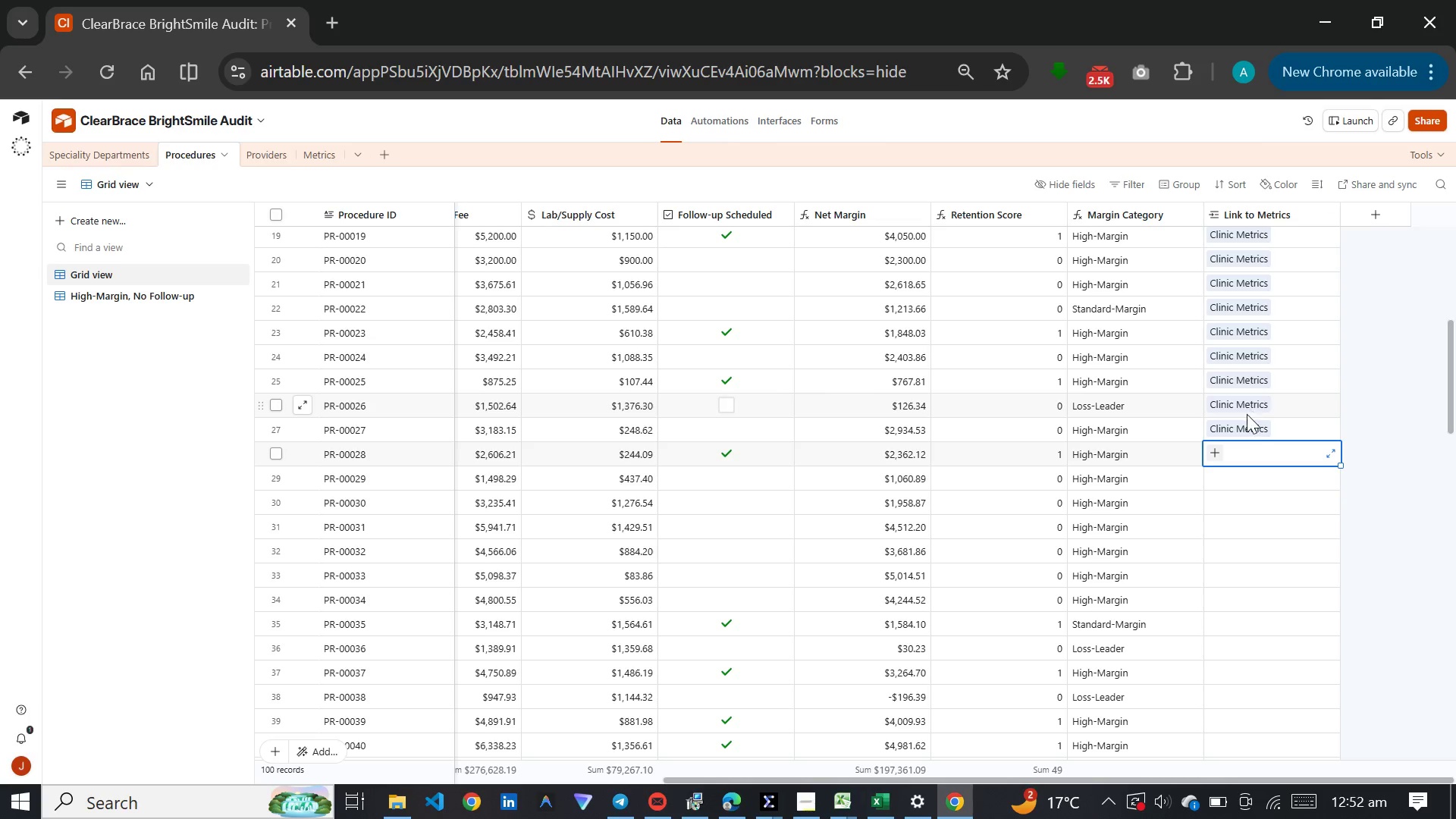 
left_click([1249, 456])
 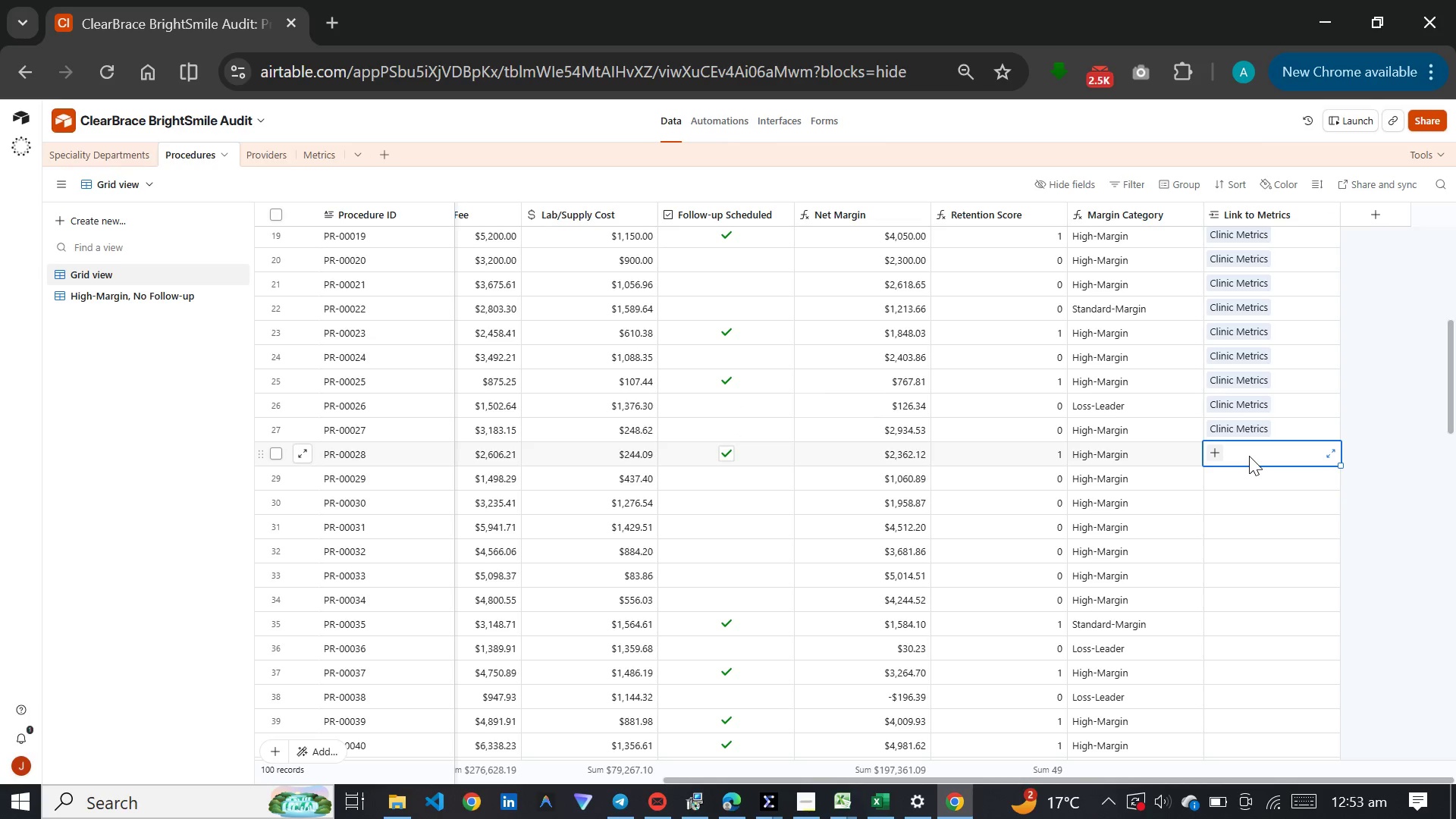 
key(Control+V)
 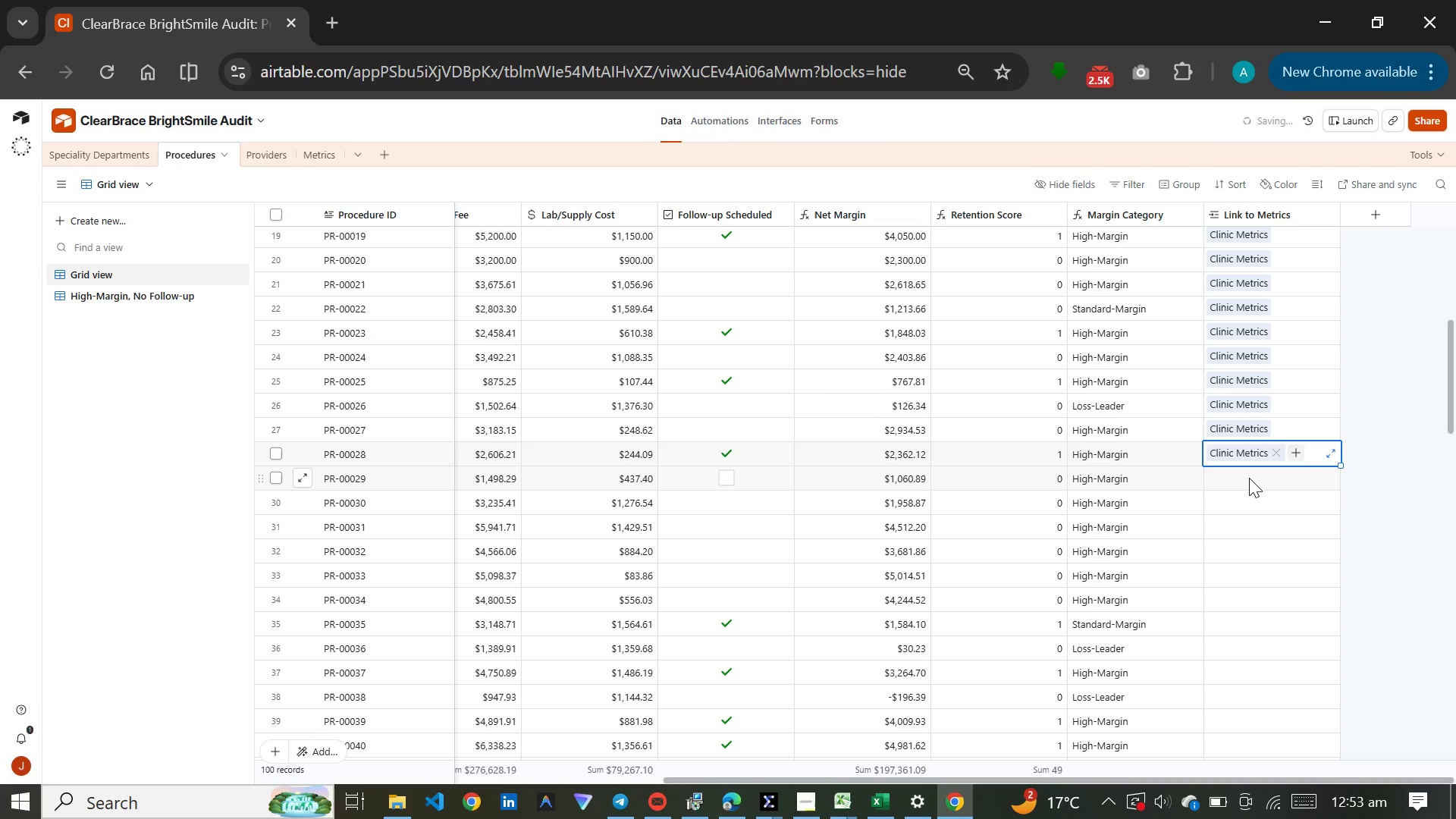 
left_click([1249, 478])
 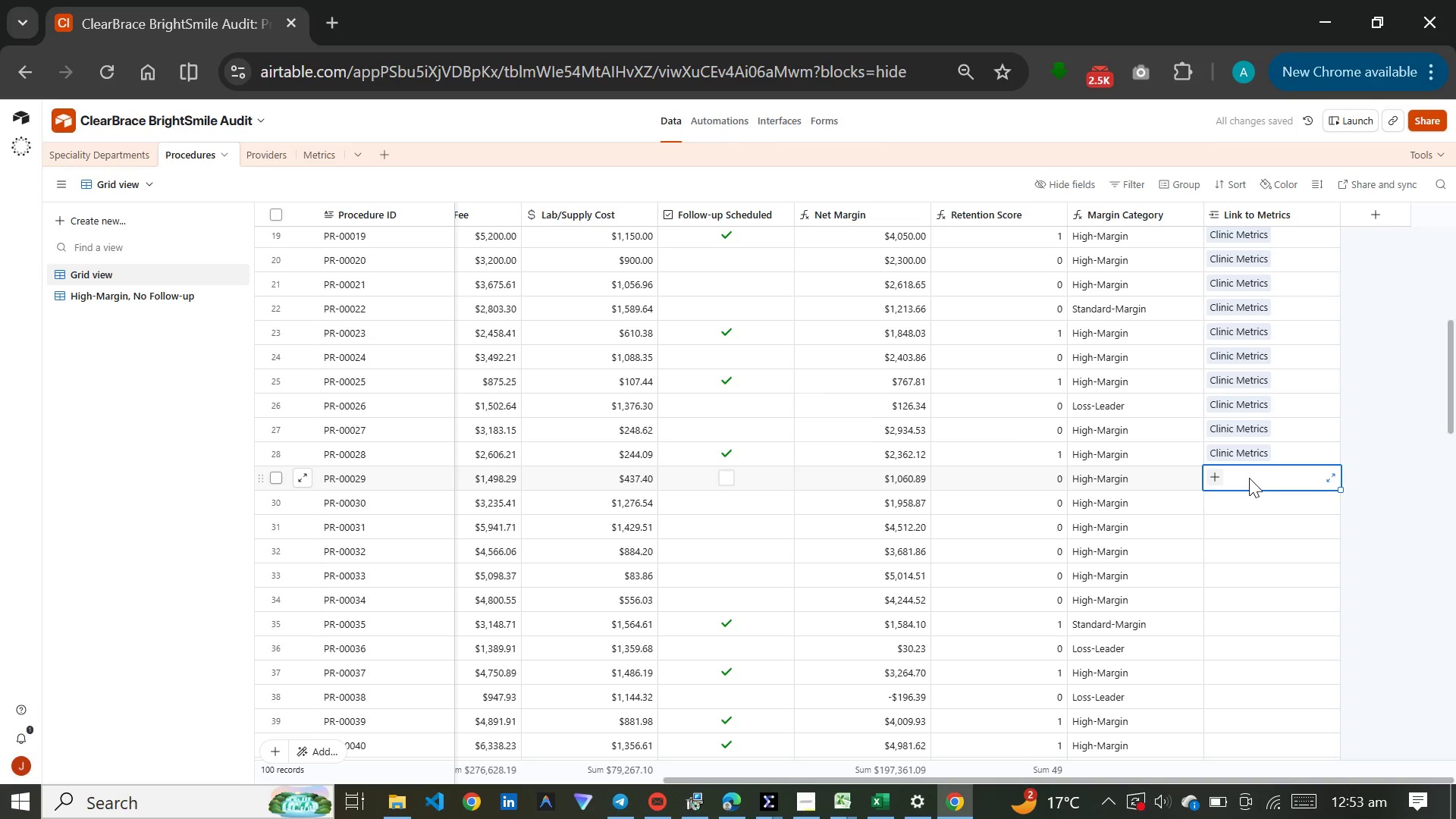 
key(Control+V)
 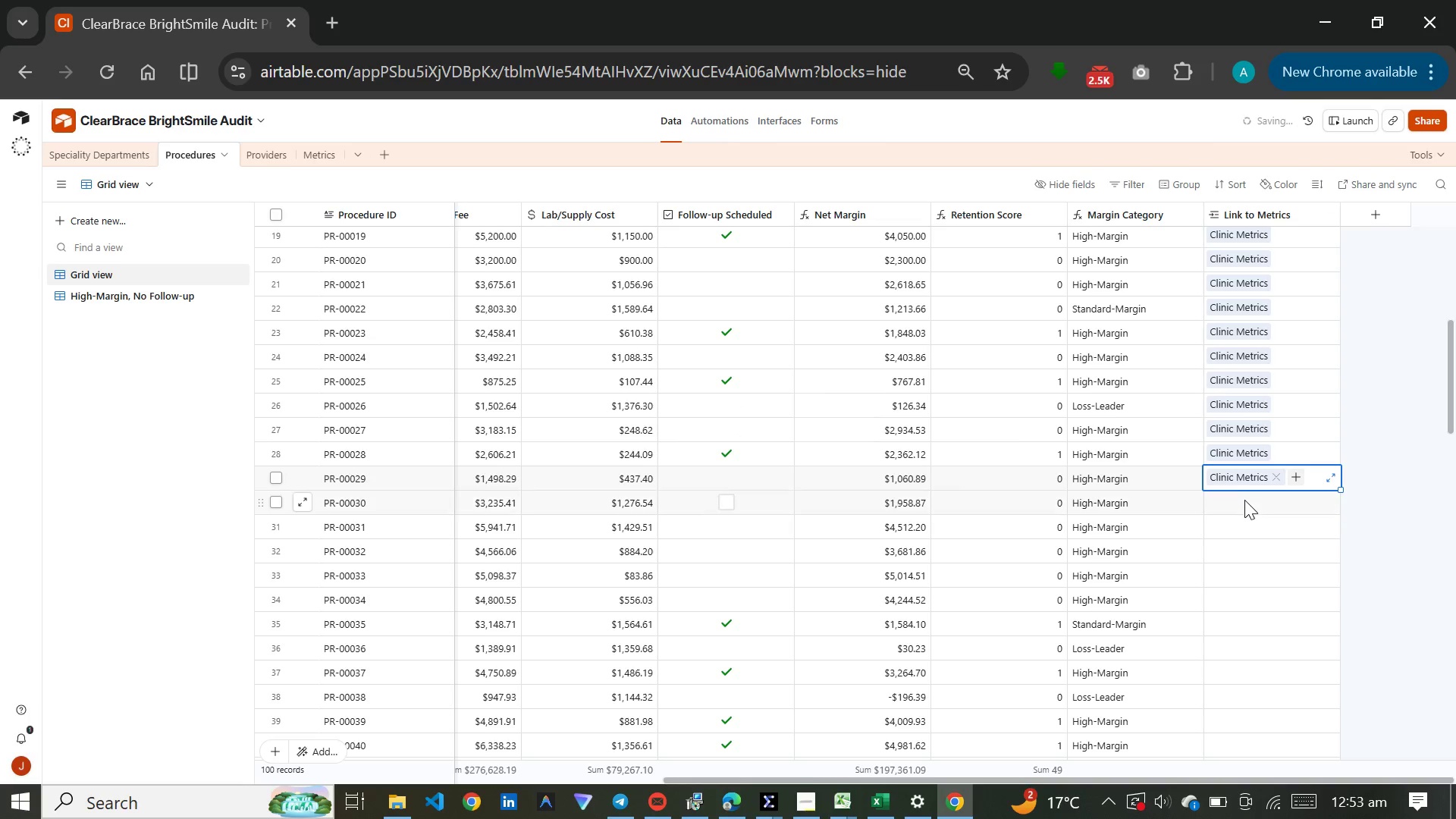 
left_click([1244, 500])
 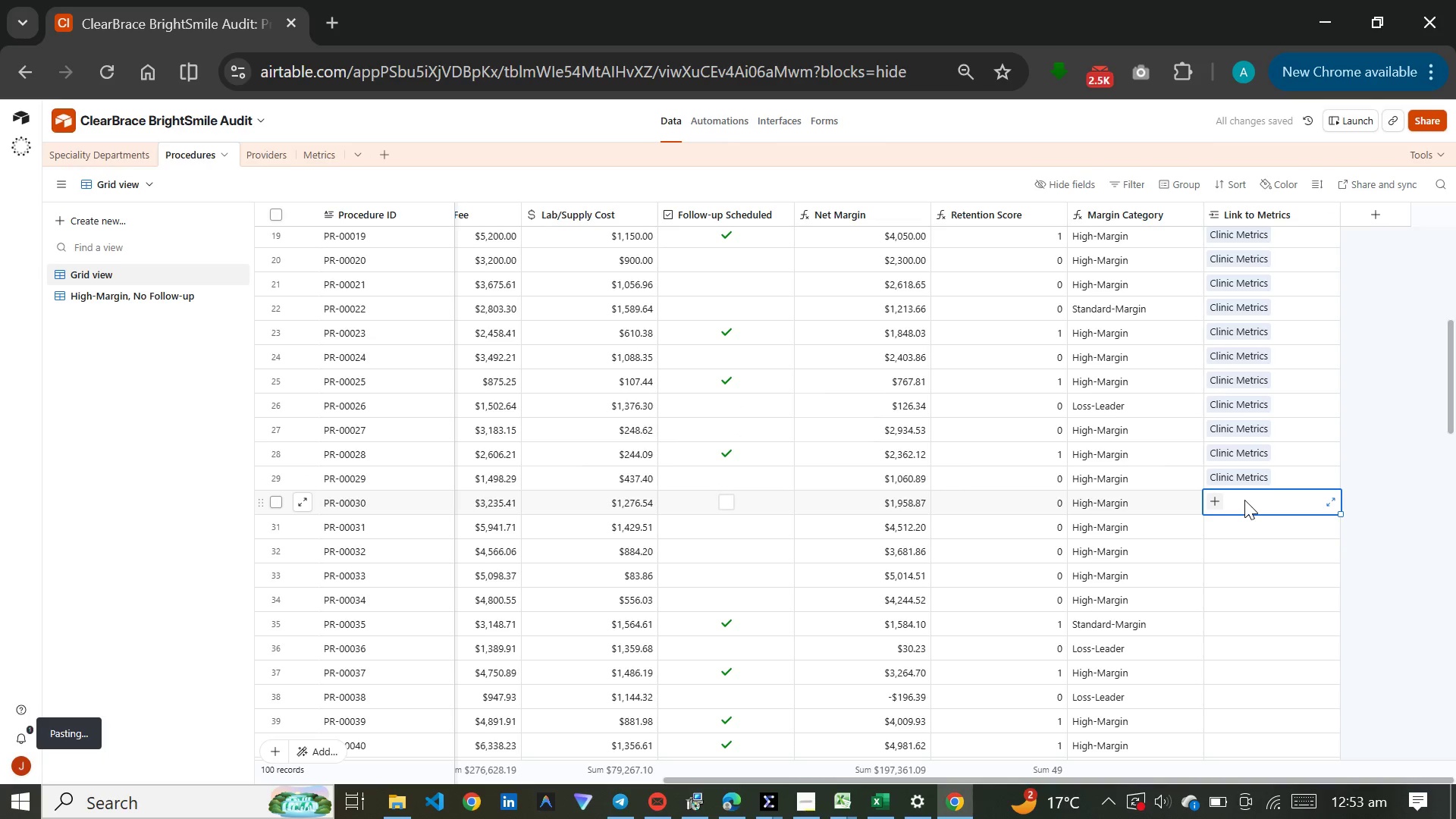 
key(Control+V)
 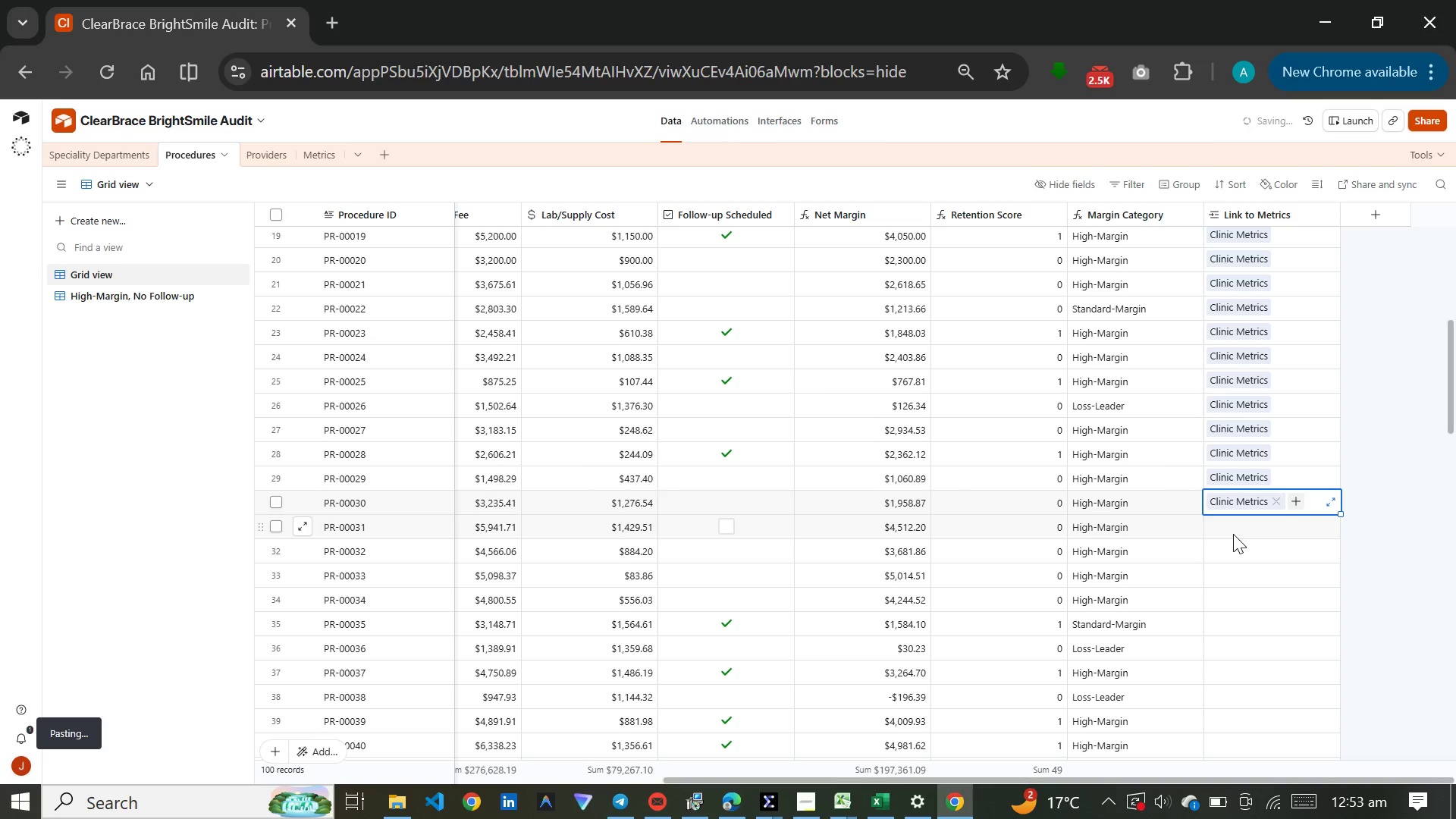 
left_click([1233, 534])
 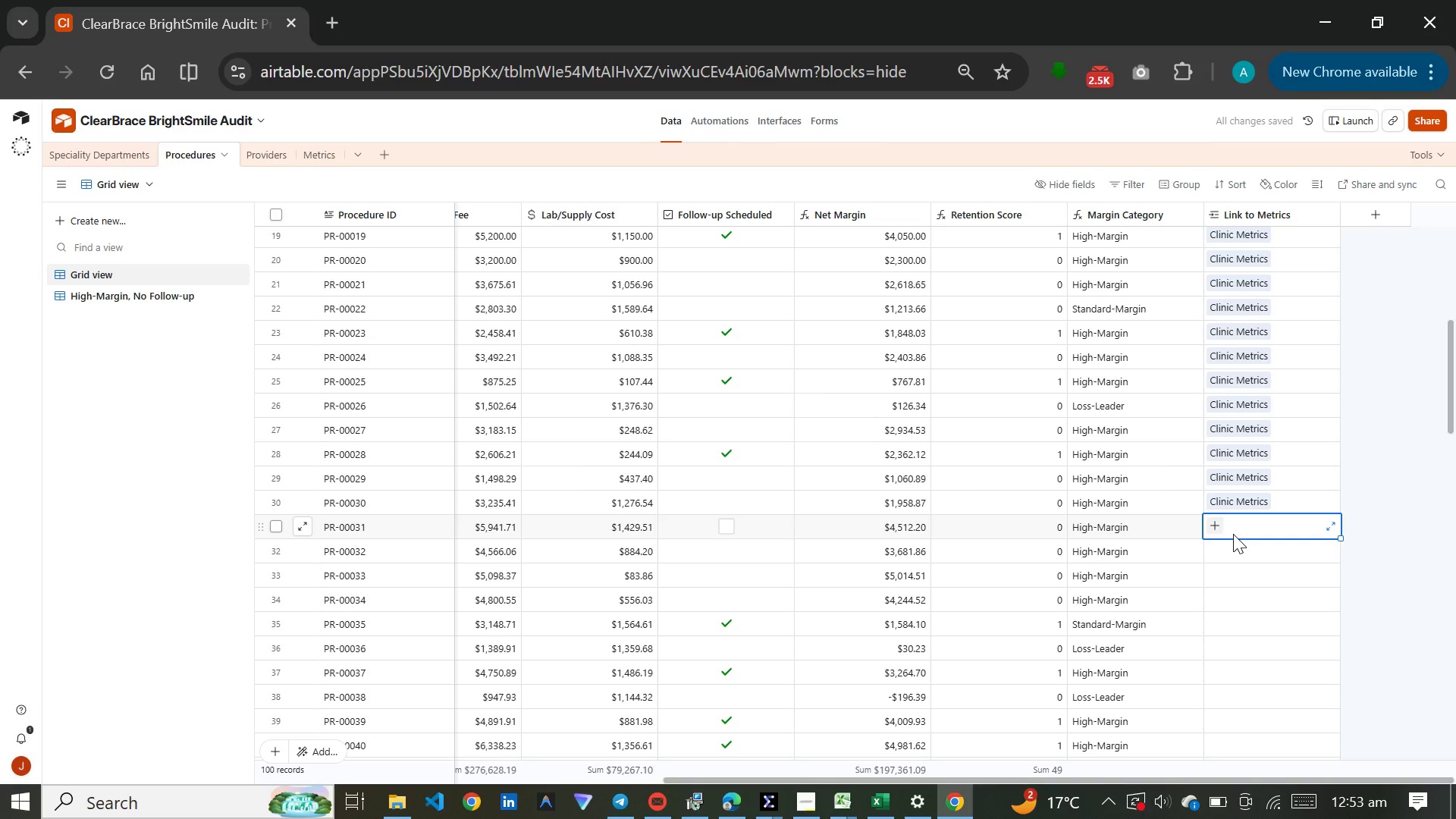 
key(Control+V)
 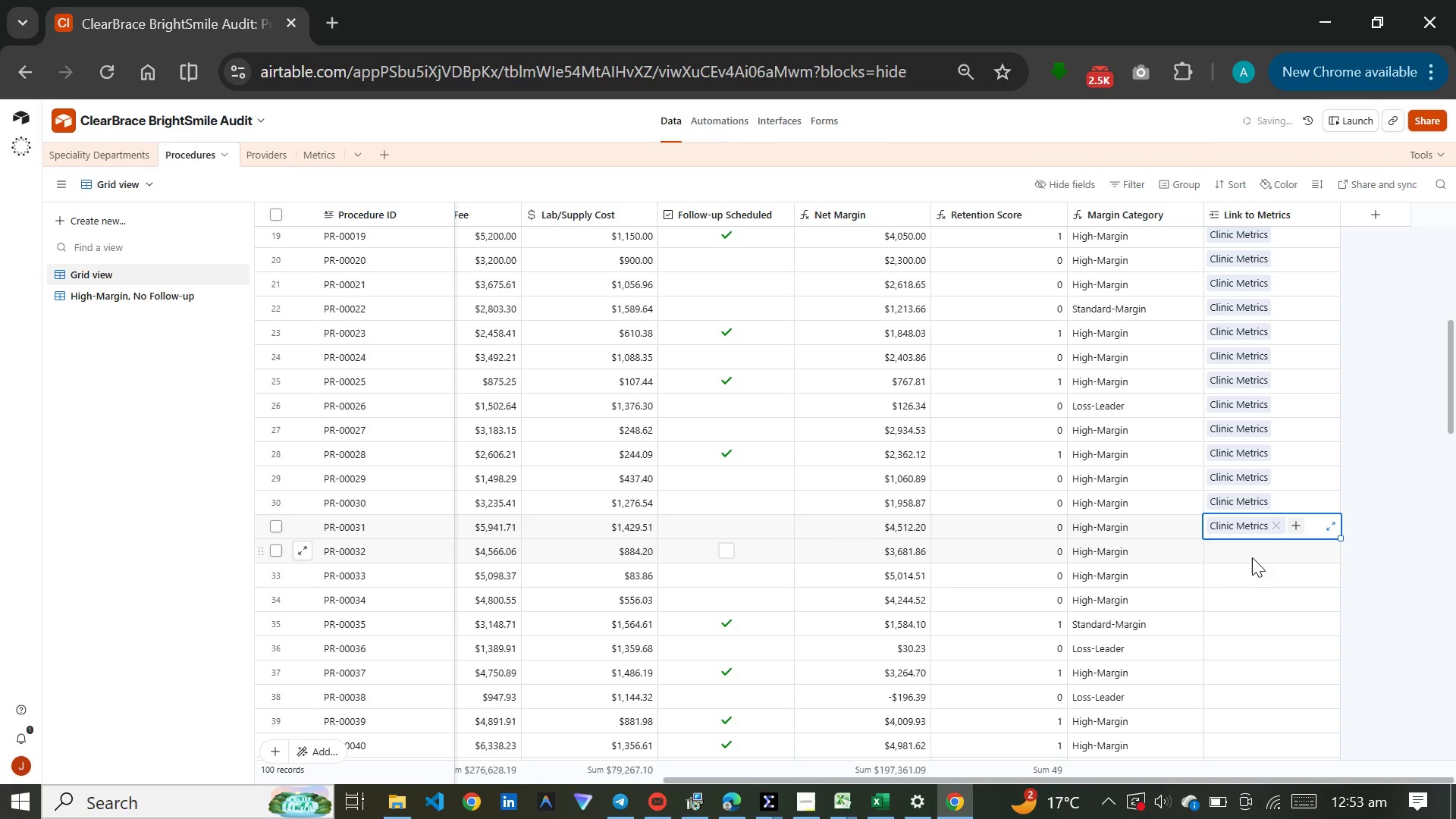 
left_click([1250, 552])
 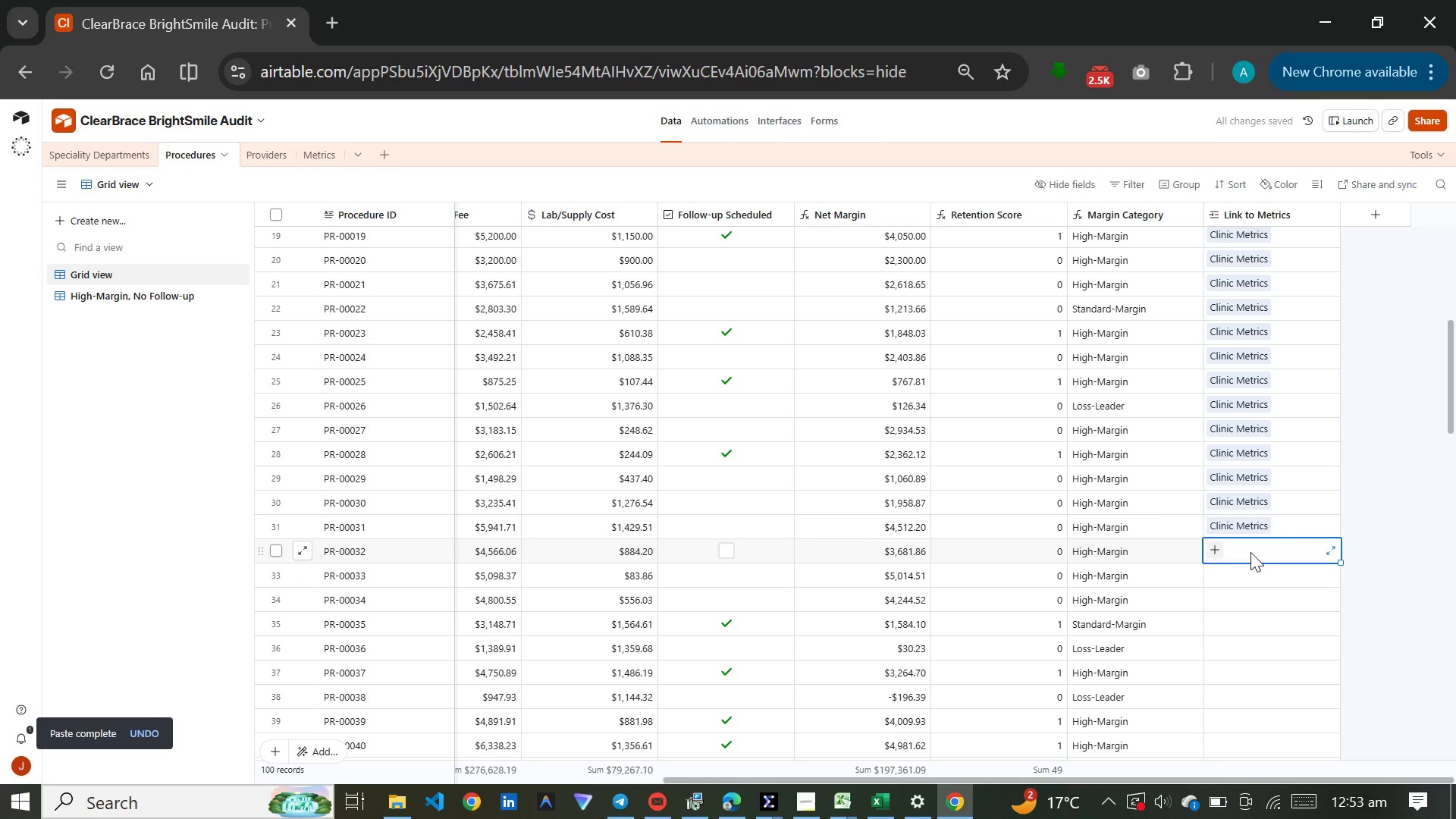 
key(Control+V)
 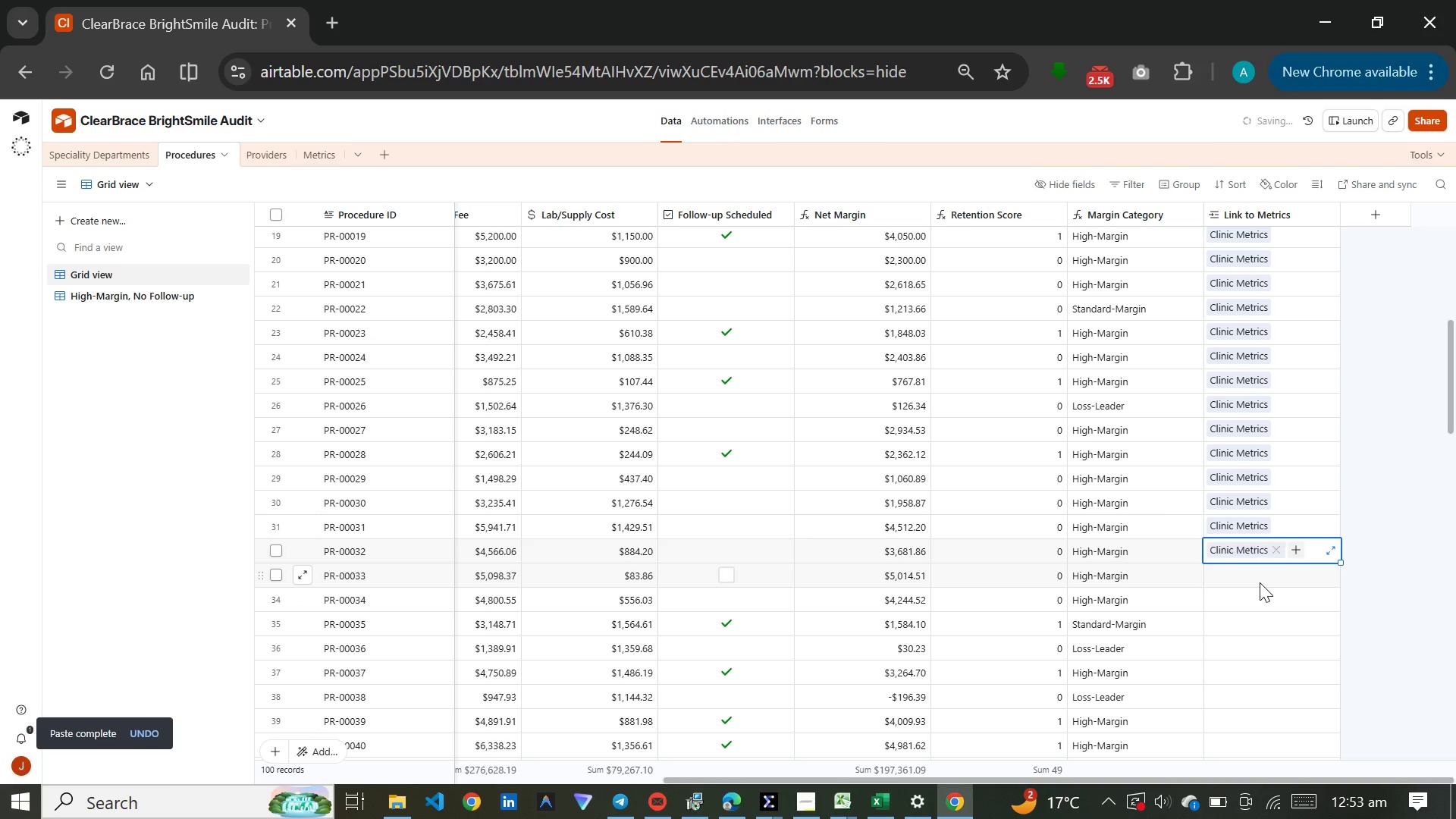 
left_click([1260, 582])
 